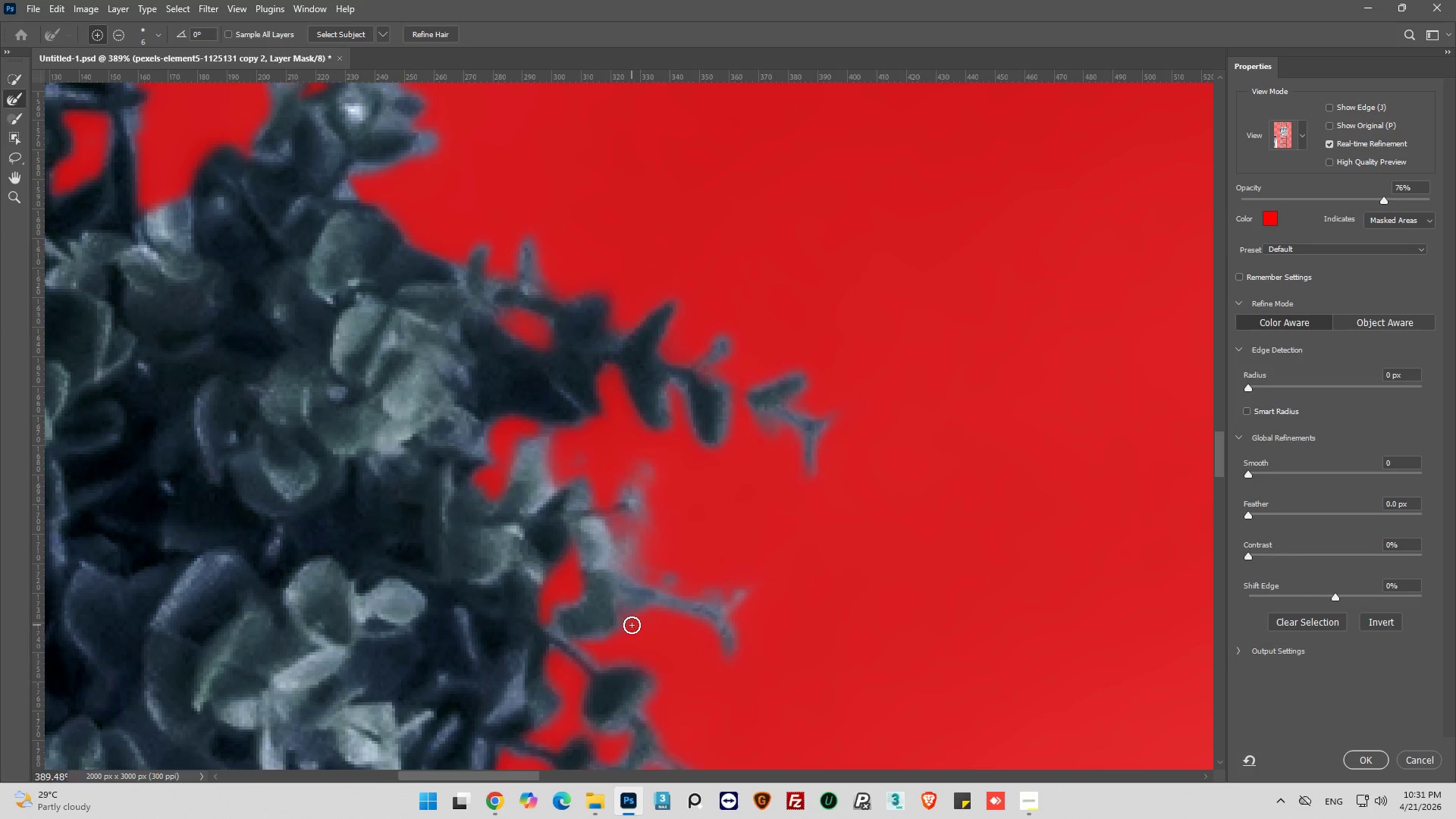 
left_click_drag(start_coordinate=[632, 626], to_coordinate=[624, 615])
 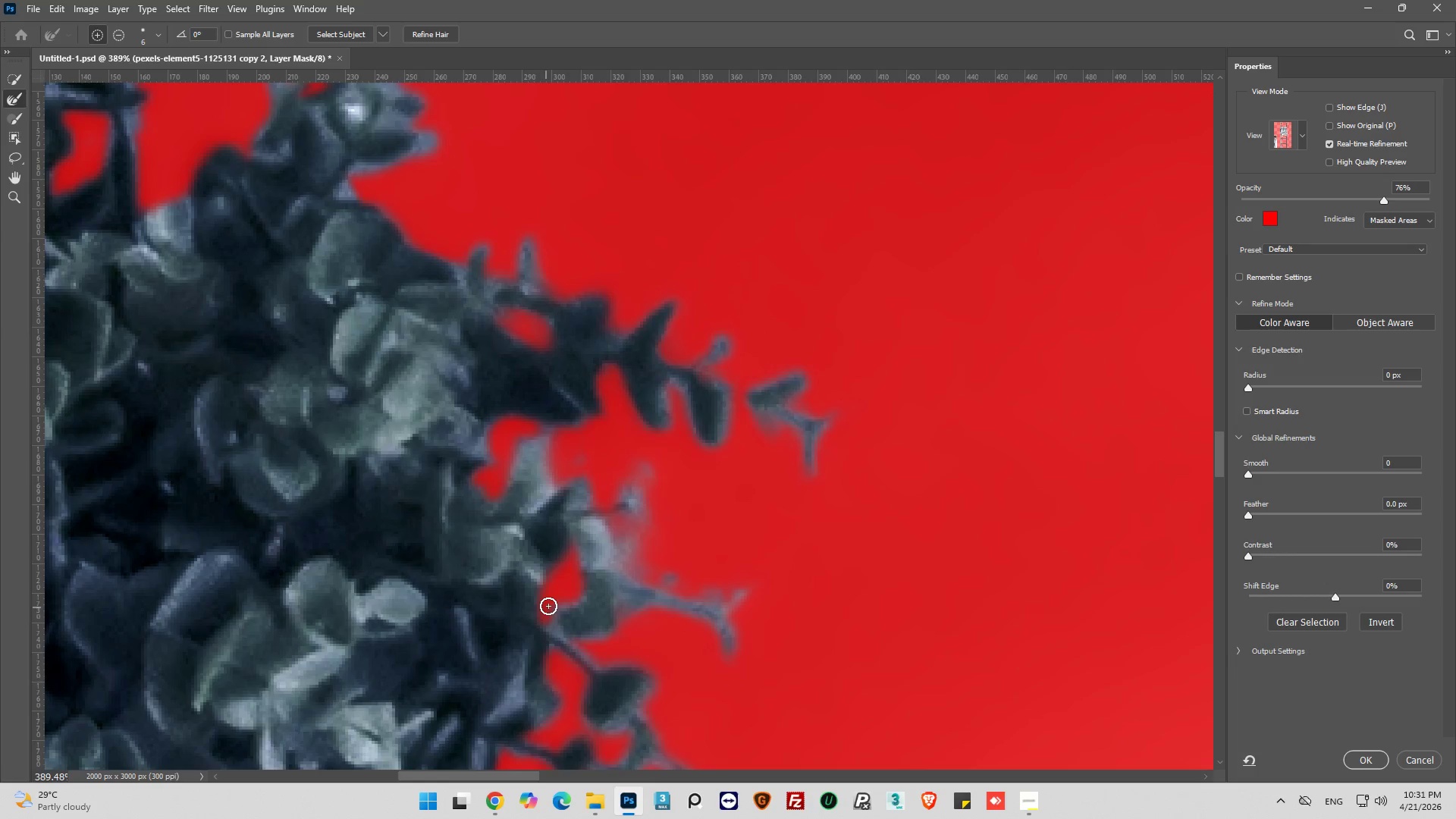 
hold_key(key=AltLeft, duration=0.45)
scroll: coordinate [639, 538], scroll_direction: down, amount: 11.0
 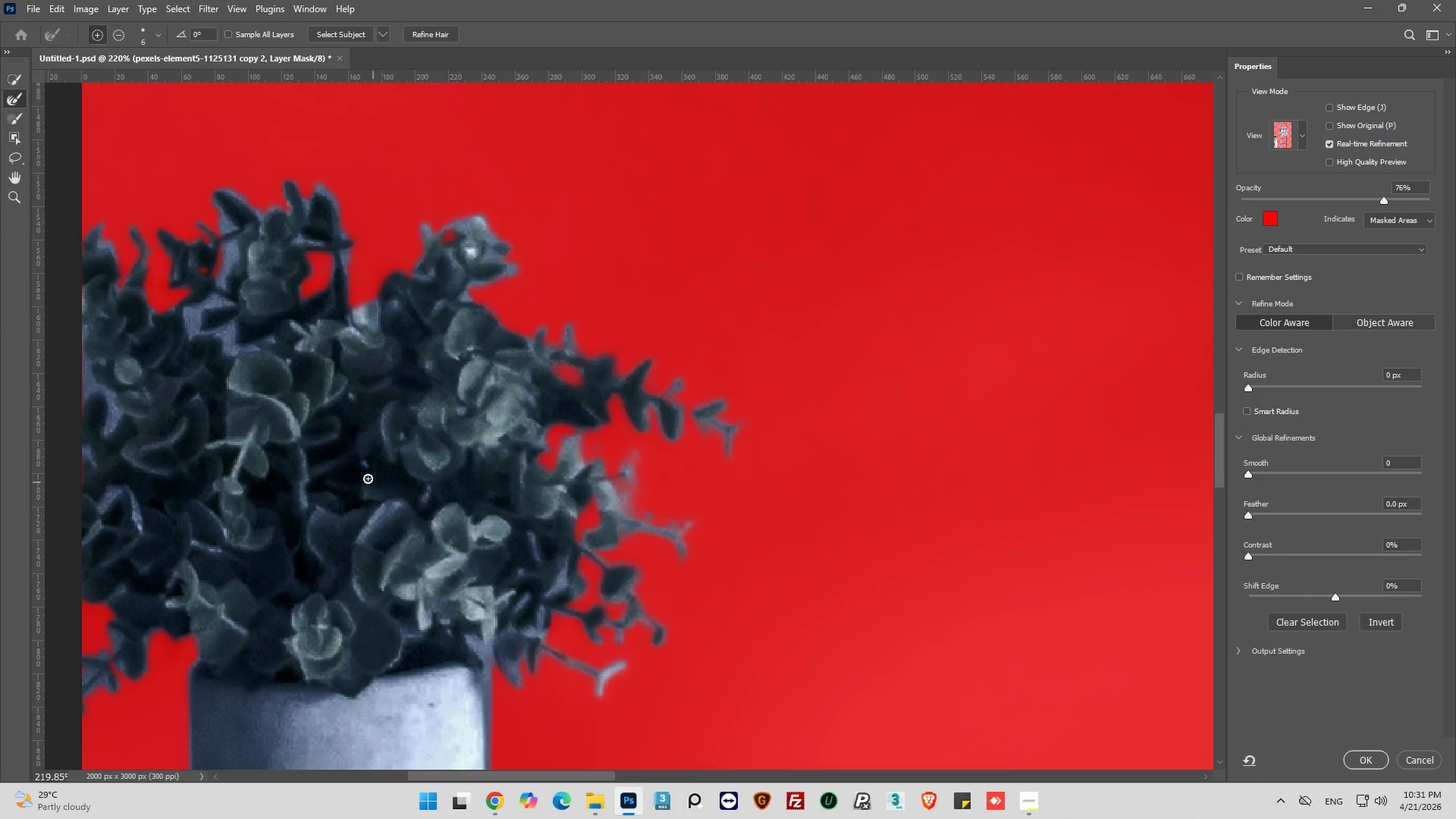 
hold_key(key=AltLeft, duration=0.55)
hold_key(key=AltLeft, duration=0.41)
hold_key(key=AltLeft, duration=0.48)
scroll: coordinate [228, 317], scroll_direction: up, amount: 9.0
 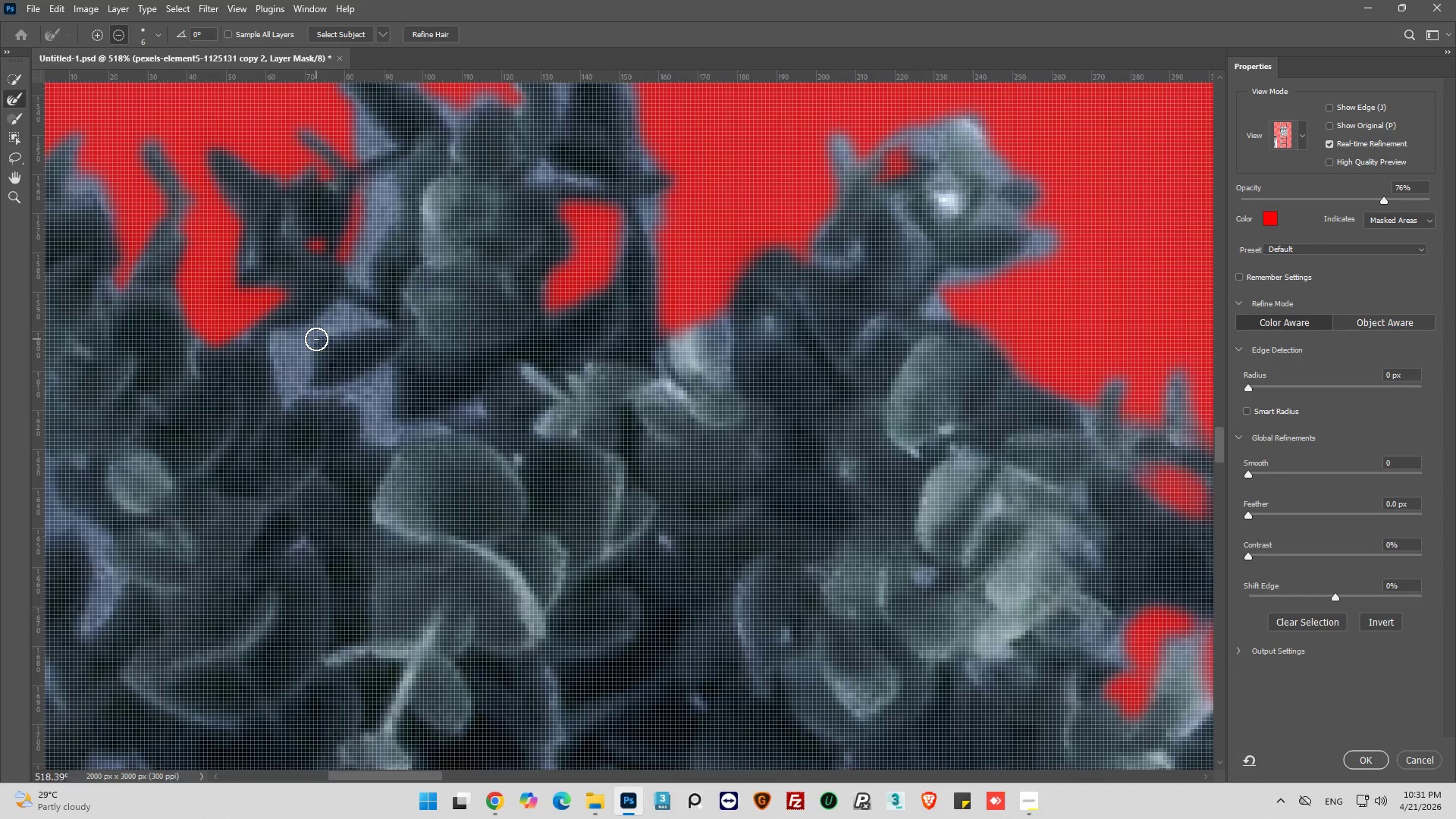 
key(Alt+AltLeft)
 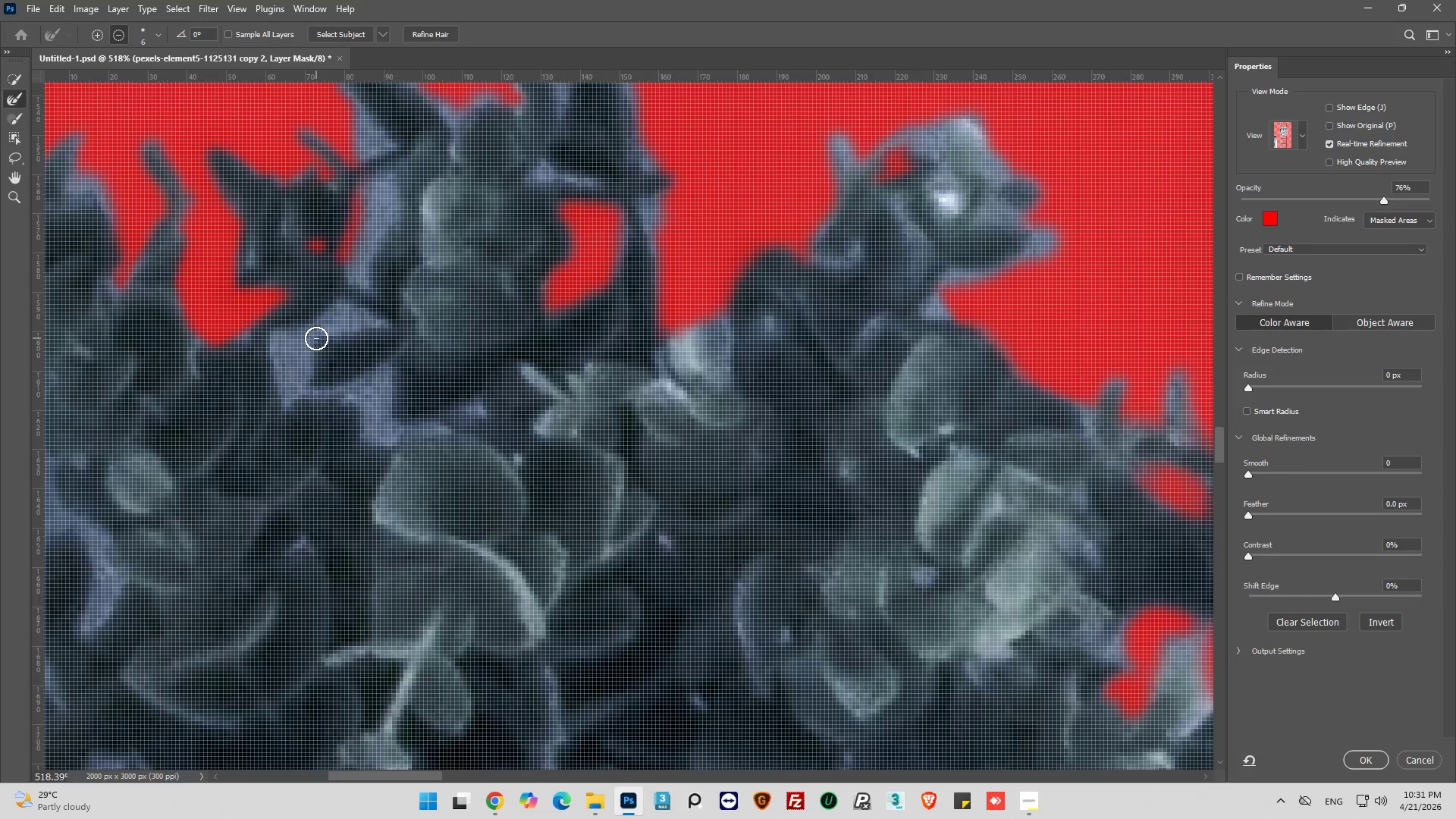 
left_click_drag(start_coordinate=[304, 351], to_coordinate=[304, 367])
 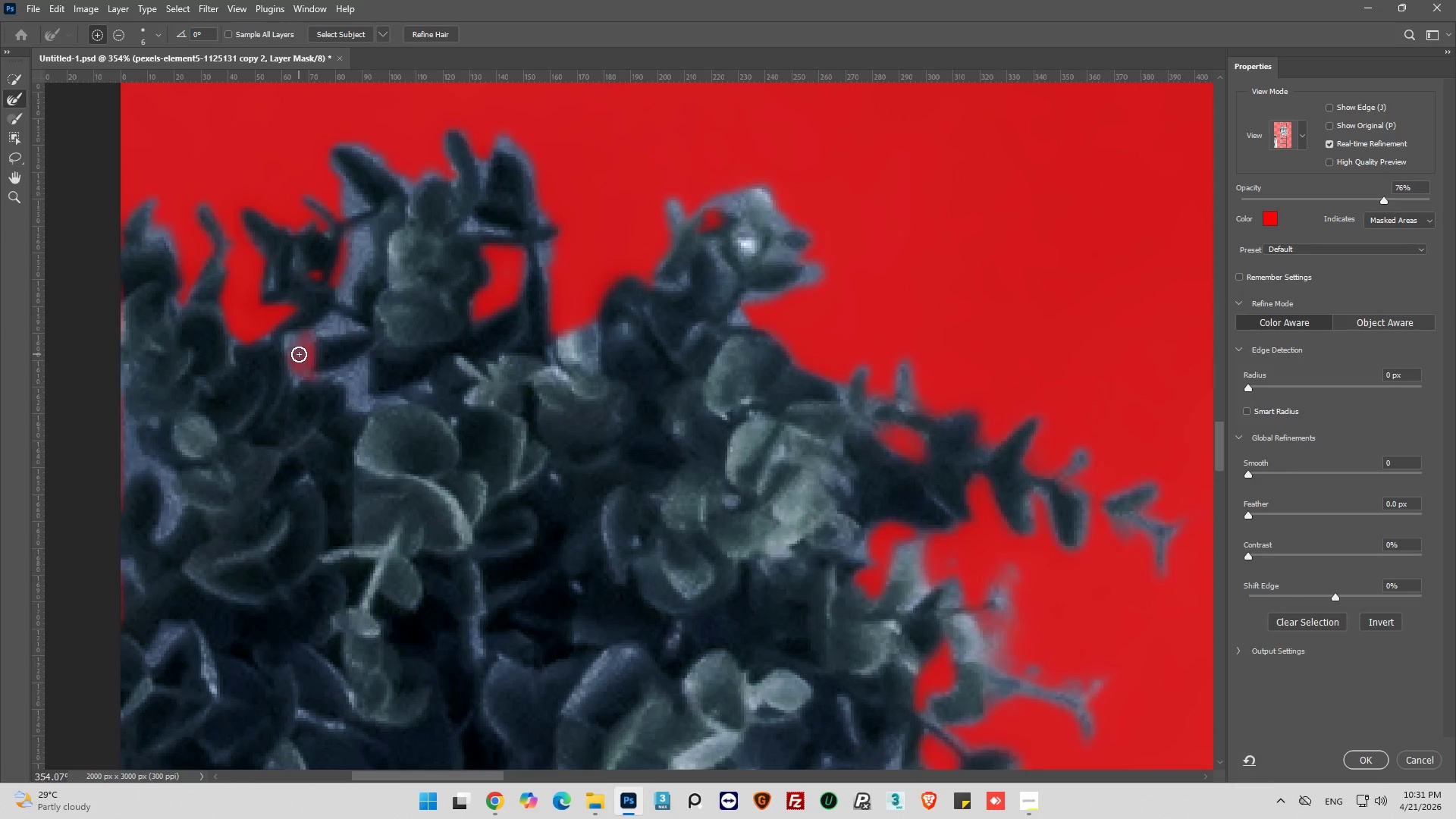 
scroll: coordinate [316, 338], scroll_direction: down, amount: 4.0
 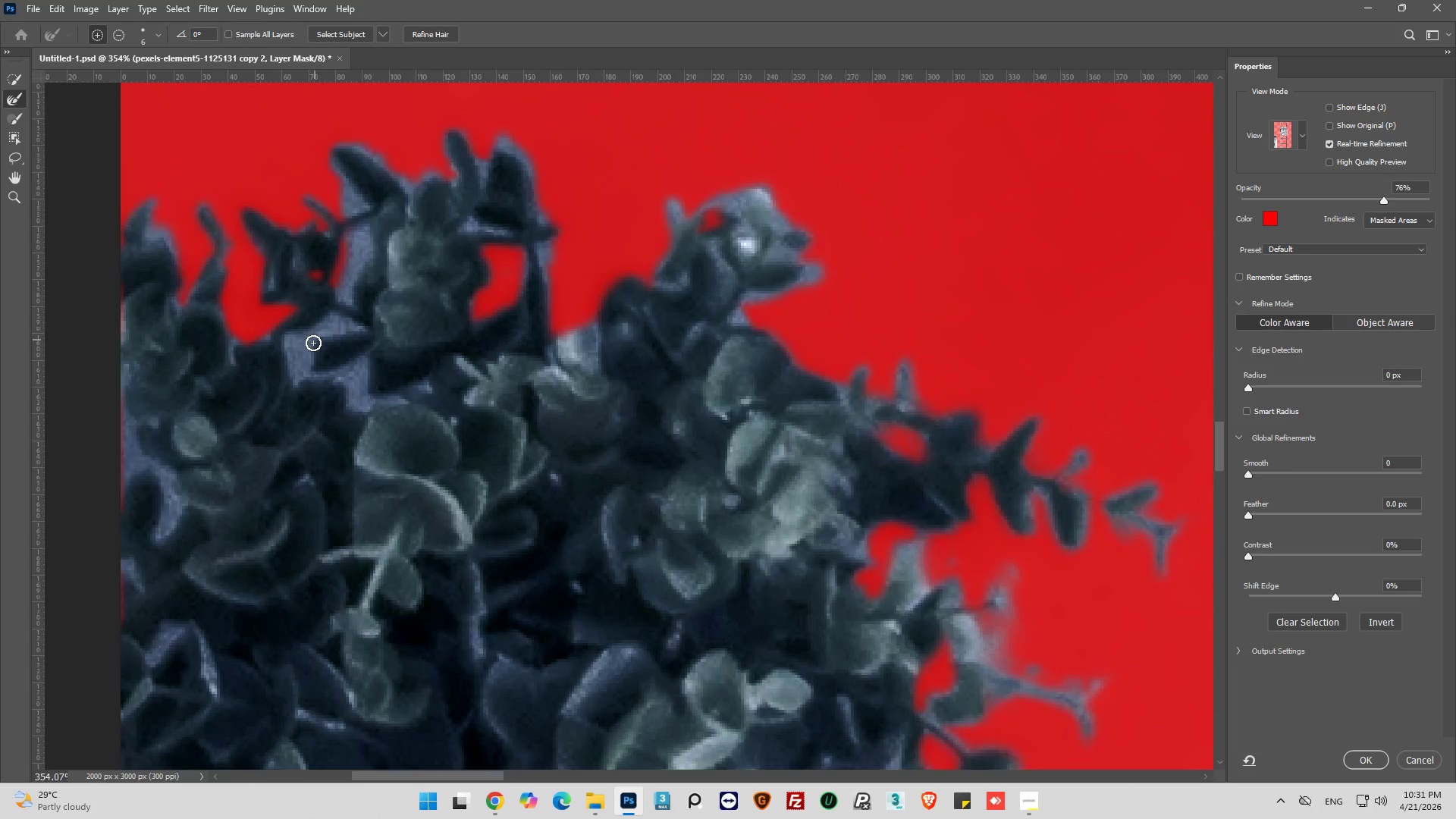 
left_click_drag(start_coordinate=[299, 354], to_coordinate=[300, 358])
 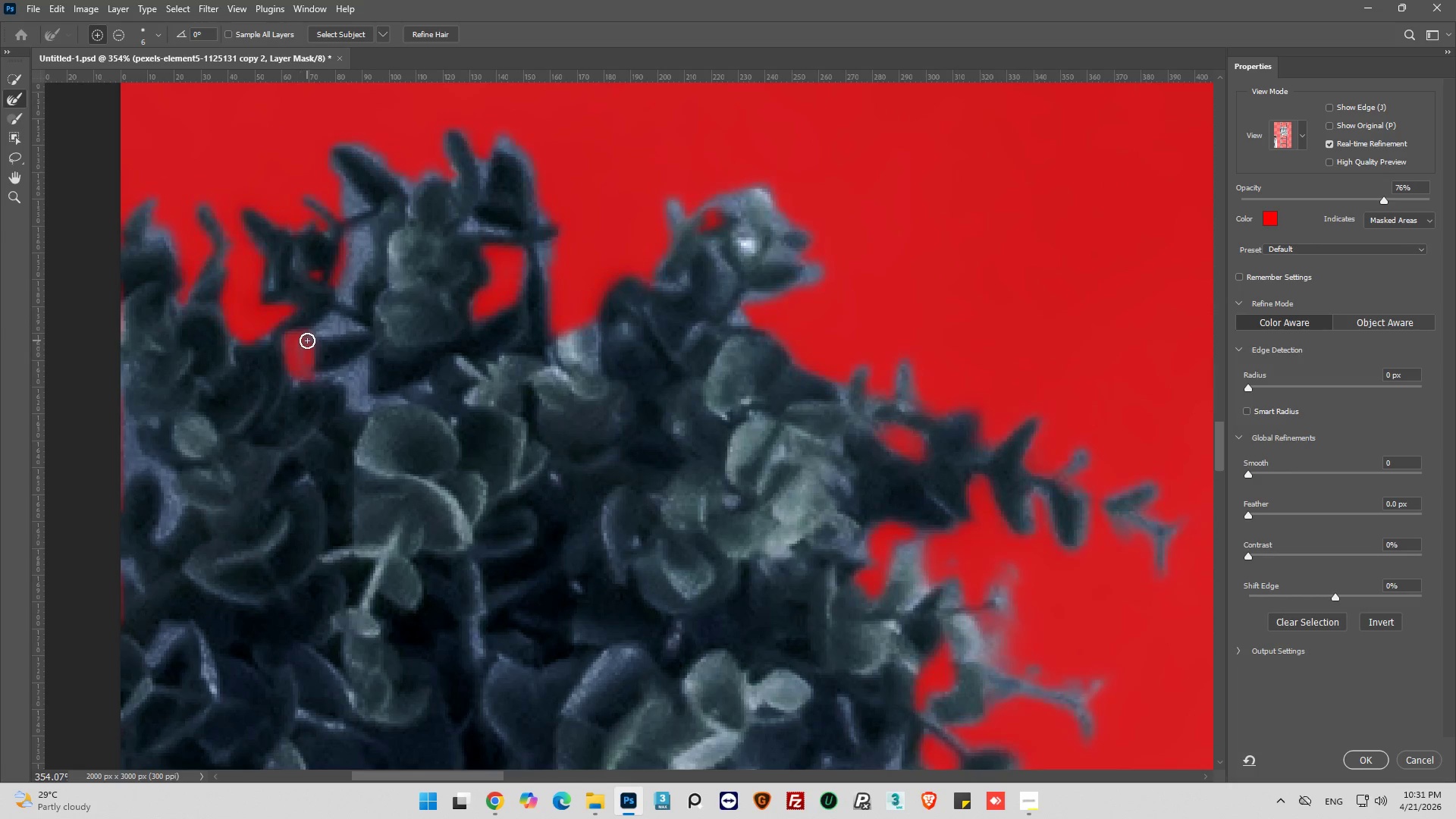 
left_click_drag(start_coordinate=[307, 340], to_coordinate=[306, 353])
 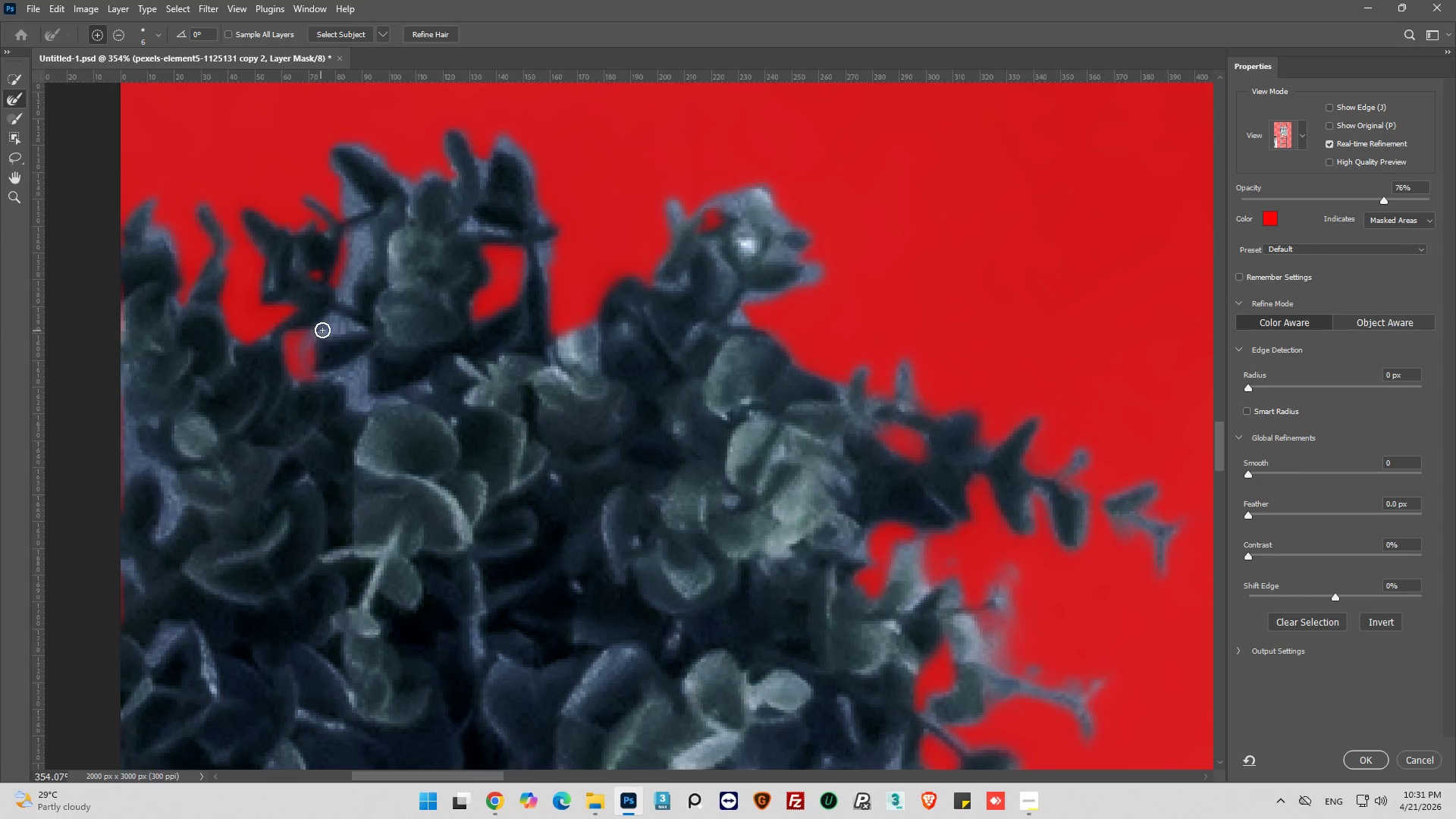 
left_click_drag(start_coordinate=[322, 330], to_coordinate=[361, 322])
 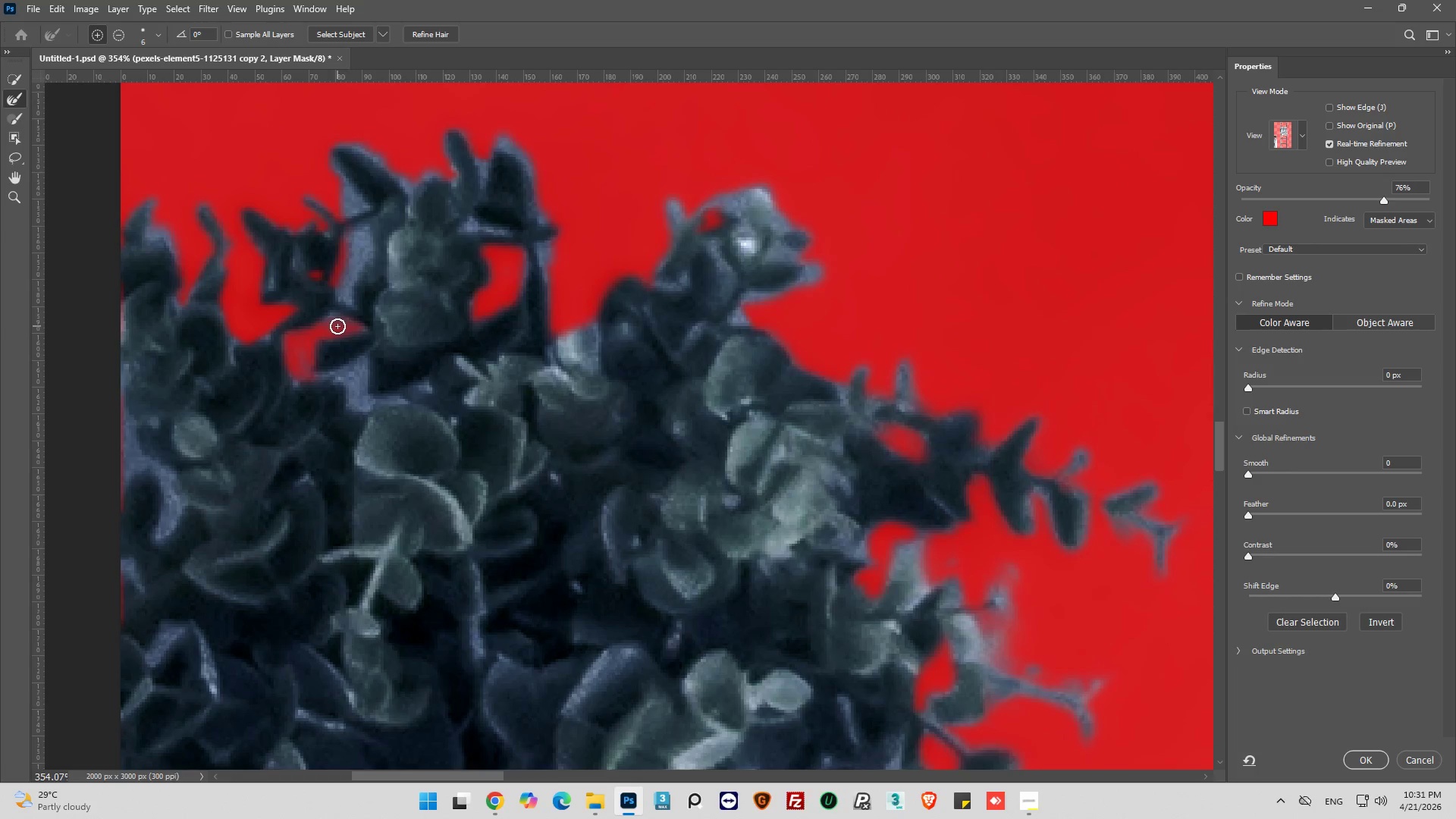 
left_click_drag(start_coordinate=[350, 330], to_coordinate=[332, 317])
 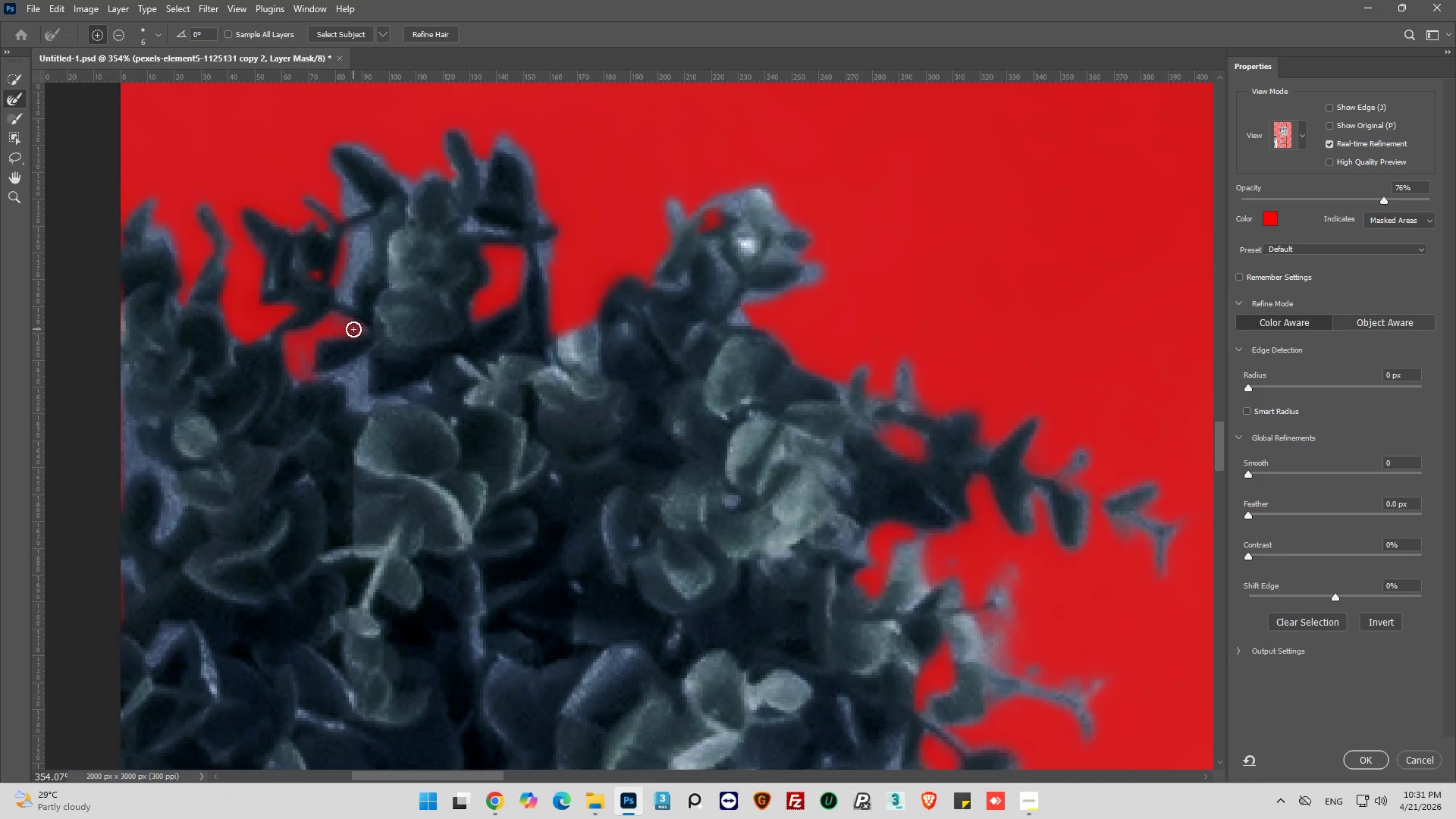 
left_click_drag(start_coordinate=[353, 329], to_coordinate=[357, 330])
 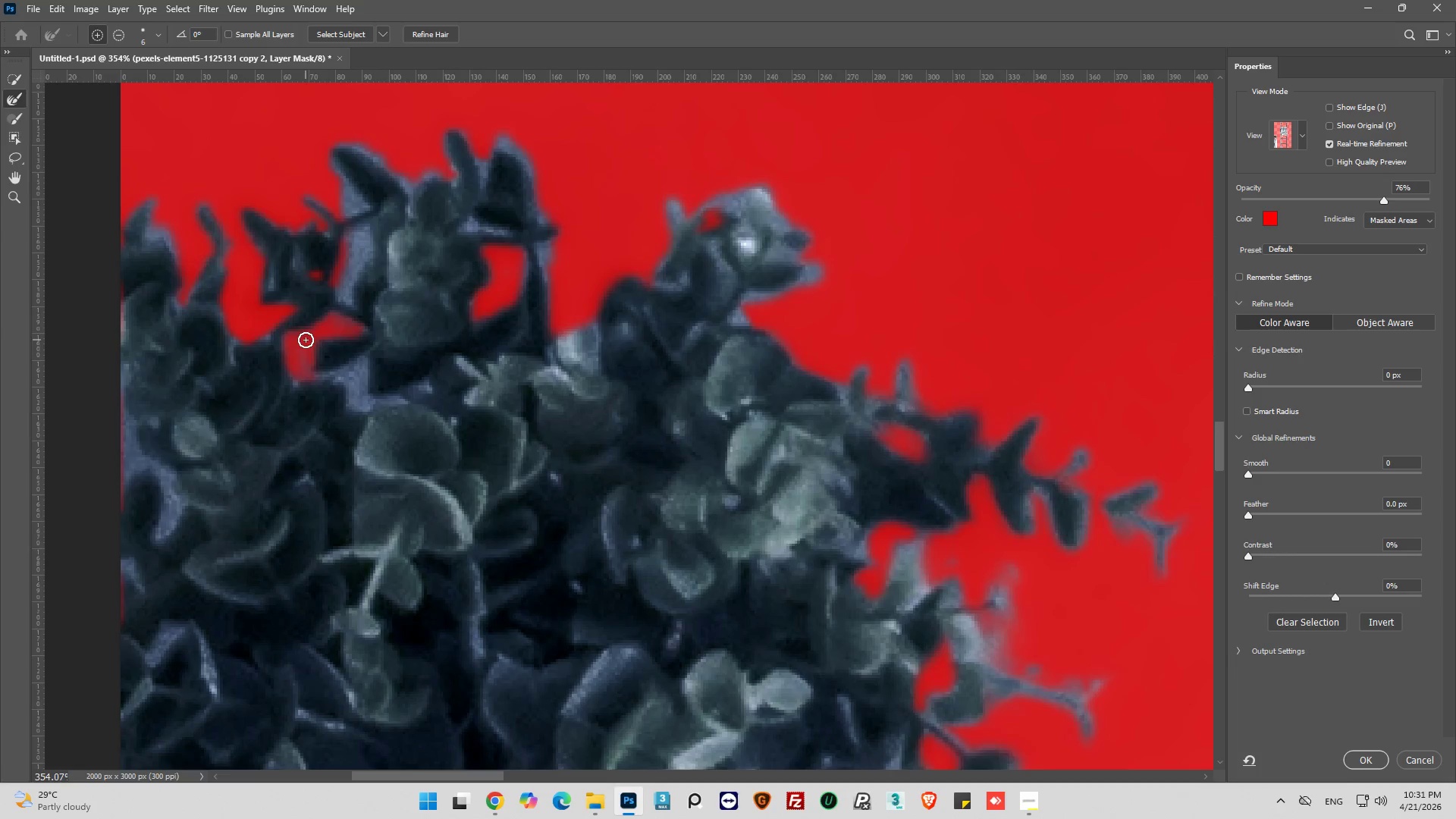 
left_click_drag(start_coordinate=[303, 351], to_coordinate=[296, 380])
 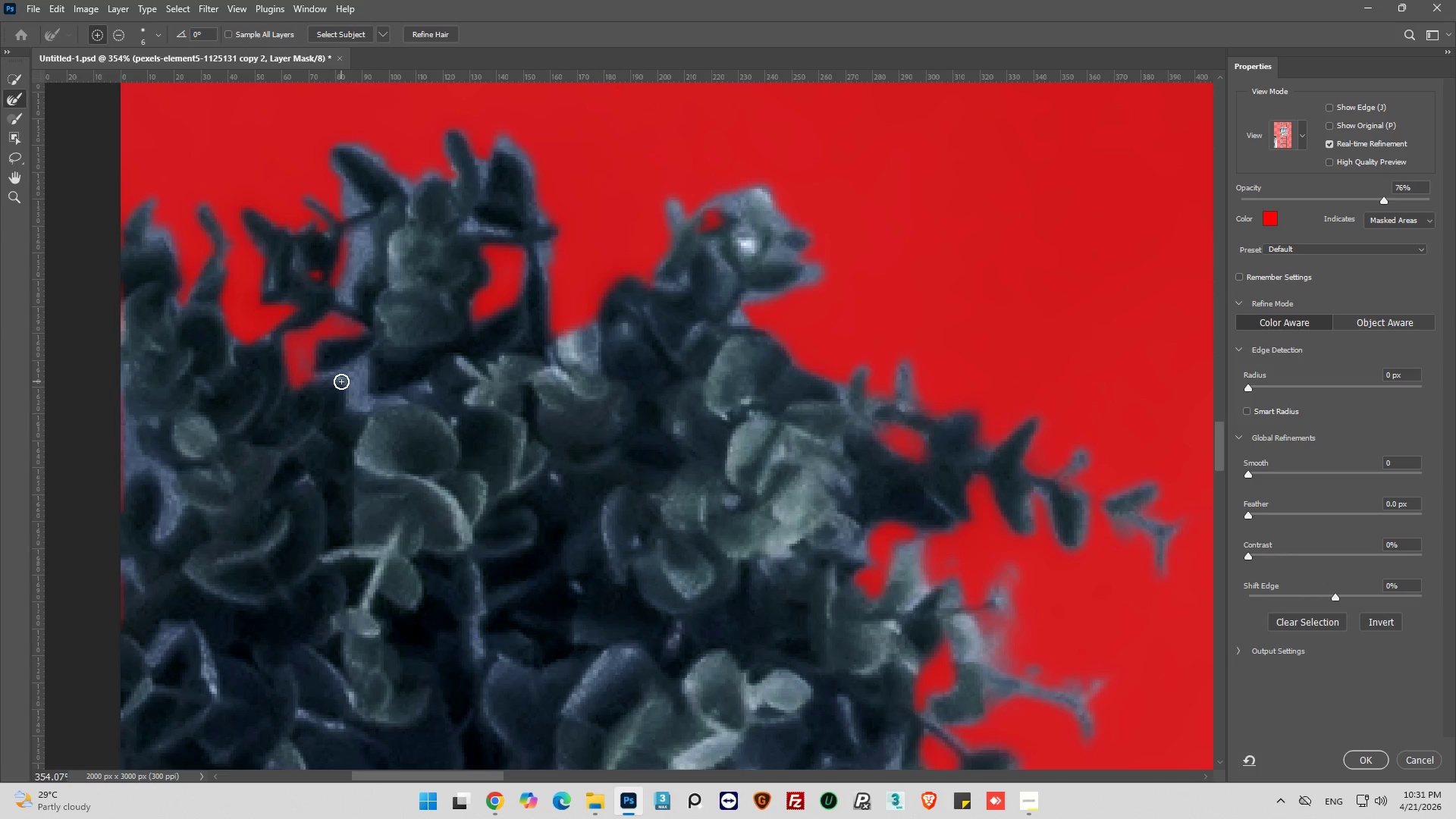 
left_click_drag(start_coordinate=[315, 372], to_coordinate=[351, 377])
 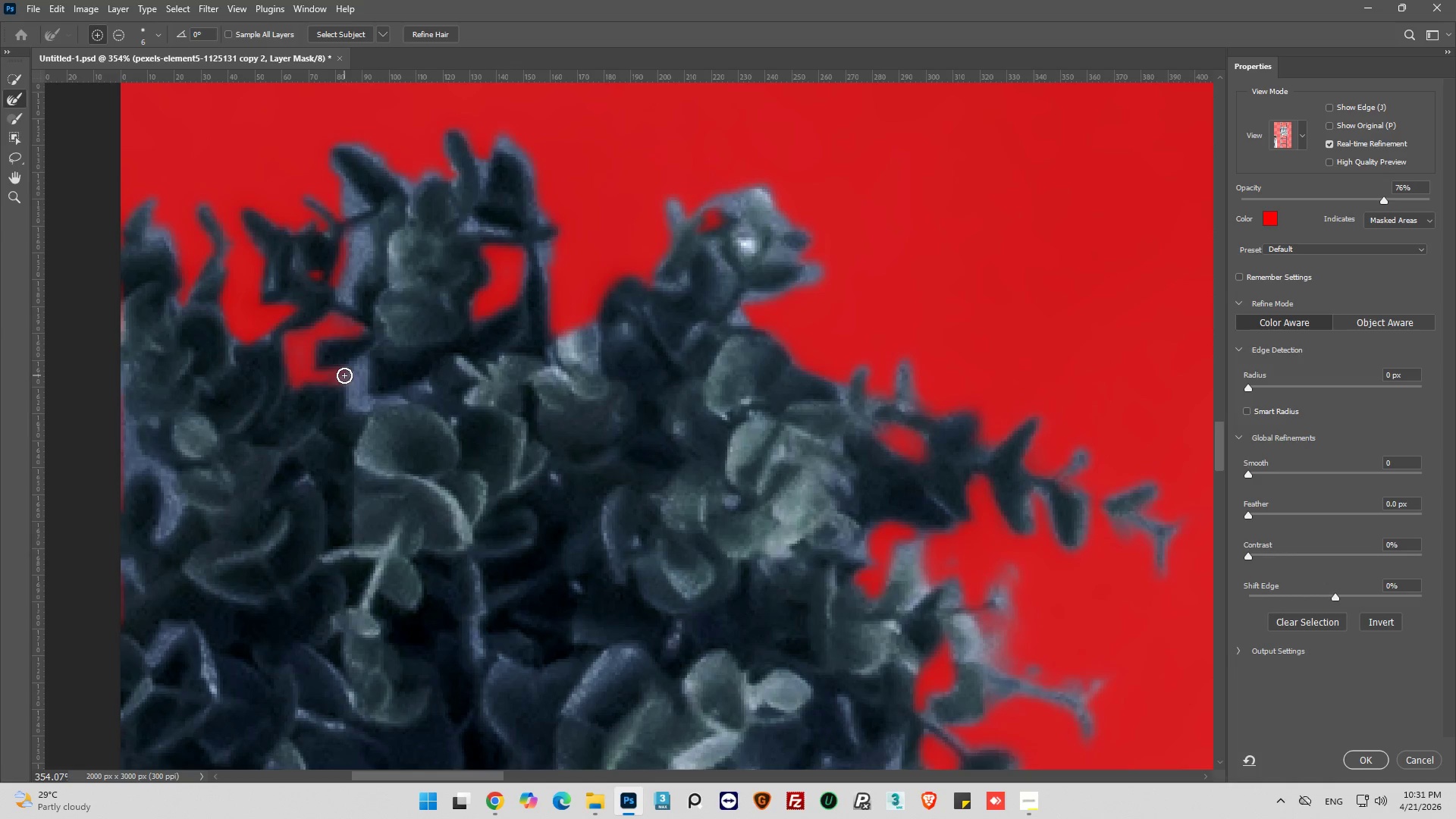 
left_click_drag(start_coordinate=[344, 375], to_coordinate=[360, 362])
 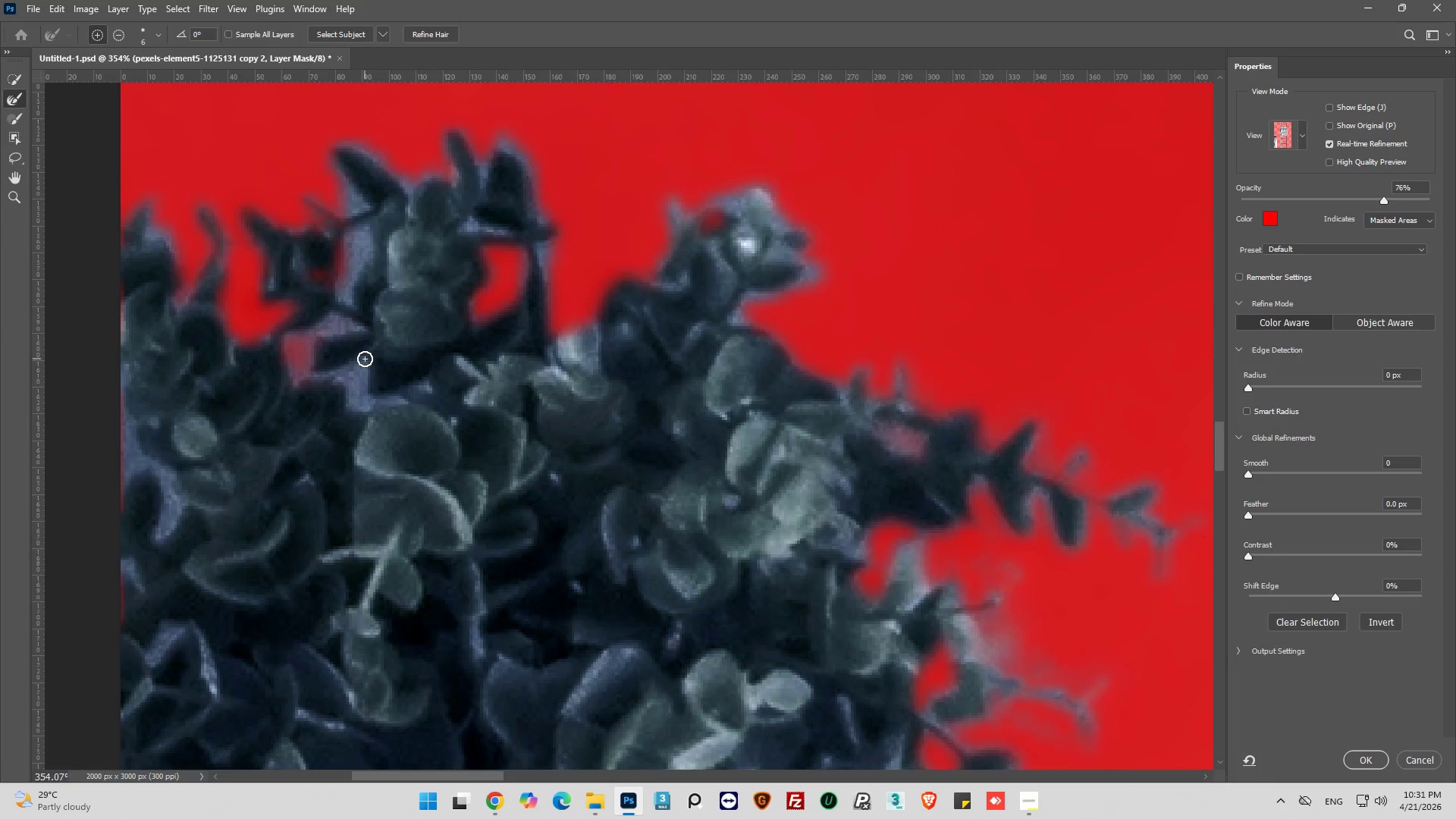 
left_click_drag(start_coordinate=[365, 359], to_coordinate=[356, 397])
 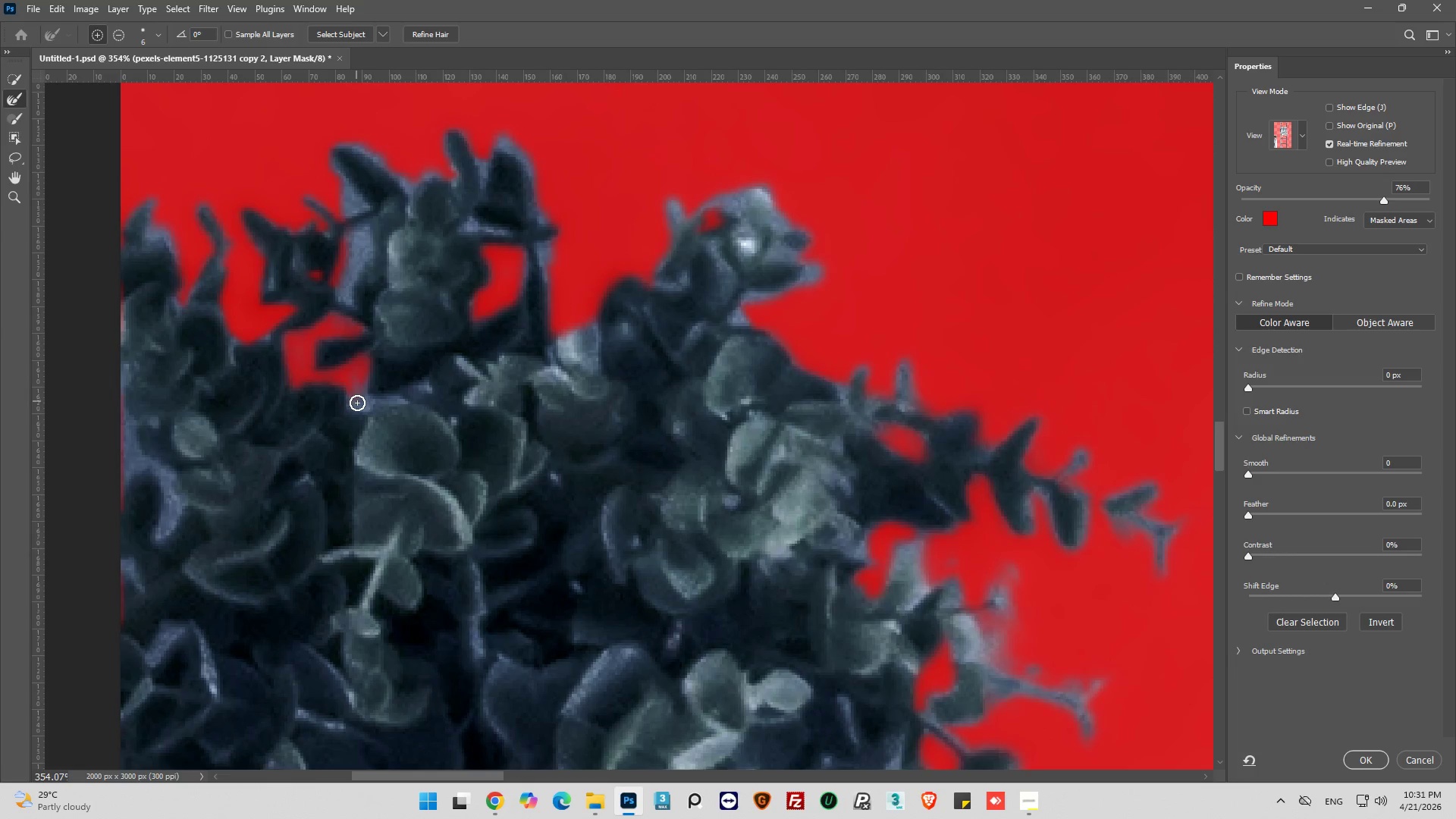 
left_click_drag(start_coordinate=[357, 403], to_coordinate=[359, 382])
 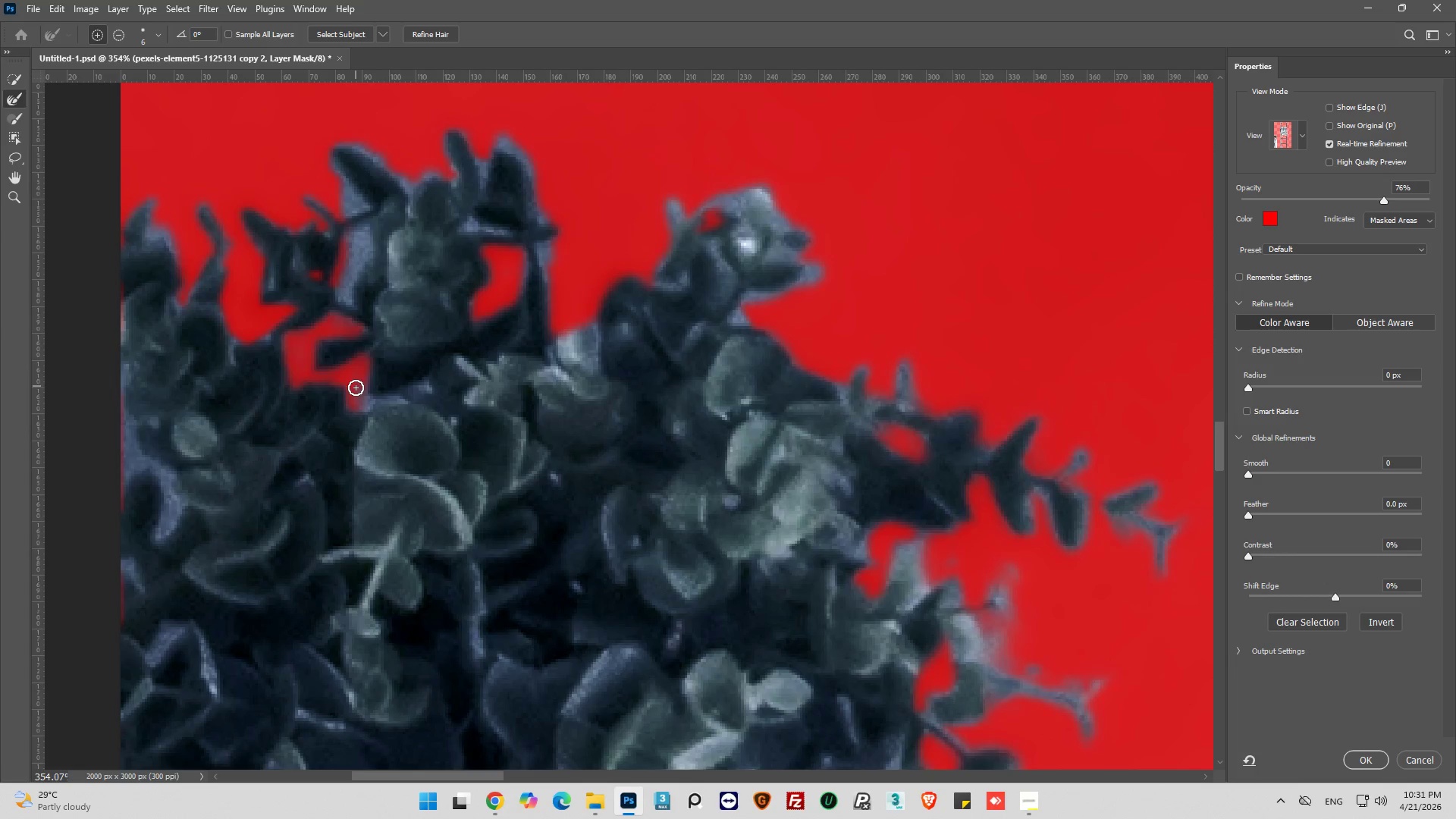 
left_click_drag(start_coordinate=[356, 391], to_coordinate=[375, 406])
 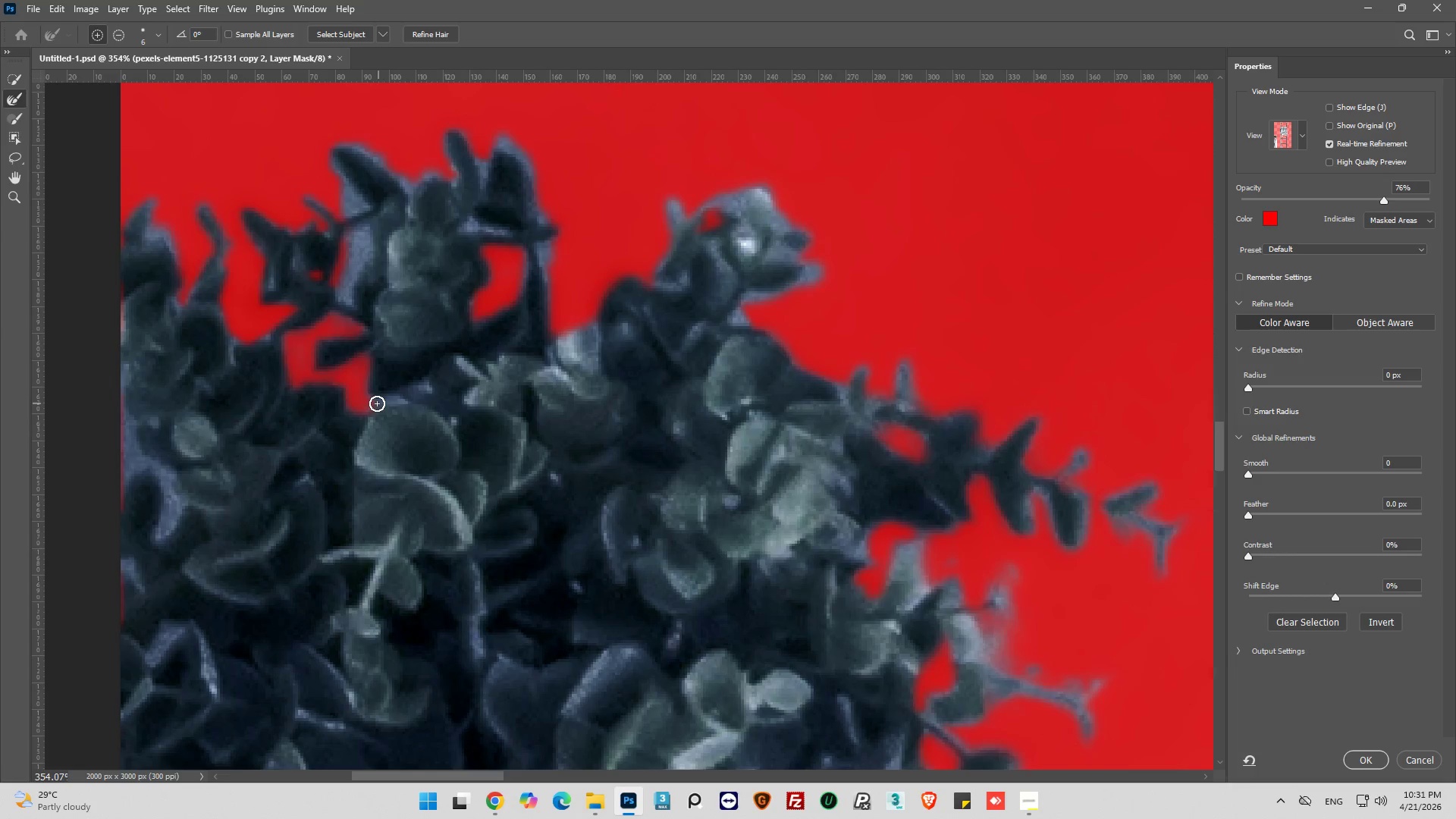 
left_click_drag(start_coordinate=[377, 403], to_coordinate=[410, 403])
 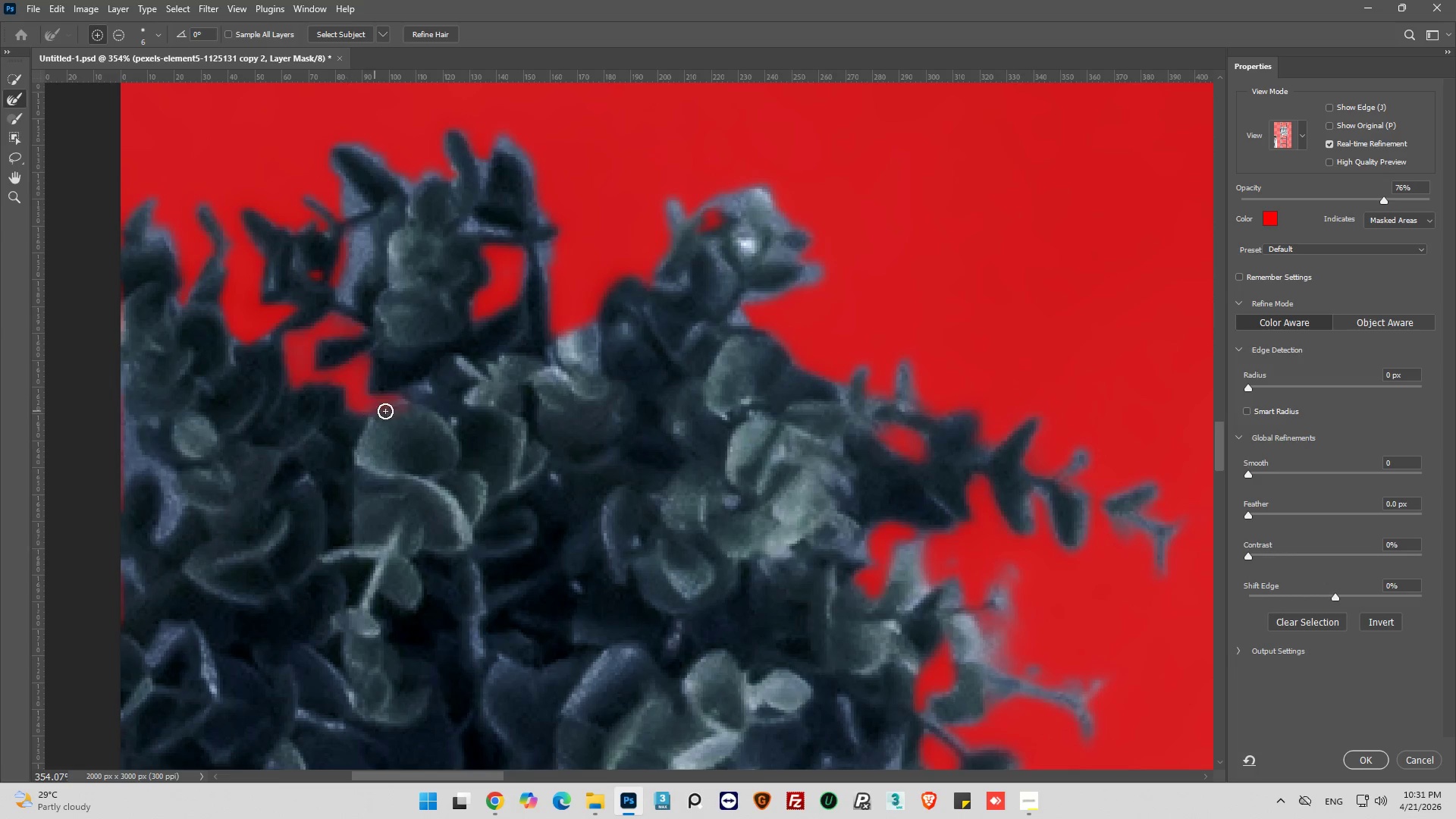 
left_click_drag(start_coordinate=[401, 403], to_coordinate=[390, 403])
 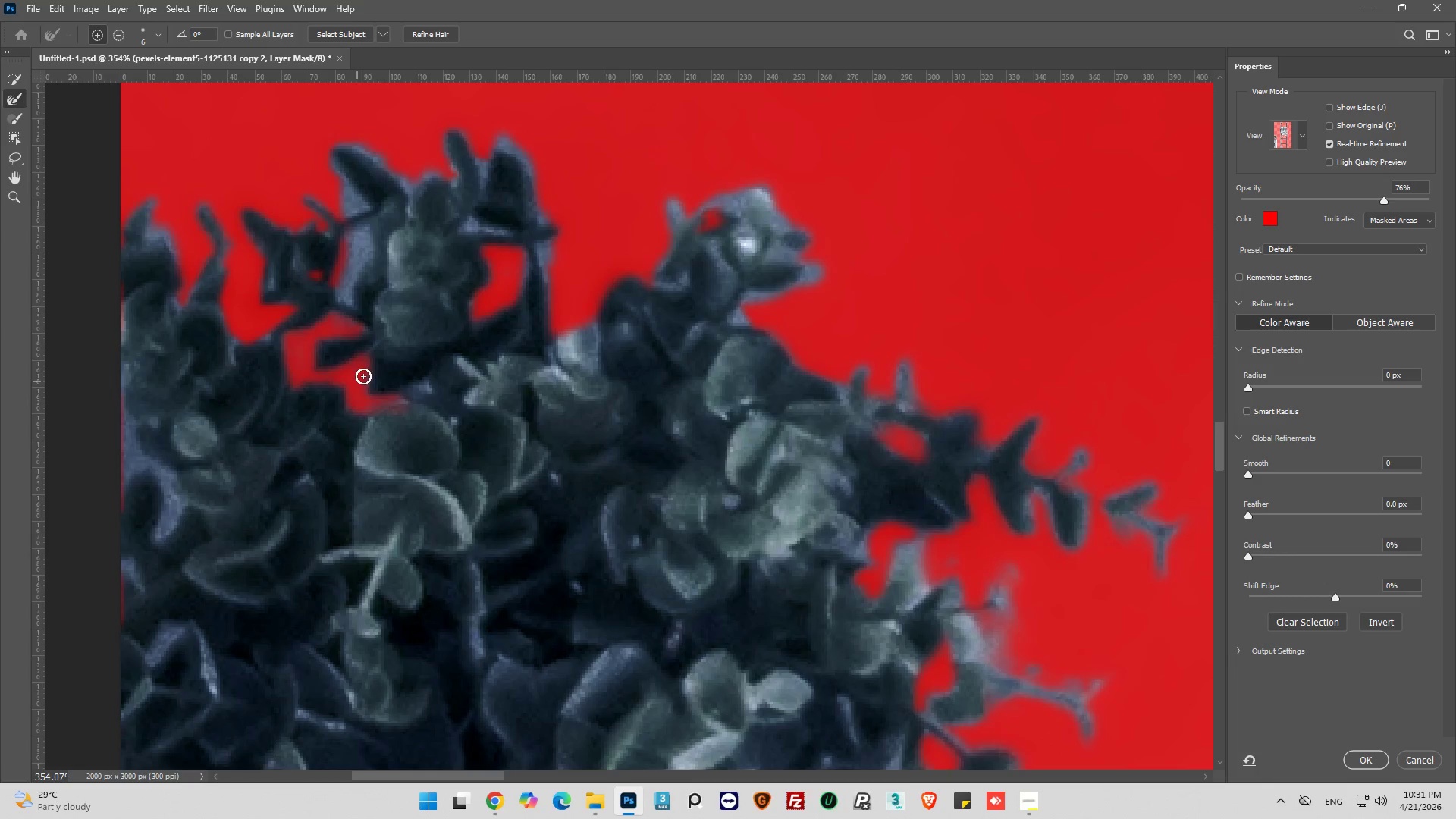 
key(Alt+AltLeft)
 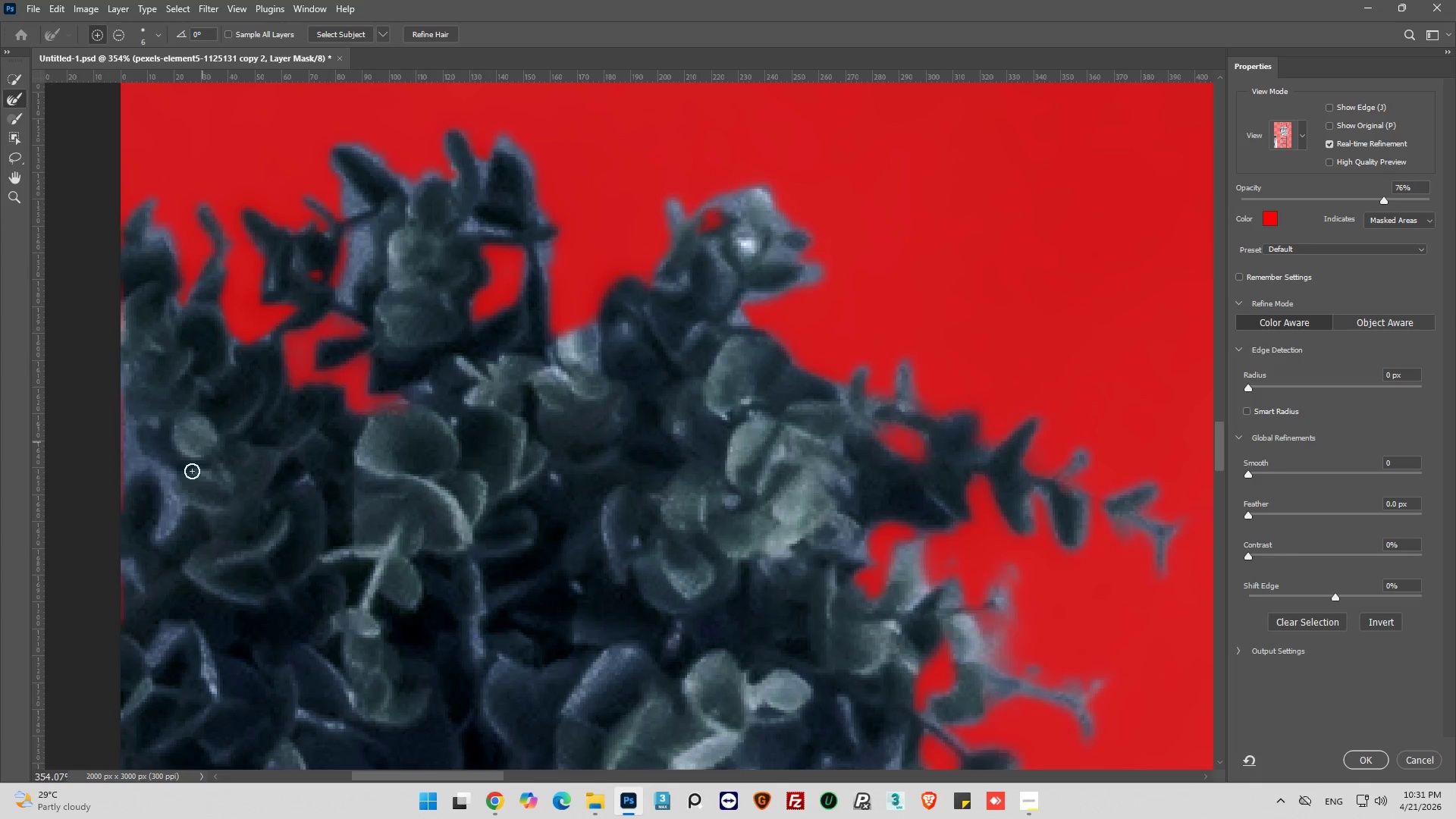 
hold_key(key=AltLeft, duration=1.28)
scroll: coordinate [180, 503], scroll_direction: down, amount: 3.0
 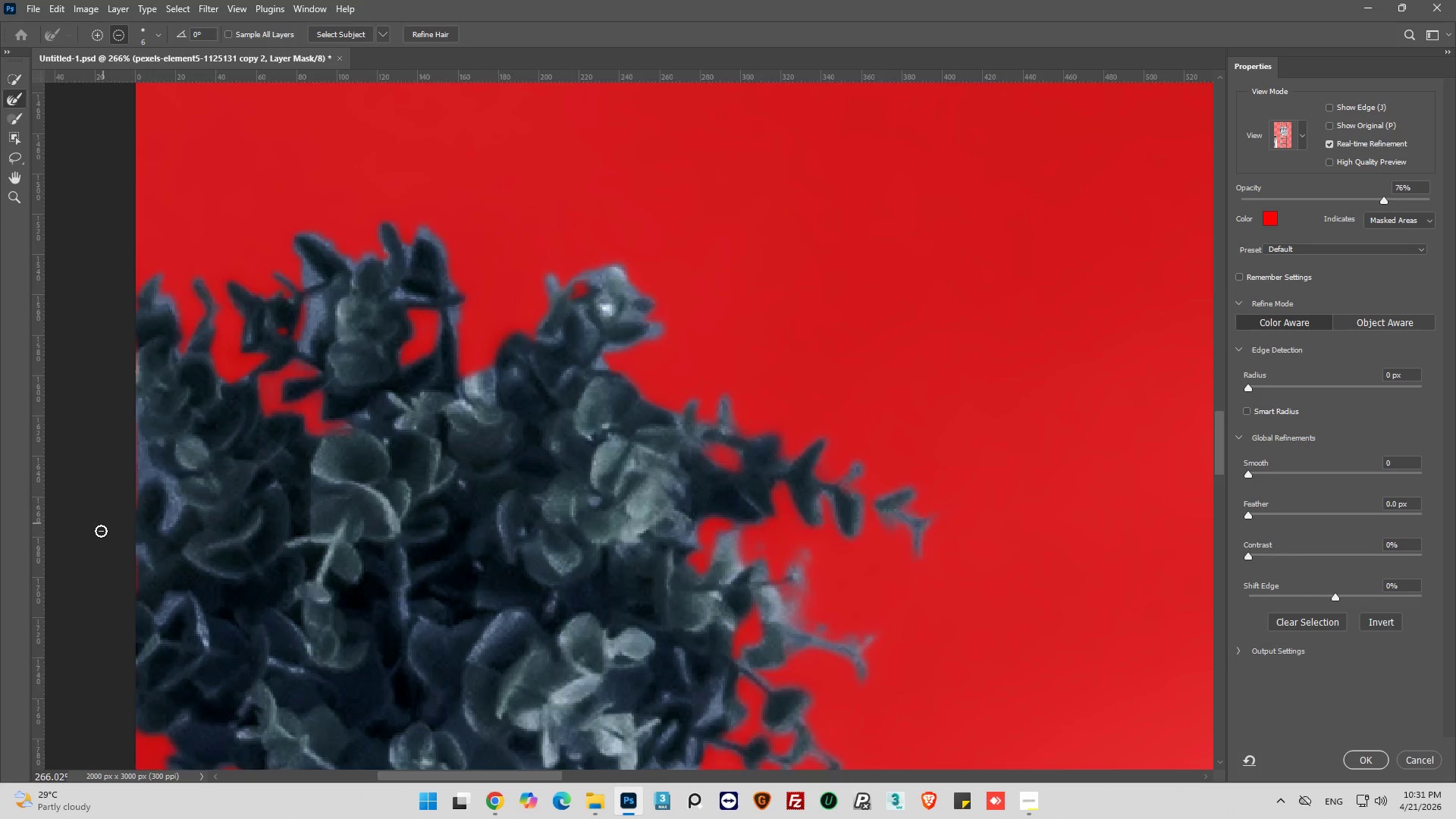 
hold_key(key=AltLeft, duration=0.39)
 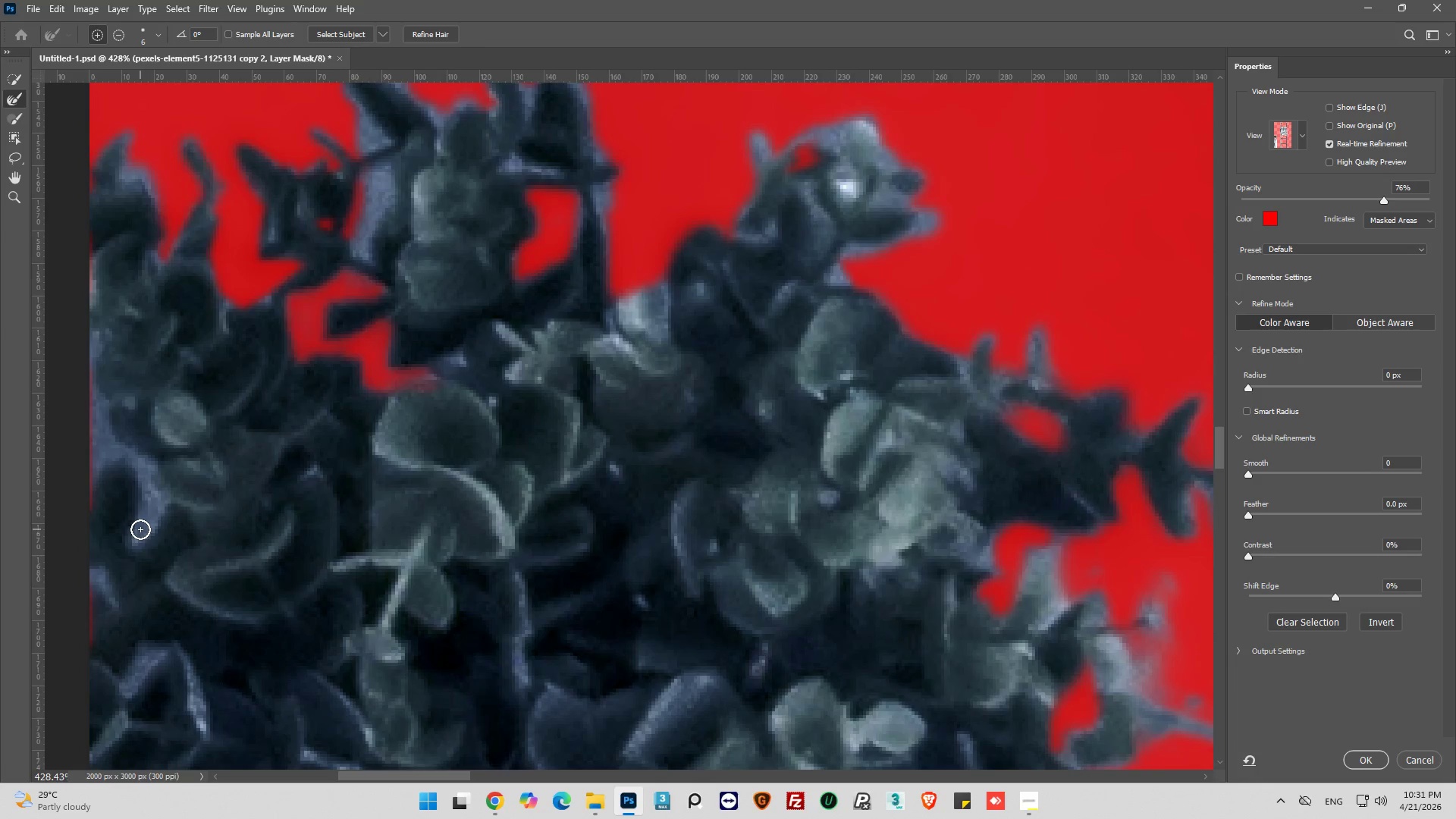 
scroll: coordinate [101, 532], scroll_direction: up, amount: 8.0
 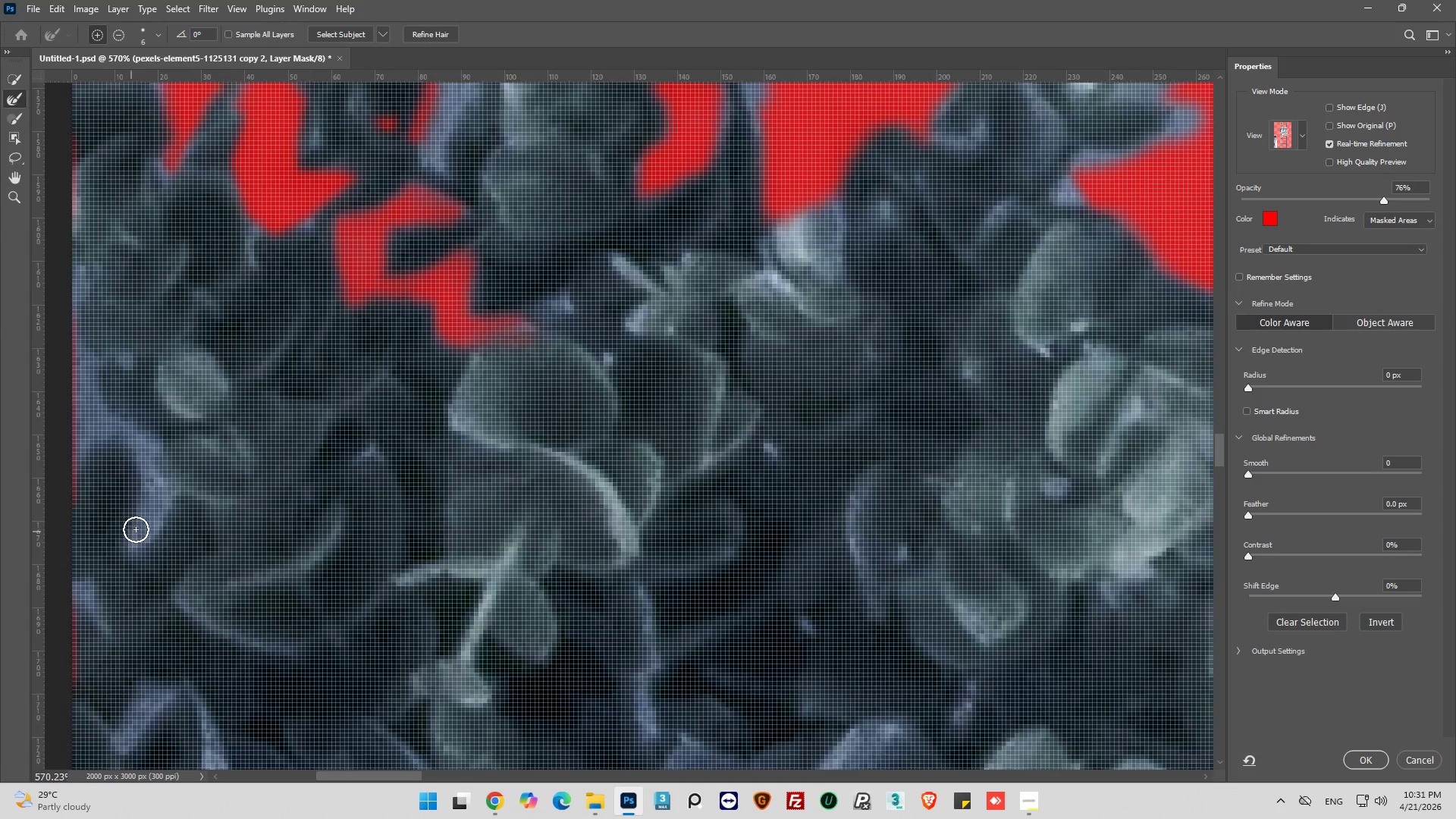 
scroll: coordinate [143, 529], scroll_direction: down, amount: 3.0
 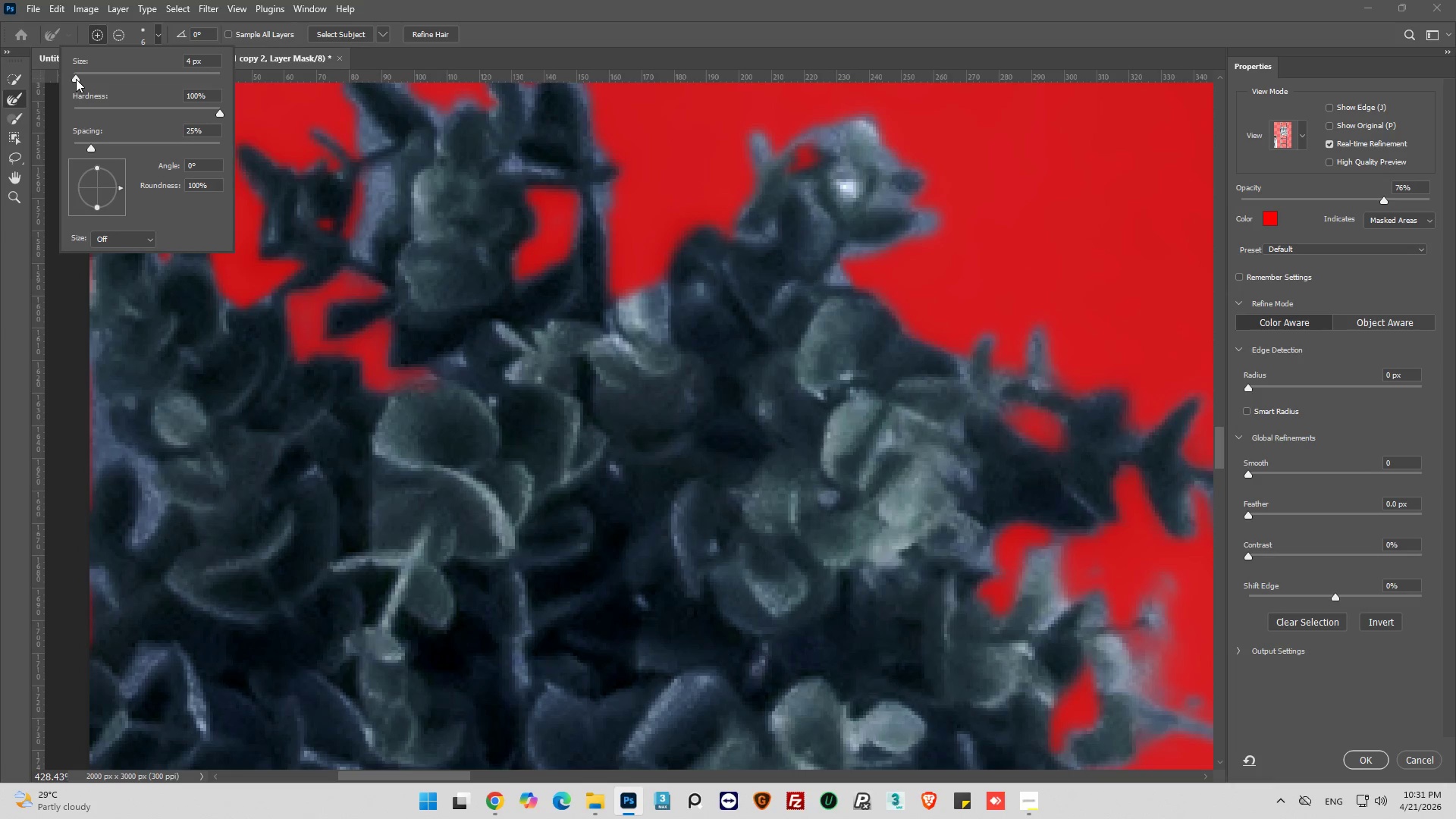 
wait(6.29)
 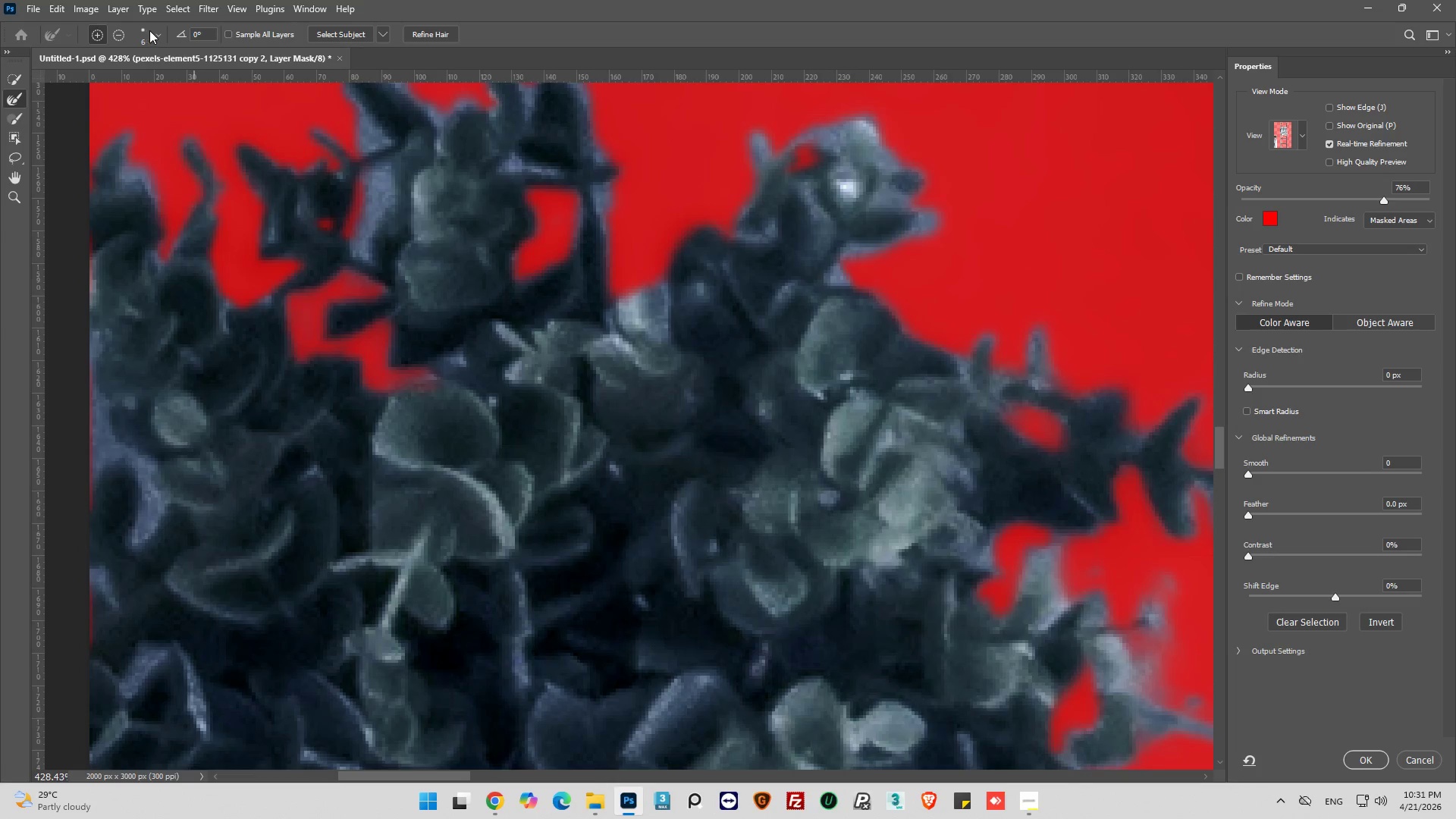 
left_click_drag(start_coordinate=[147, 498], to_coordinate=[141, 532])
 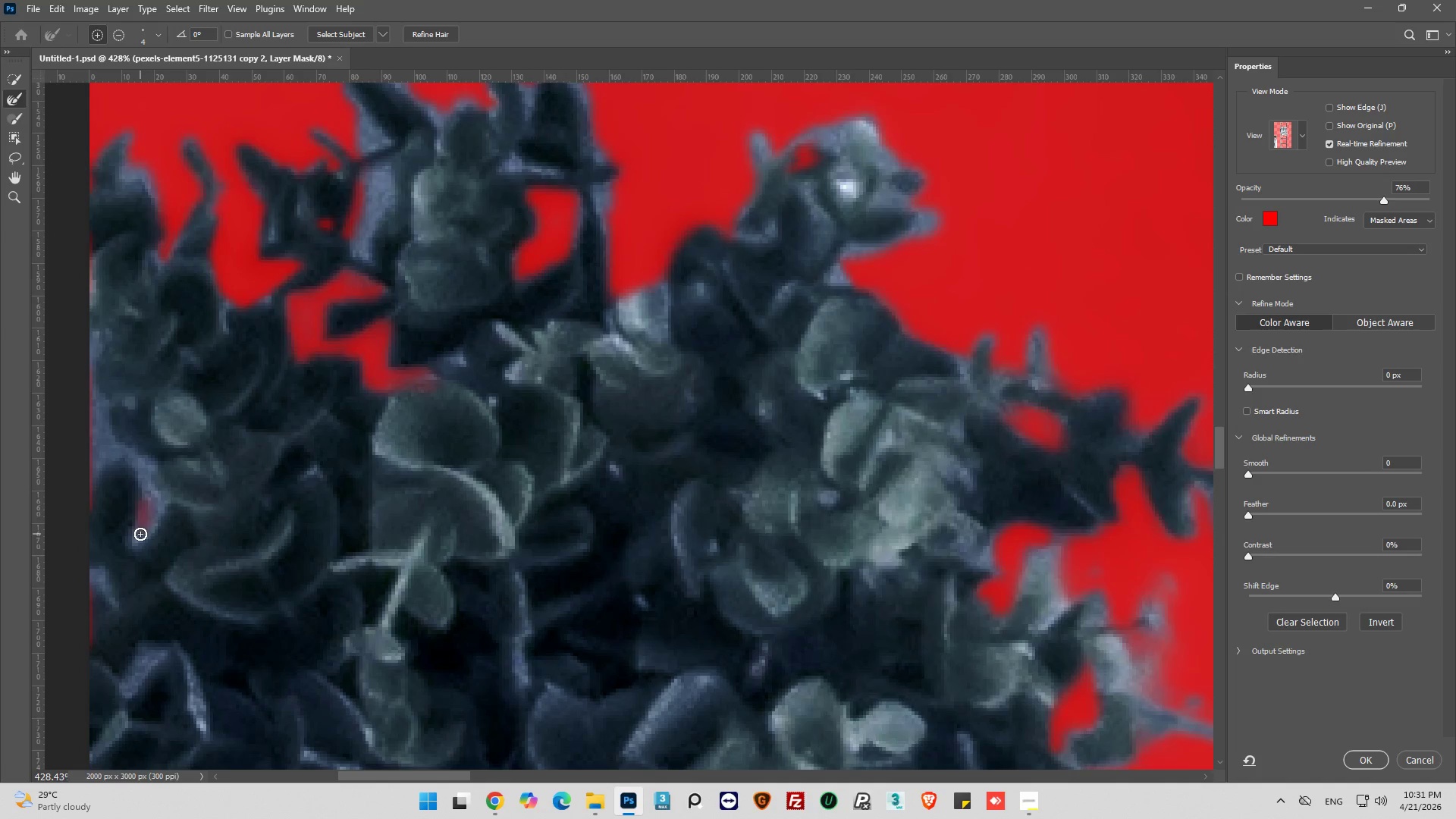 
left_click_drag(start_coordinate=[140, 534], to_coordinate=[132, 541])
 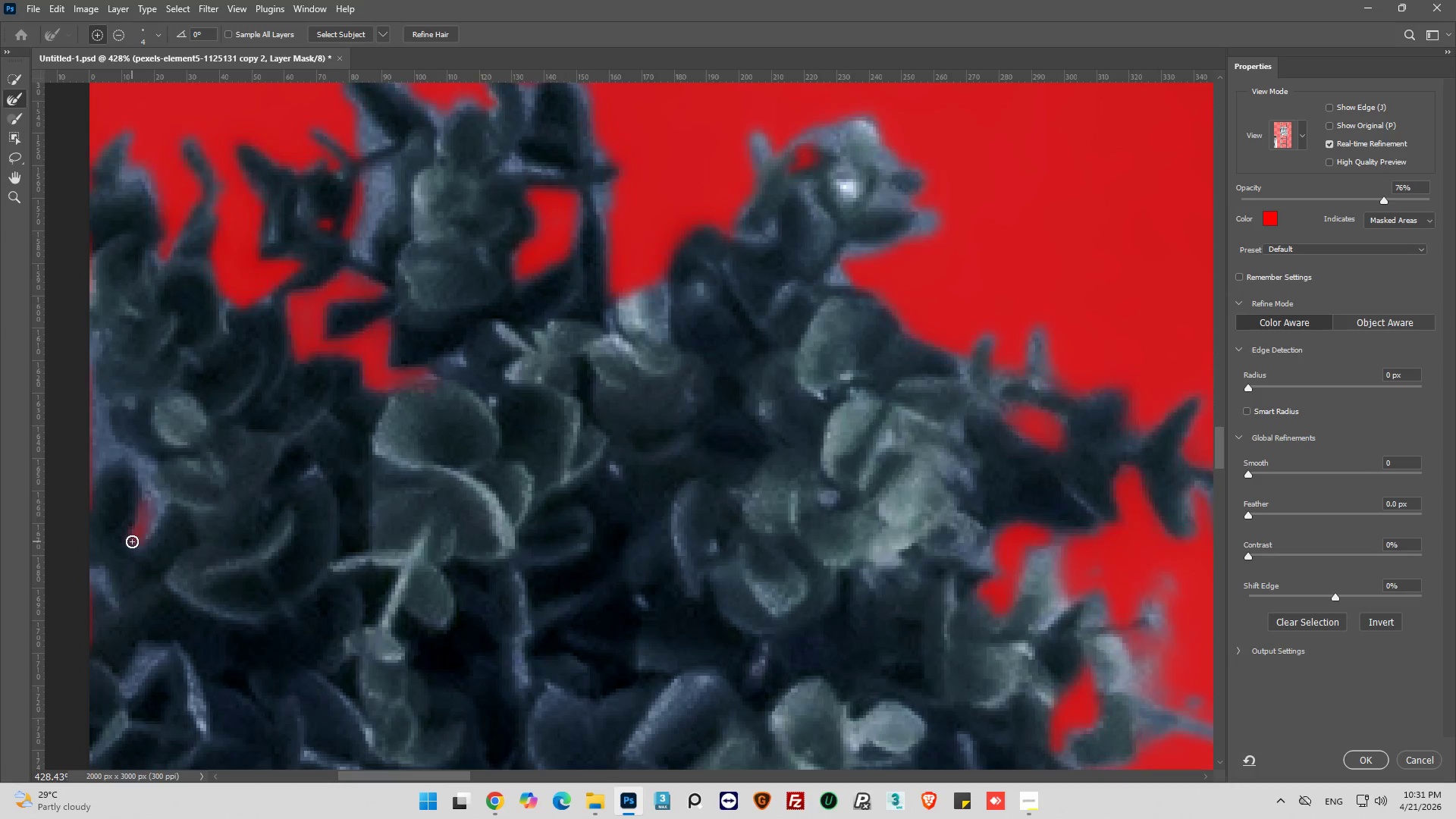 
left_click_drag(start_coordinate=[132, 541], to_coordinate=[162, 509])
 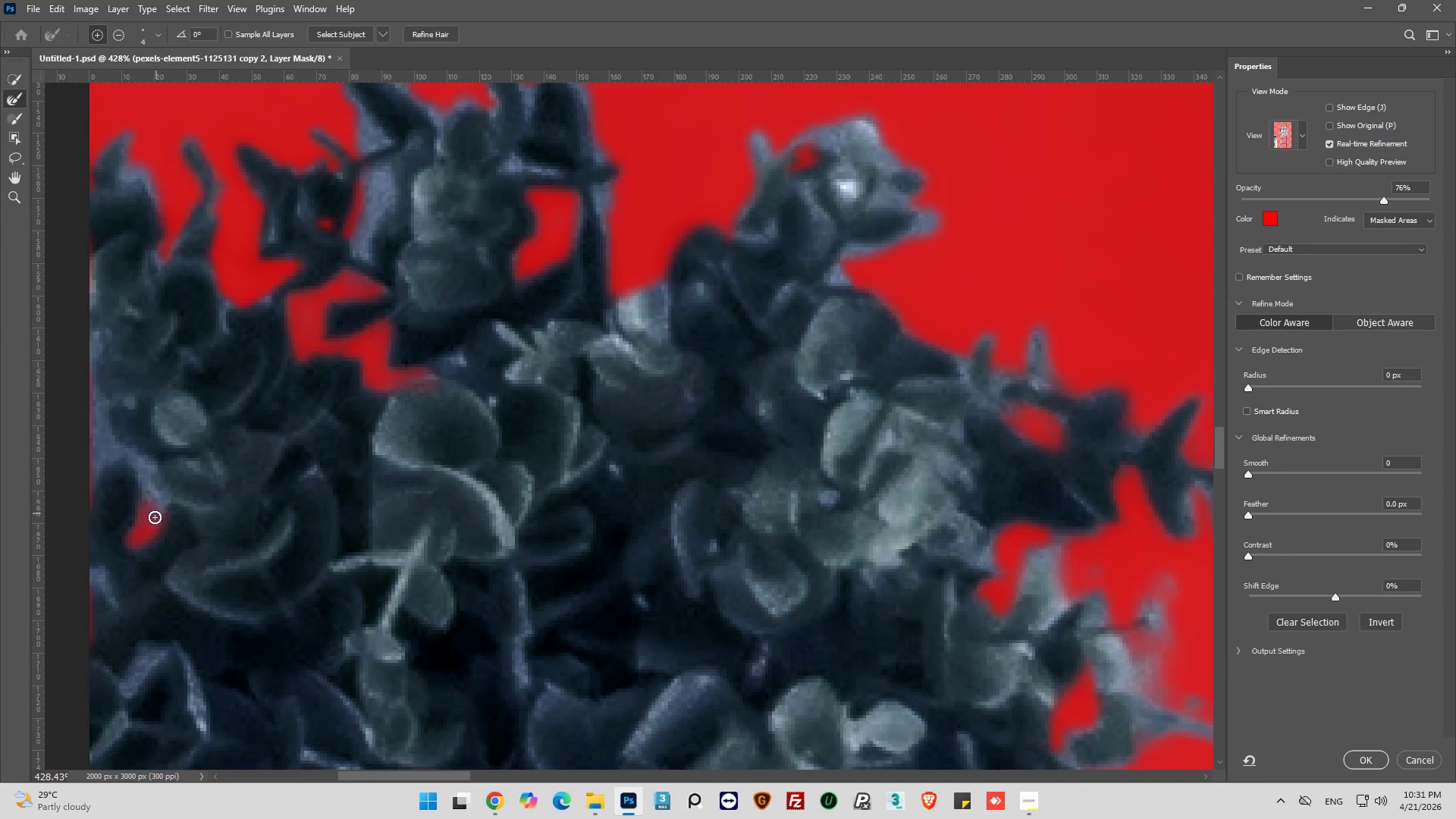 
left_click_drag(start_coordinate=[155, 519], to_coordinate=[148, 474])
 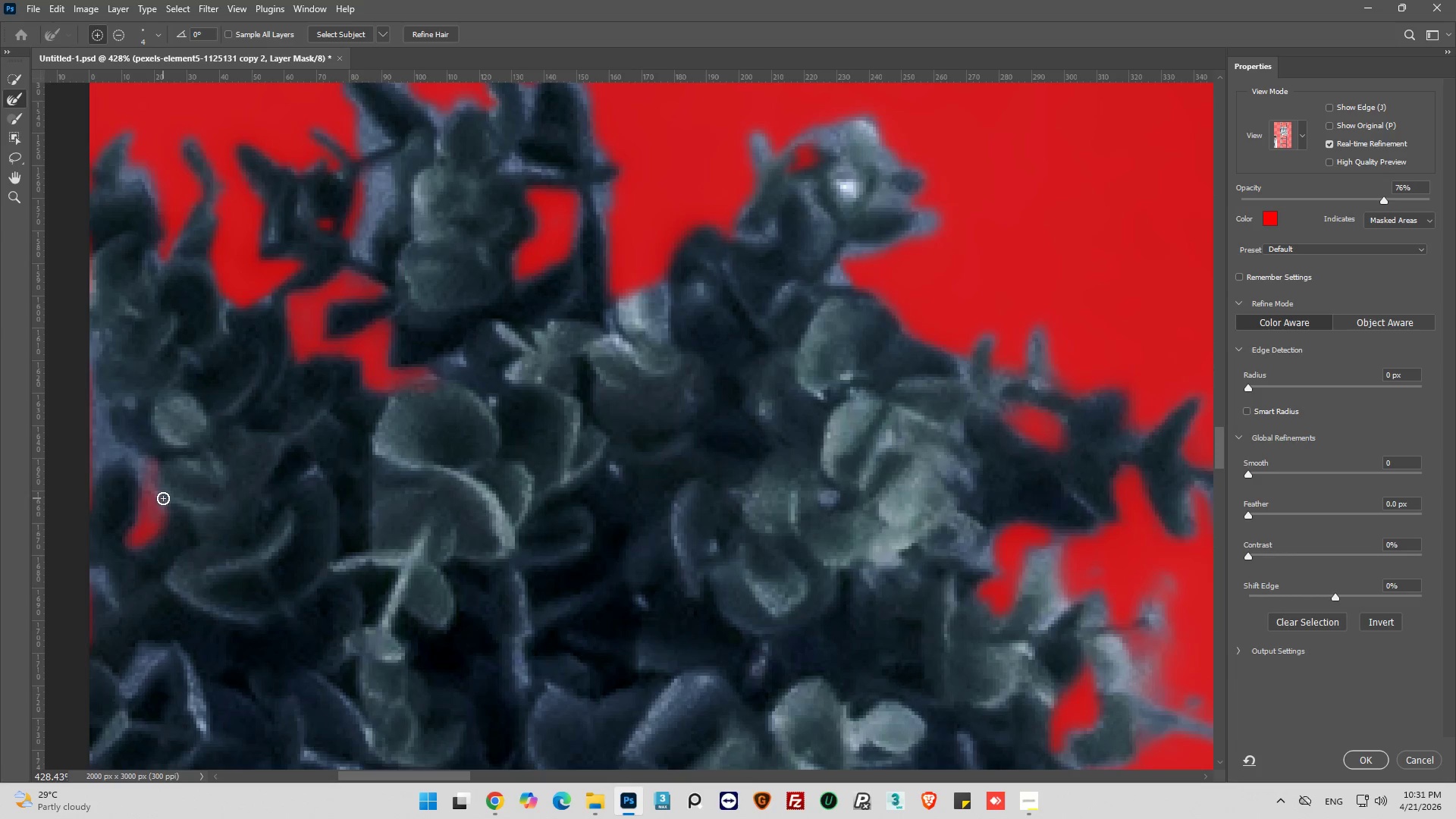 
left_click_drag(start_coordinate=[163, 498], to_coordinate=[130, 457])
 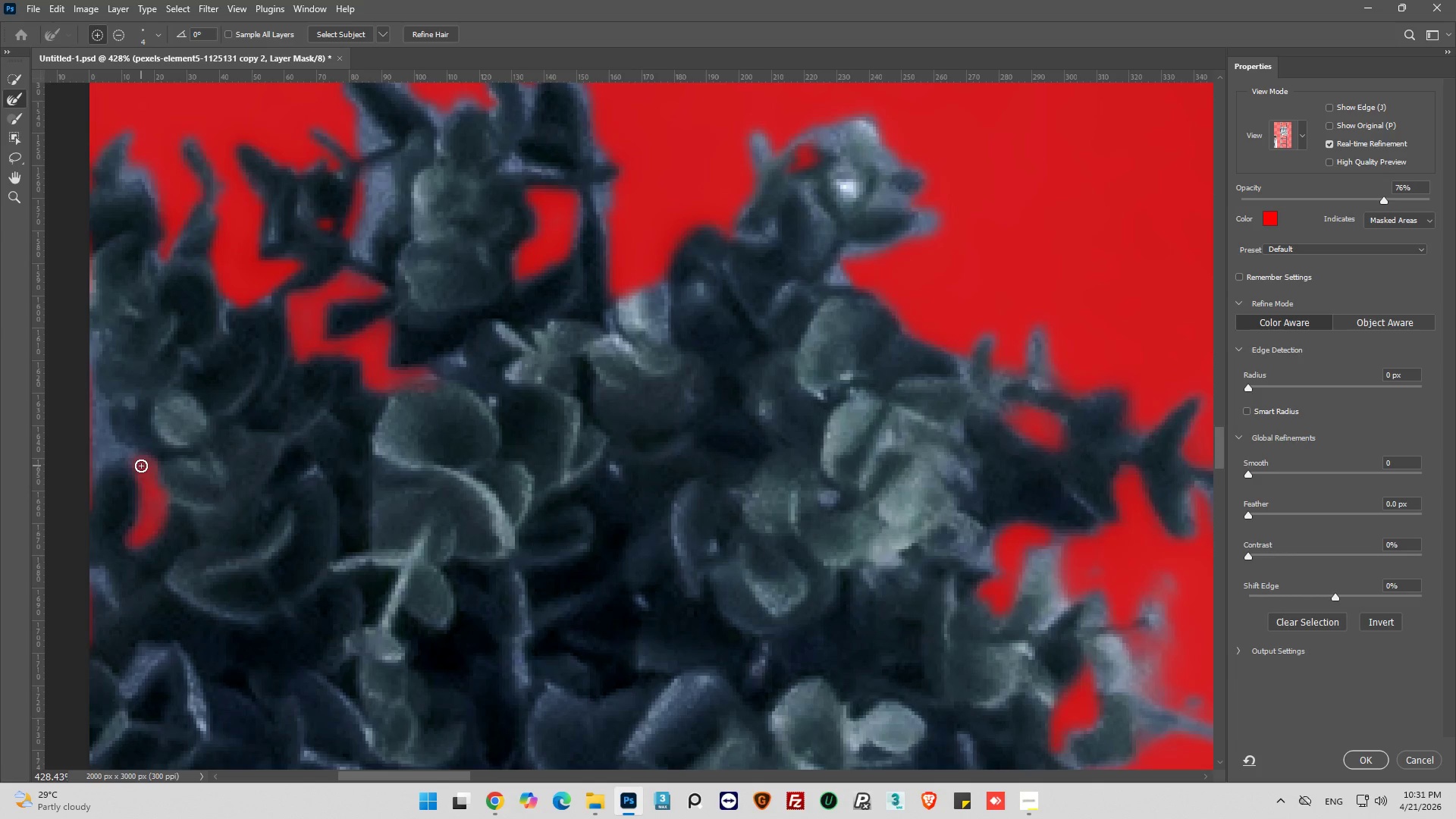 
left_click_drag(start_coordinate=[141, 466], to_coordinate=[99, 446])
 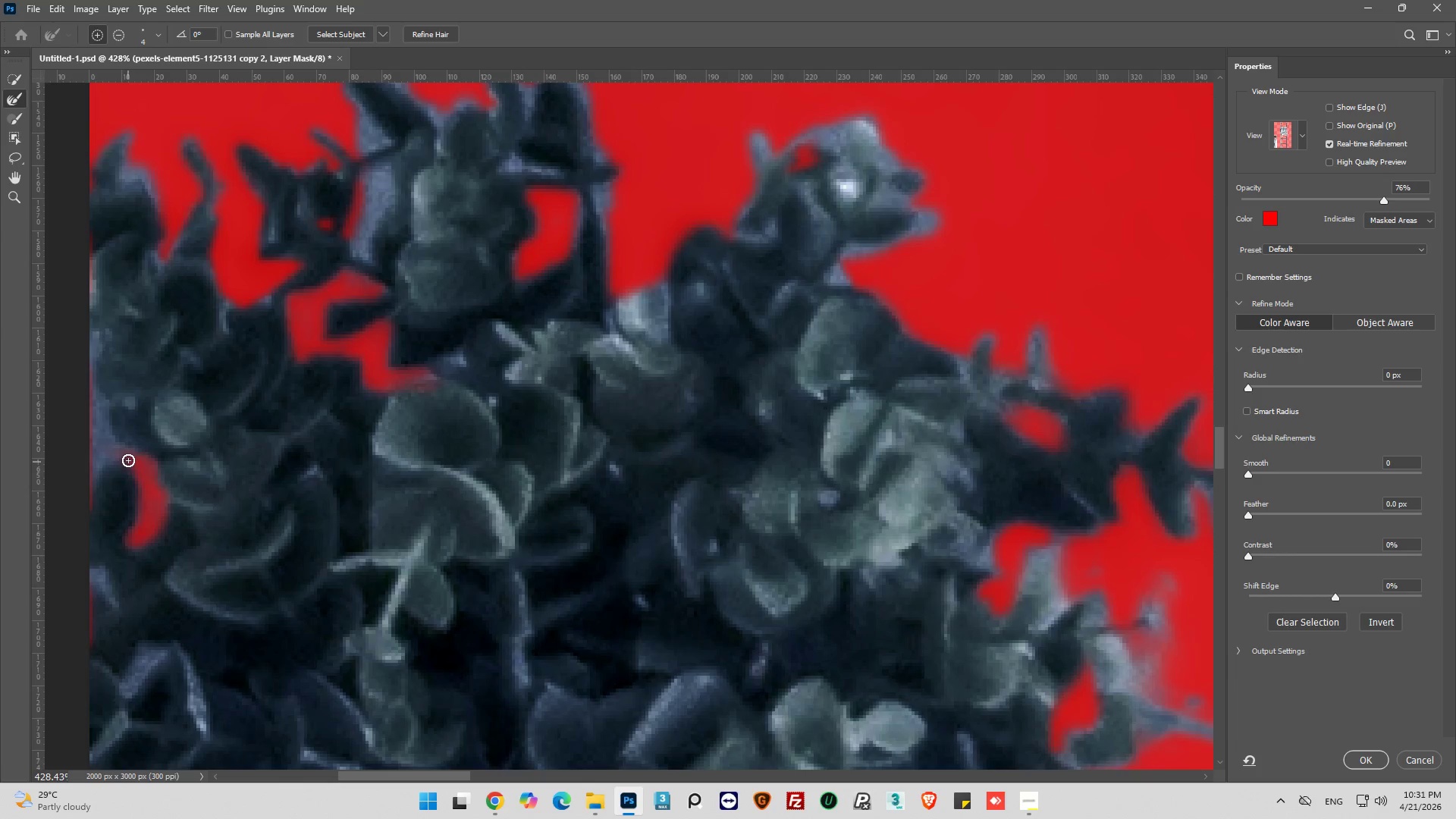 
left_click_drag(start_coordinate=[116, 449], to_coordinate=[91, 403])
 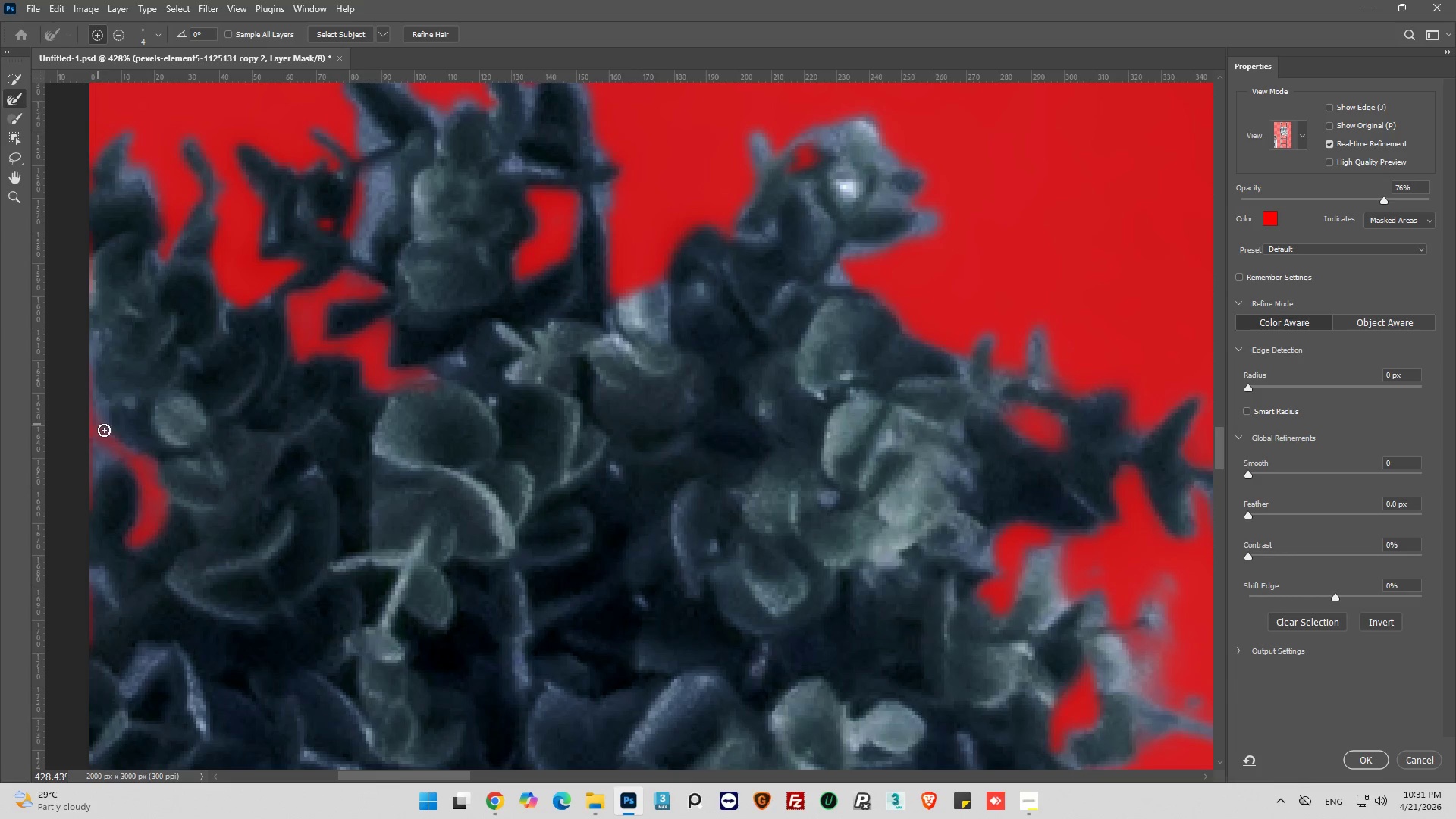 
left_click_drag(start_coordinate=[105, 431], to_coordinate=[104, 402])
 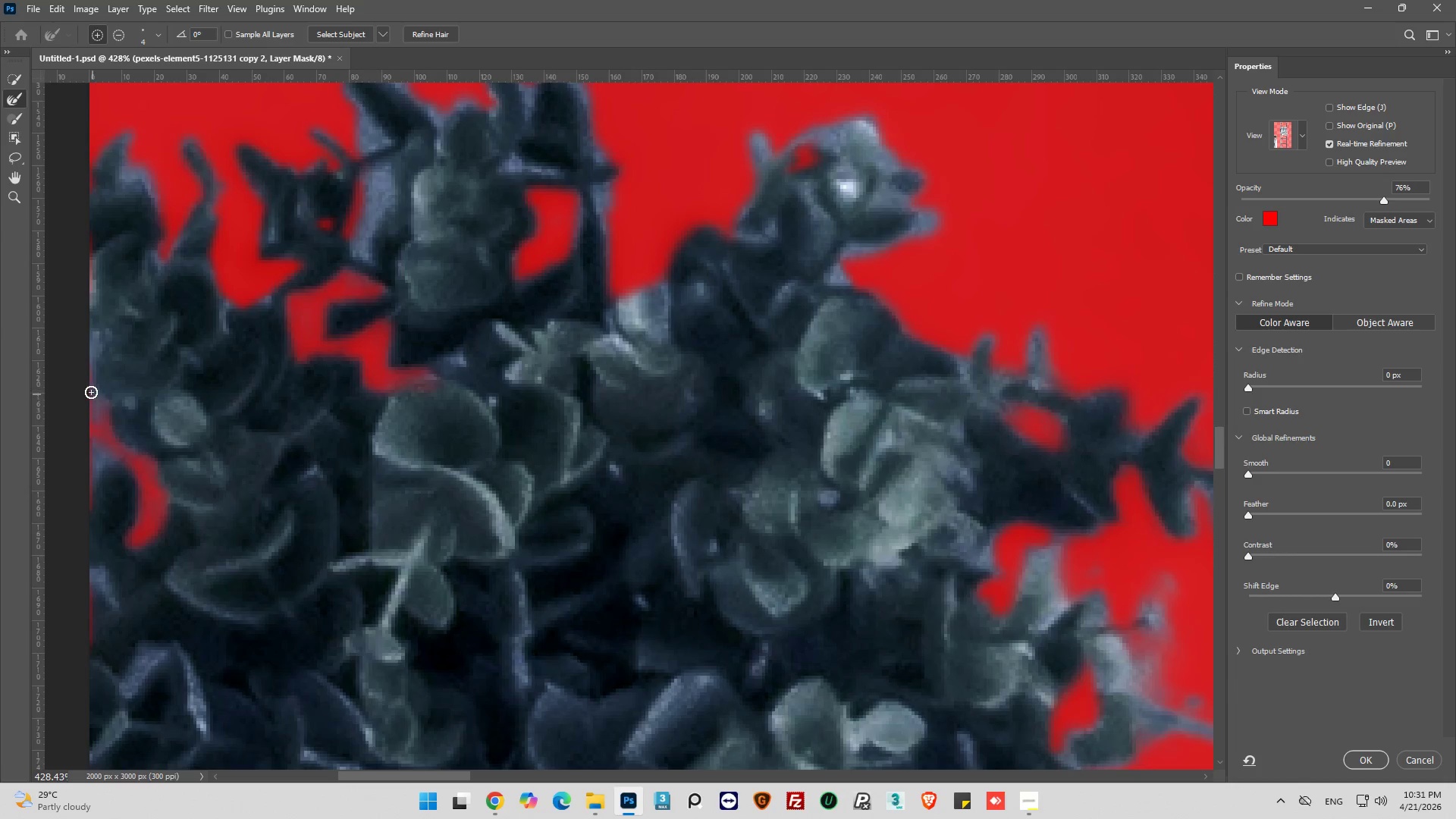 
left_click_drag(start_coordinate=[91, 391], to_coordinate=[106, 398])
 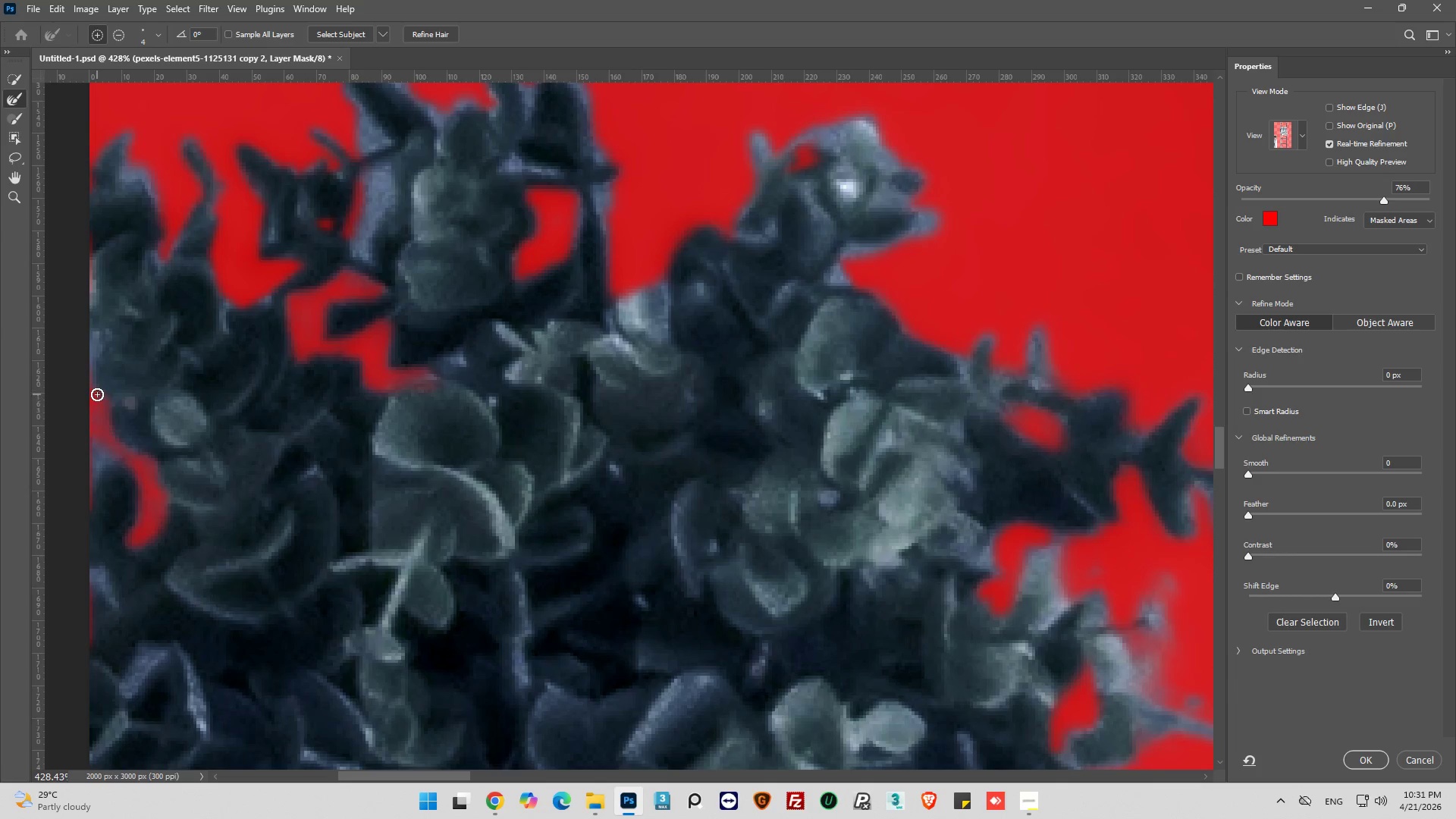 
double_click([94, 365])
 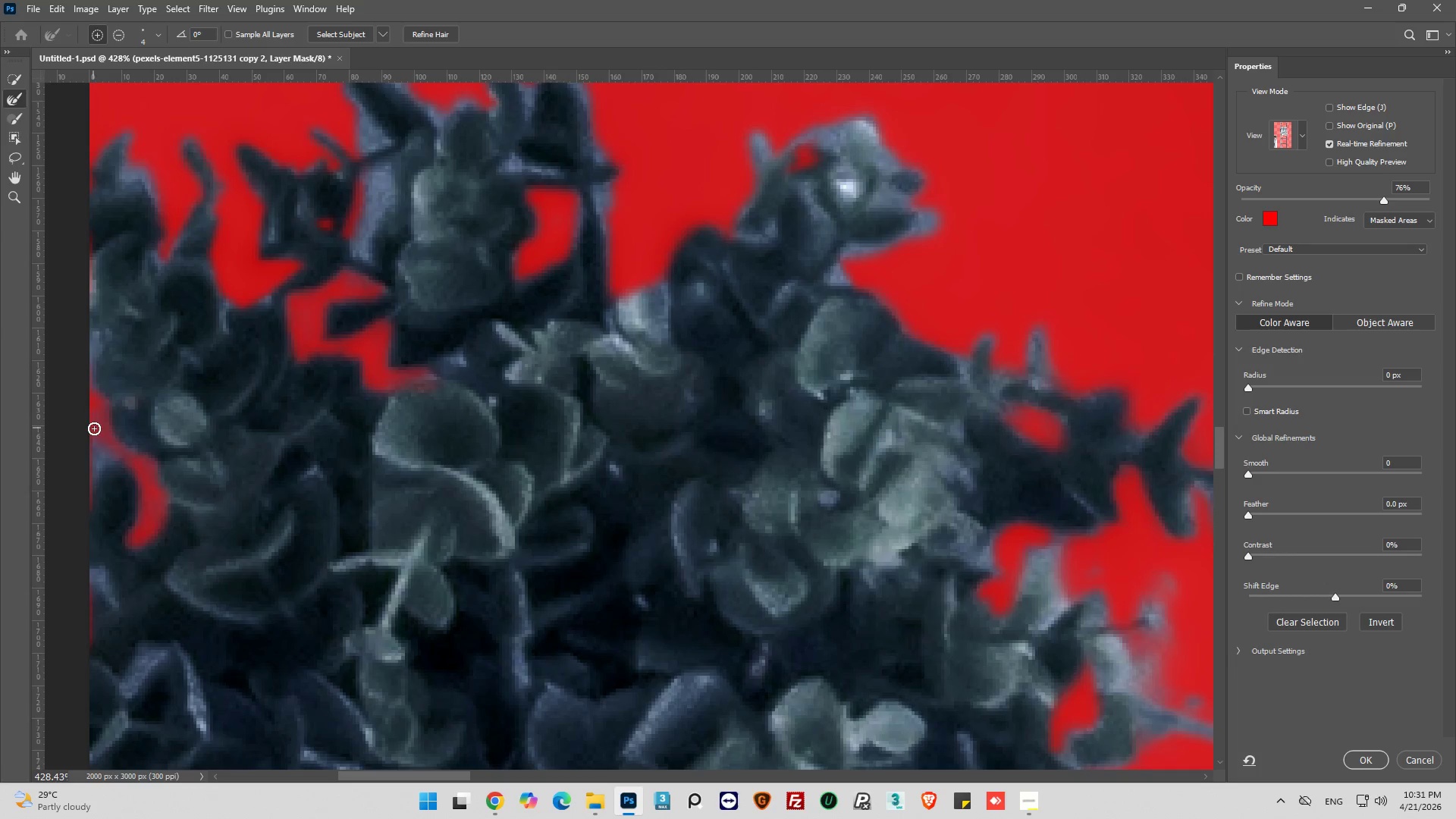 
left_click_drag(start_coordinate=[96, 430], to_coordinate=[90, 476])
 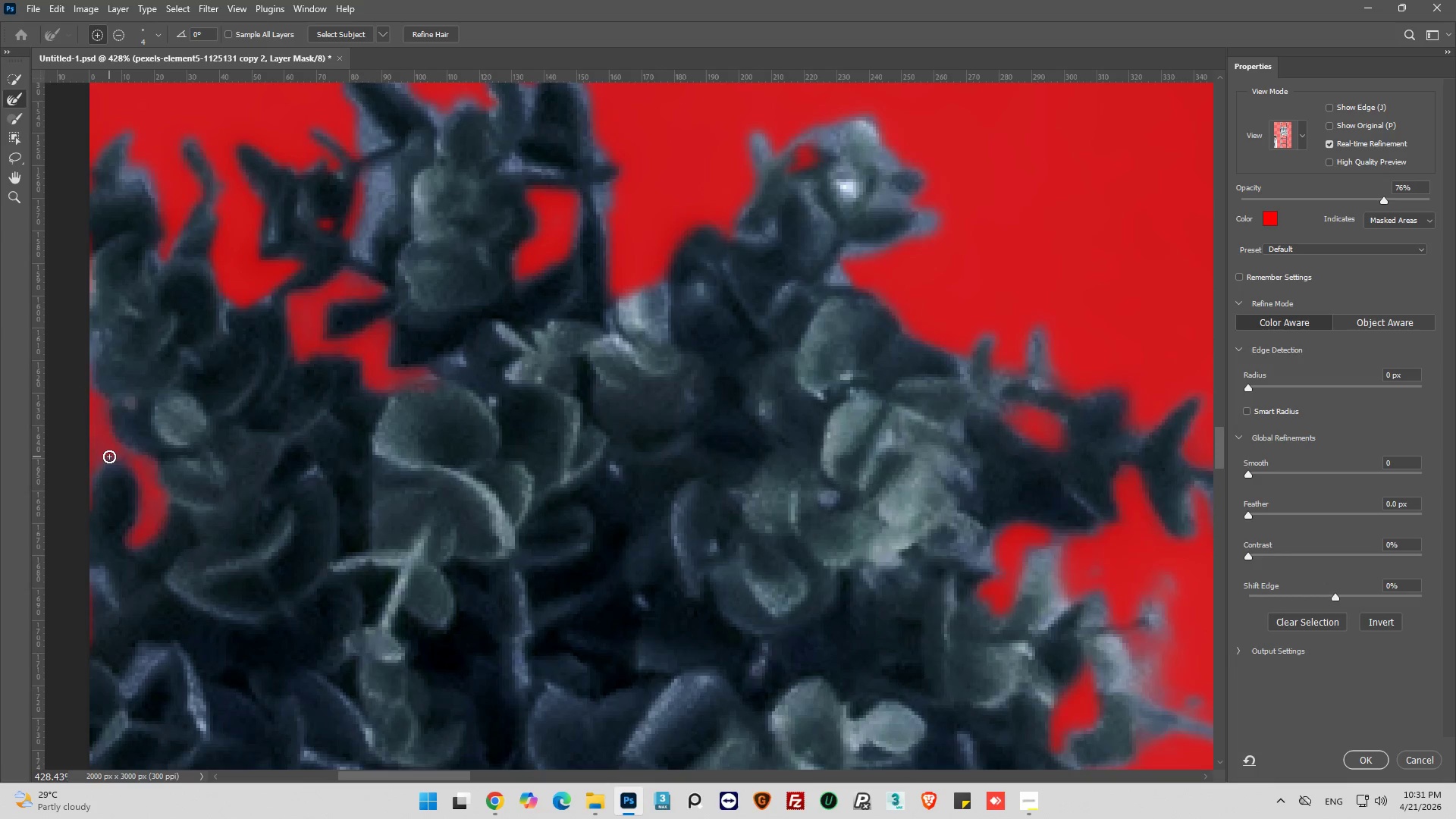 
left_click_drag(start_coordinate=[109, 457], to_coordinate=[86, 498])
 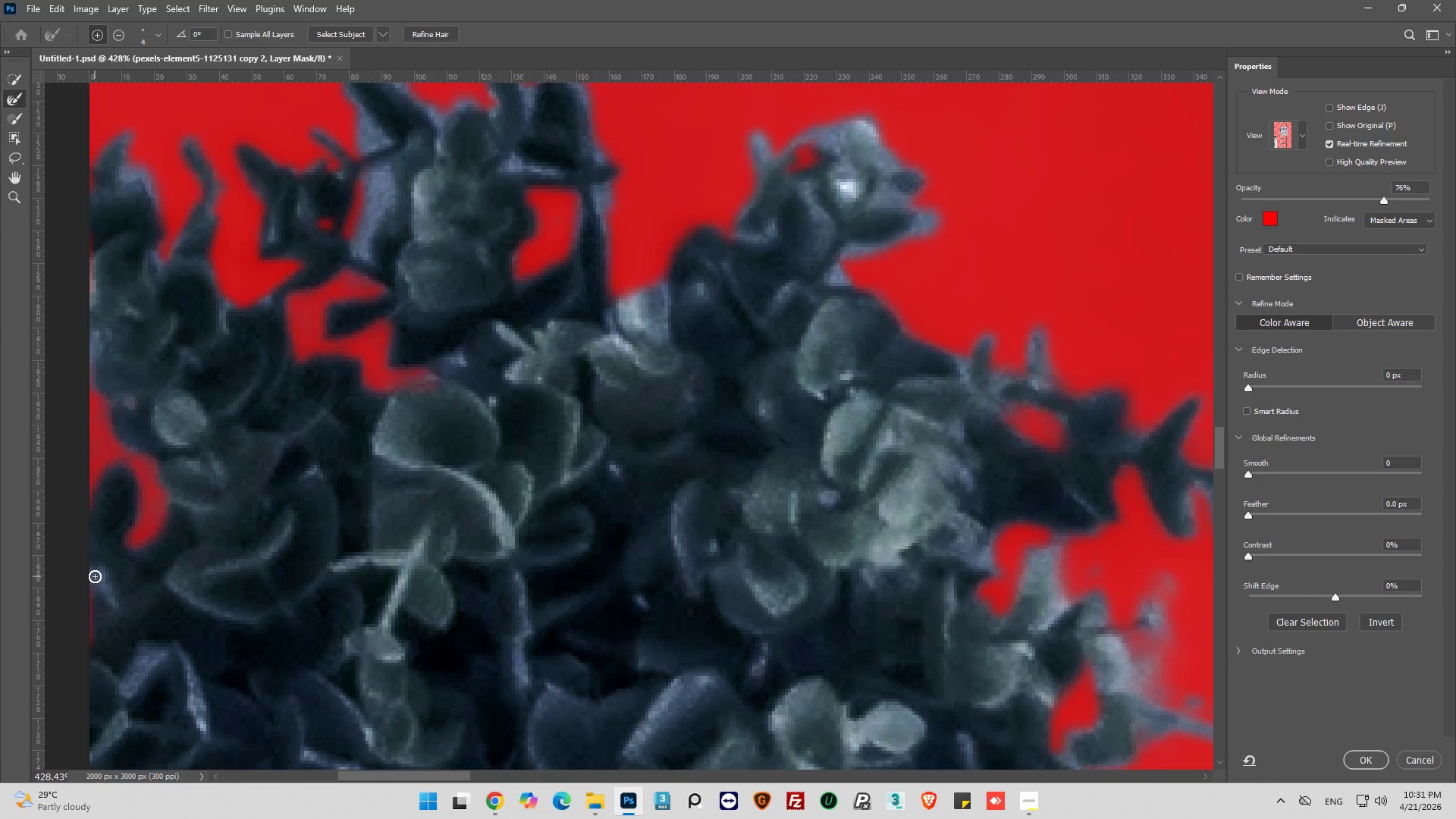 
left_click_drag(start_coordinate=[92, 575], to_coordinate=[114, 606])
 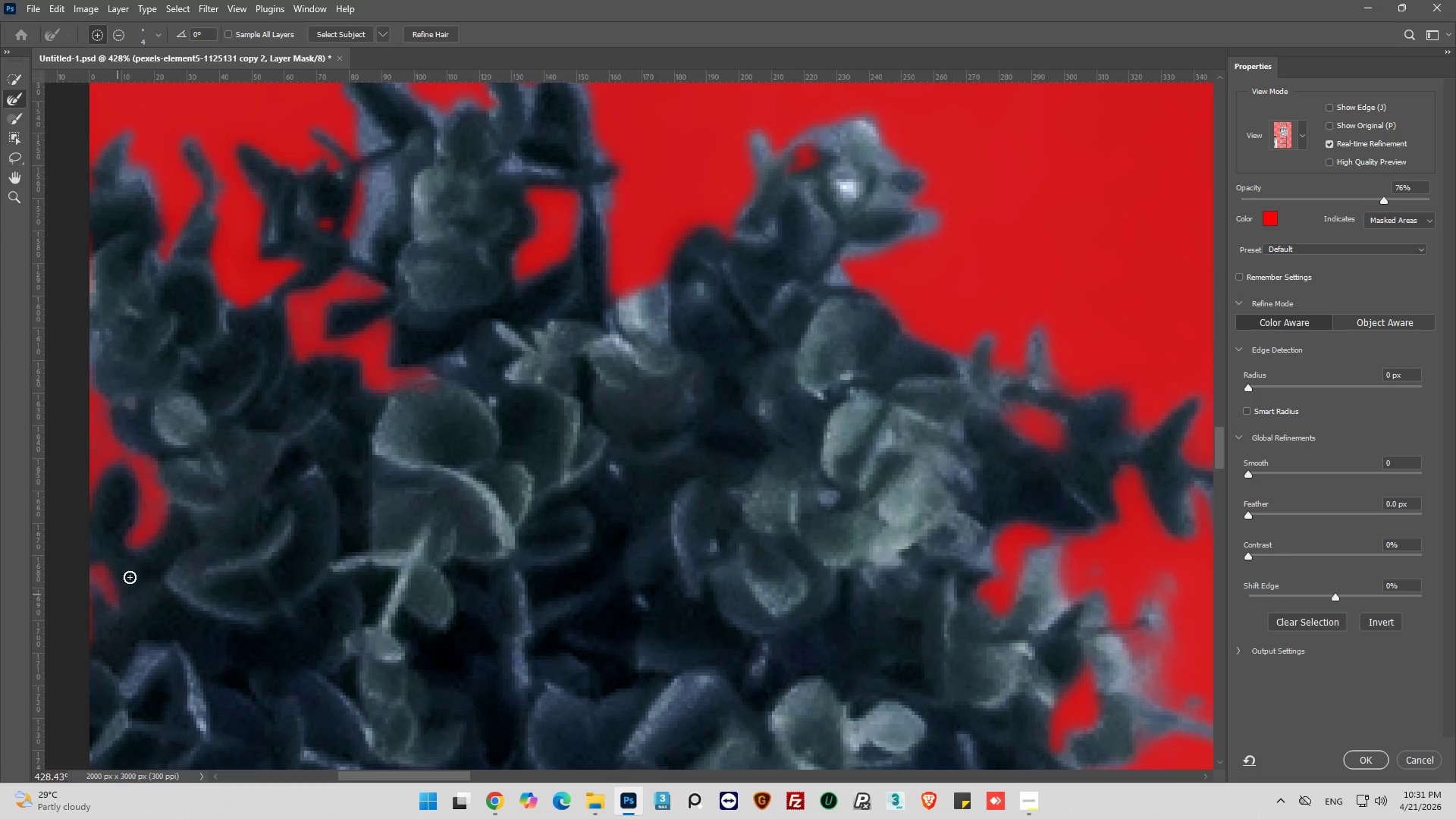 
scroll: coordinate [233, 372], scroll_direction: down, amount: 23.0
 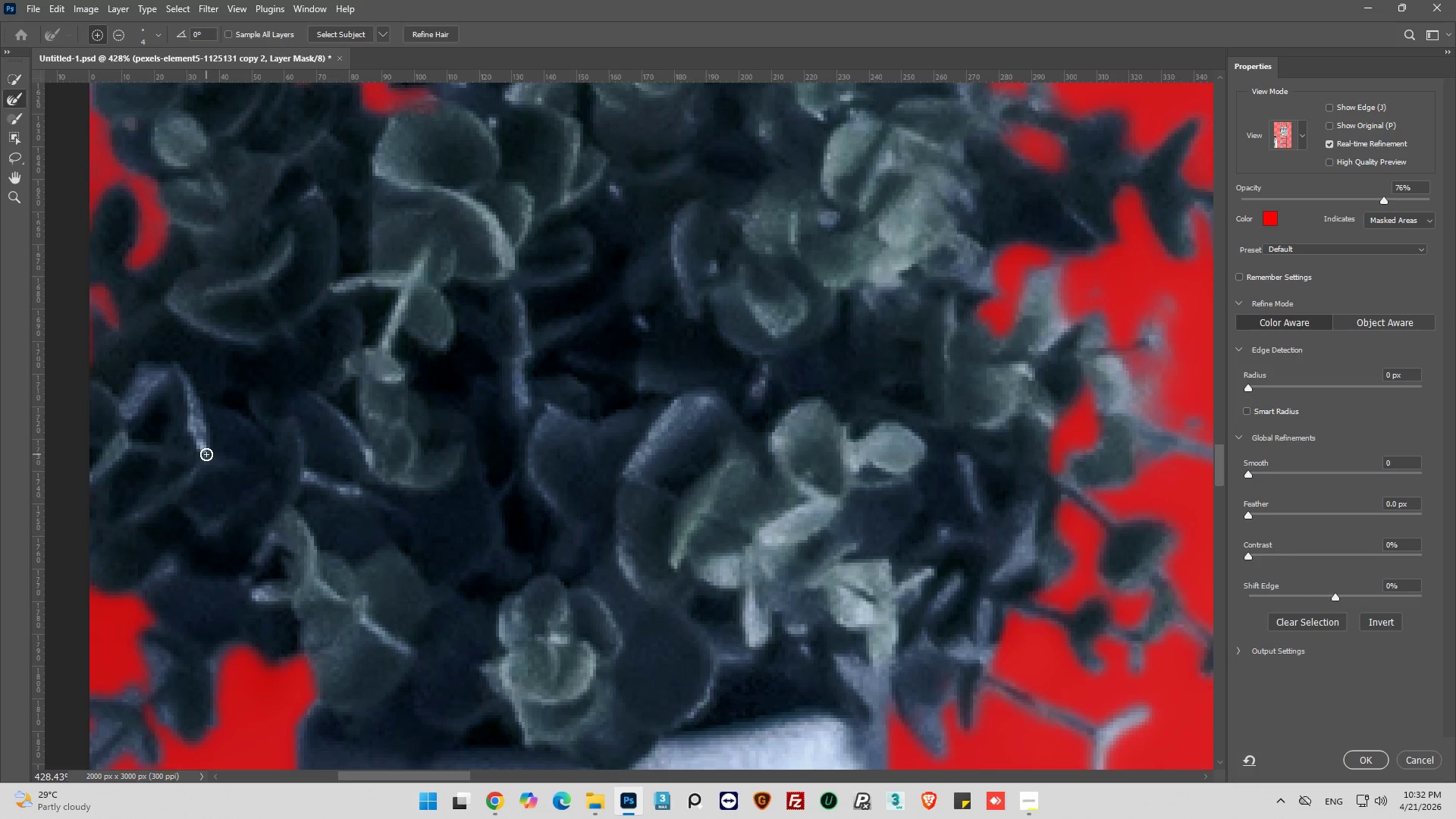 
left_click_drag(start_coordinate=[205, 451], to_coordinate=[184, 378])
 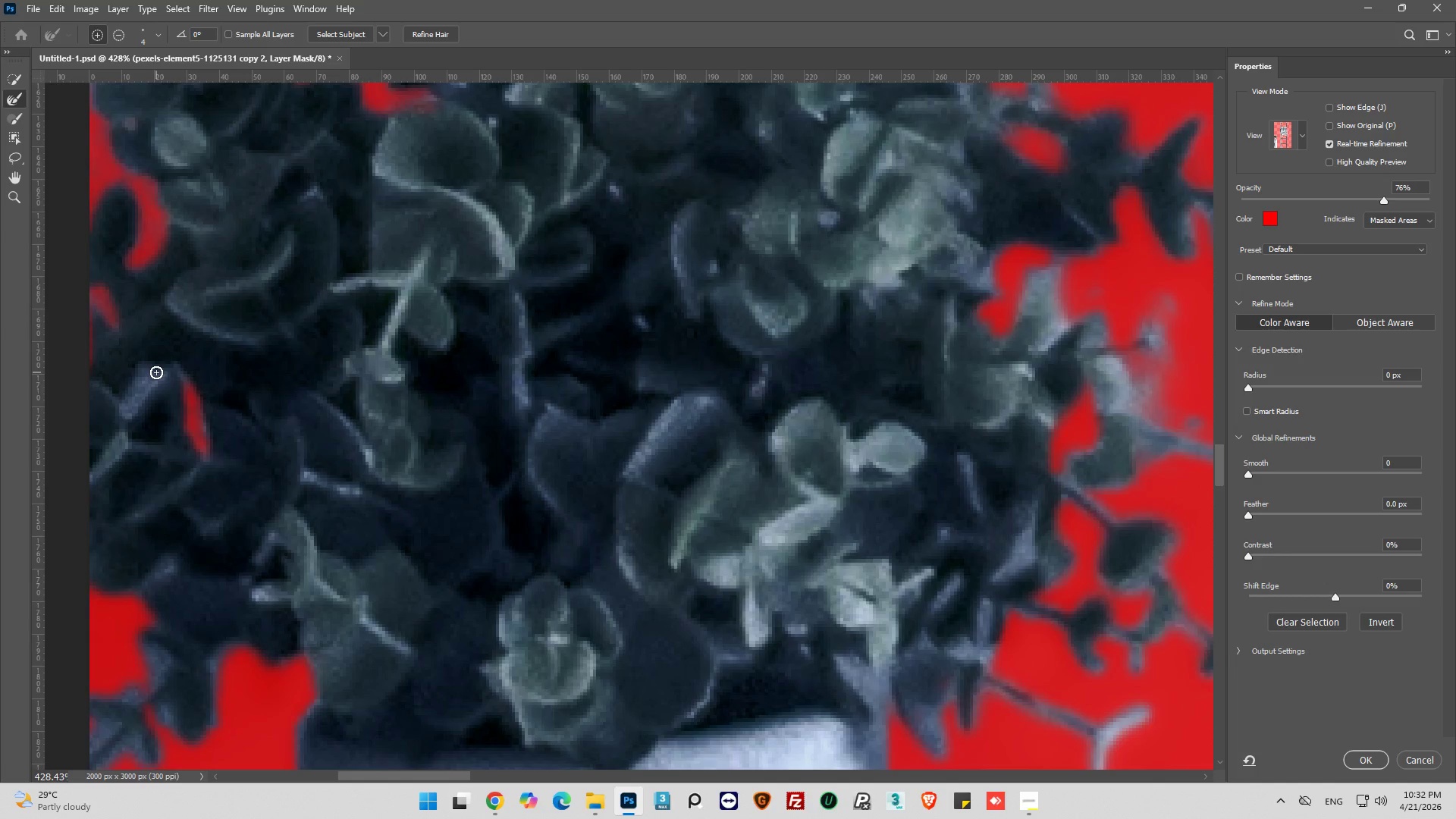 
left_click_drag(start_coordinate=[156, 372], to_coordinate=[152, 373])
 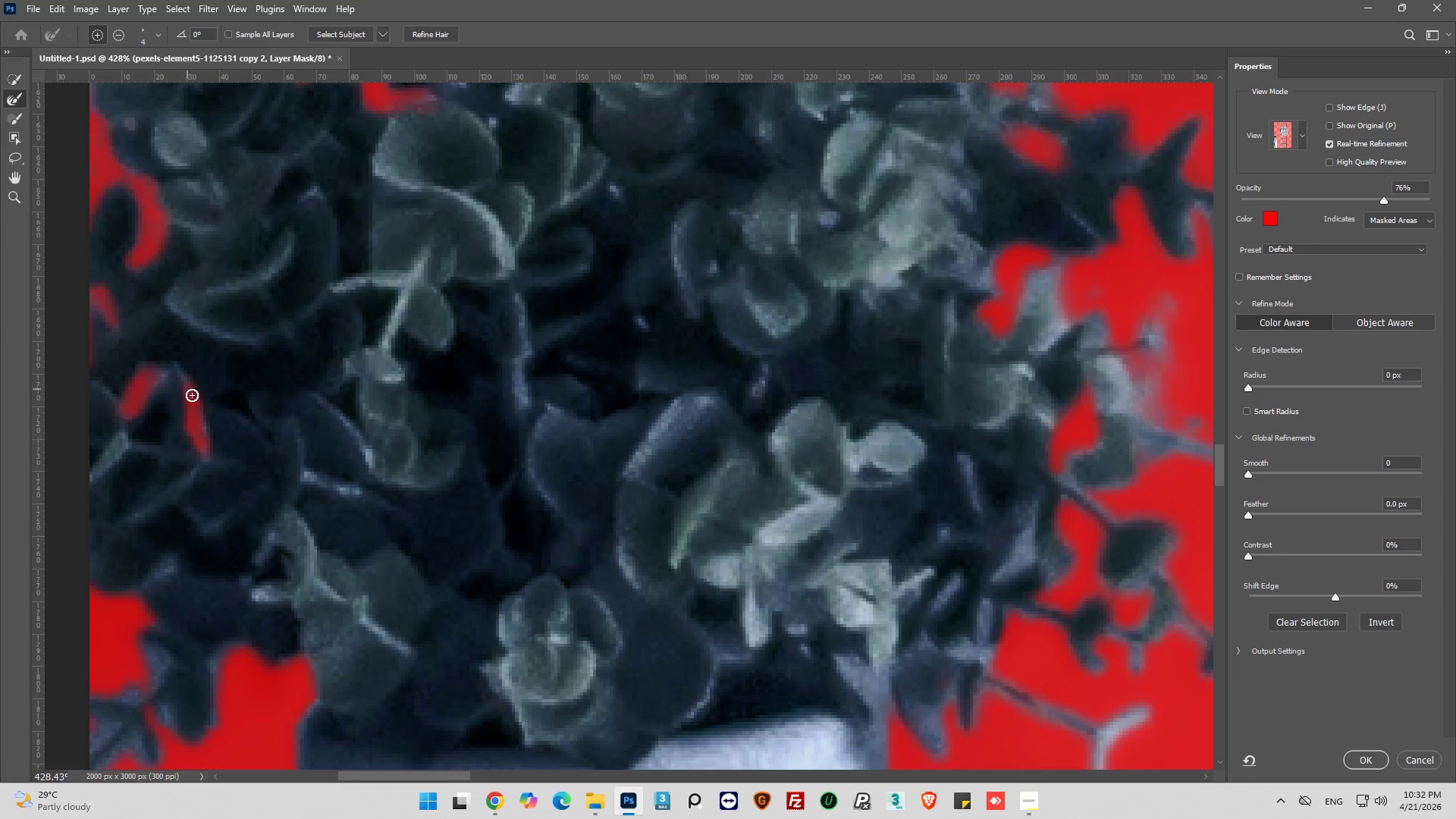 
left_click_drag(start_coordinate=[193, 402], to_coordinate=[205, 453])
 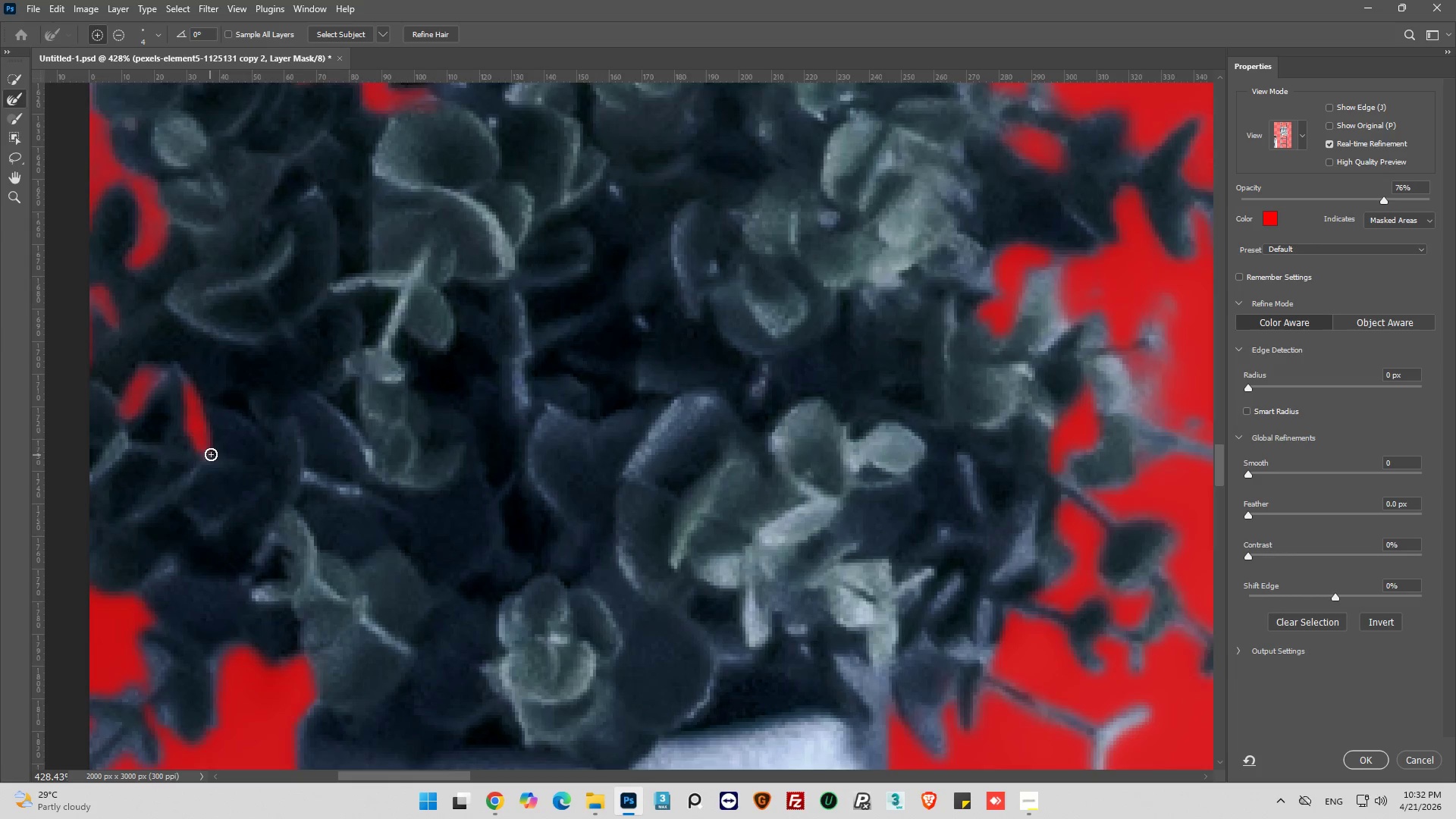 
hold_key(key=AltLeft, duration=0.66)
scroll: coordinate [219, 433], scroll_direction: down, amount: 12.0
 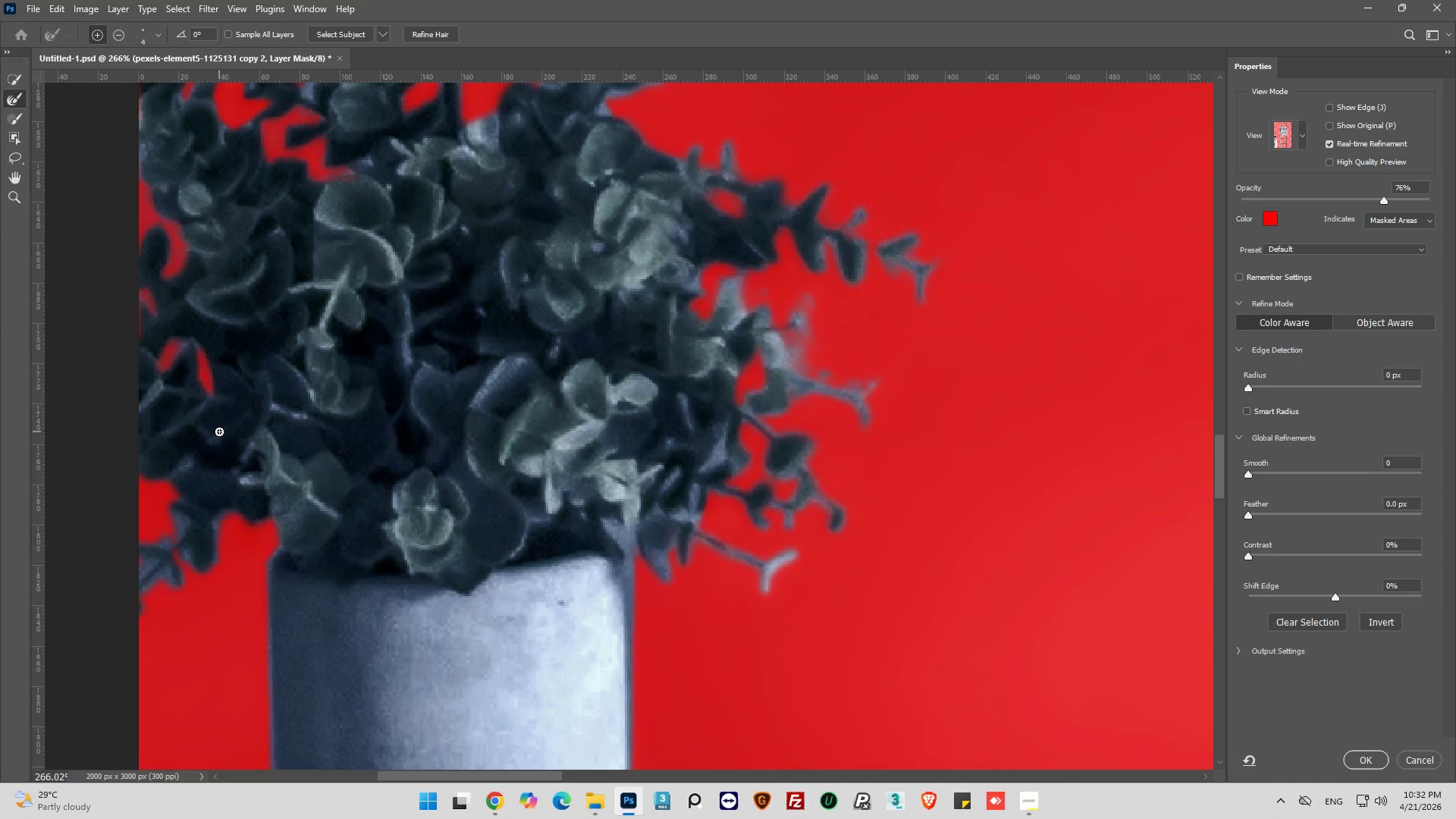 
hold_key(key=AltLeft, duration=0.39)
scroll: coordinate [406, 554], scroll_direction: down, amount: 3.0
 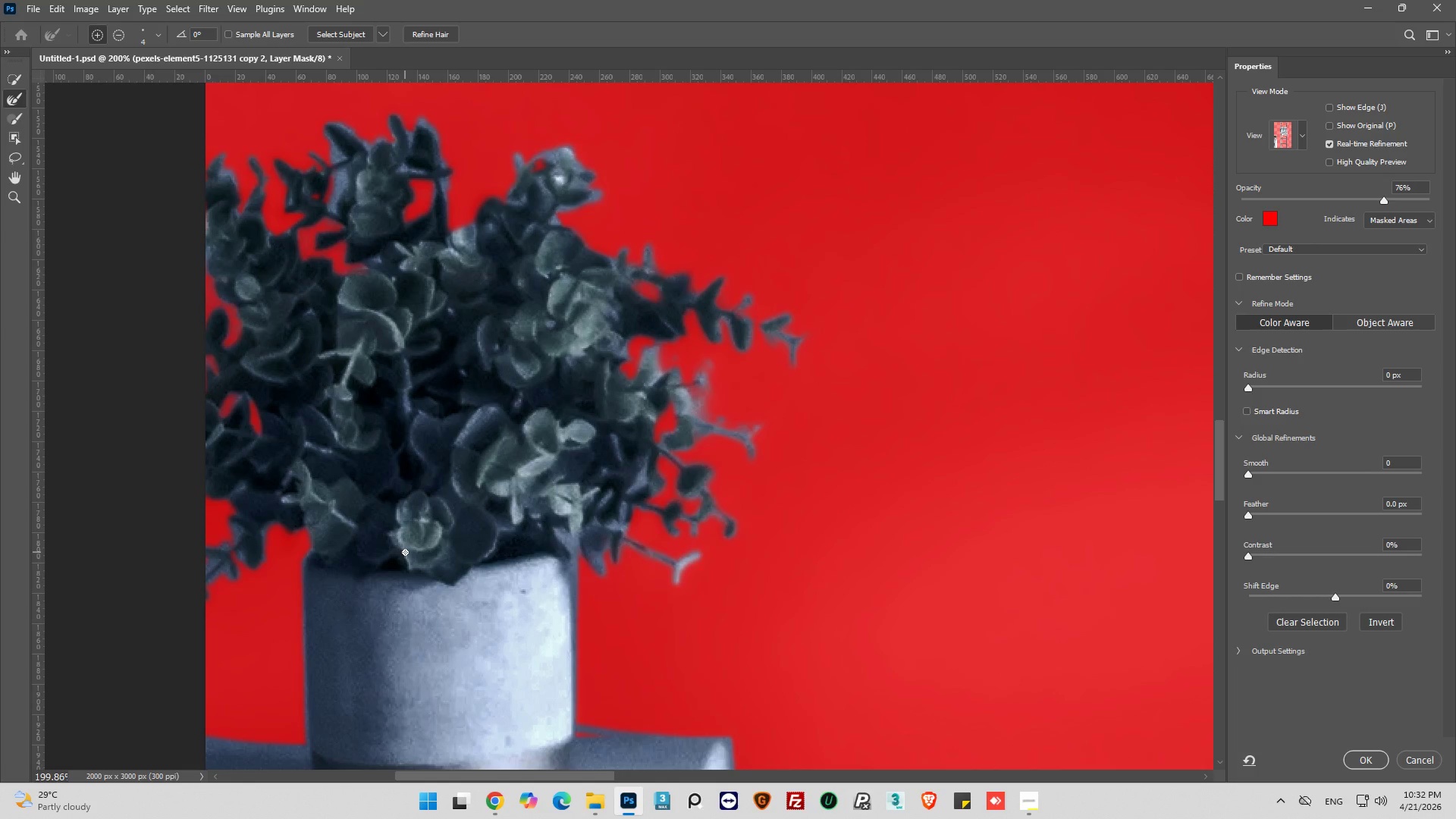 
wait(6.17)
 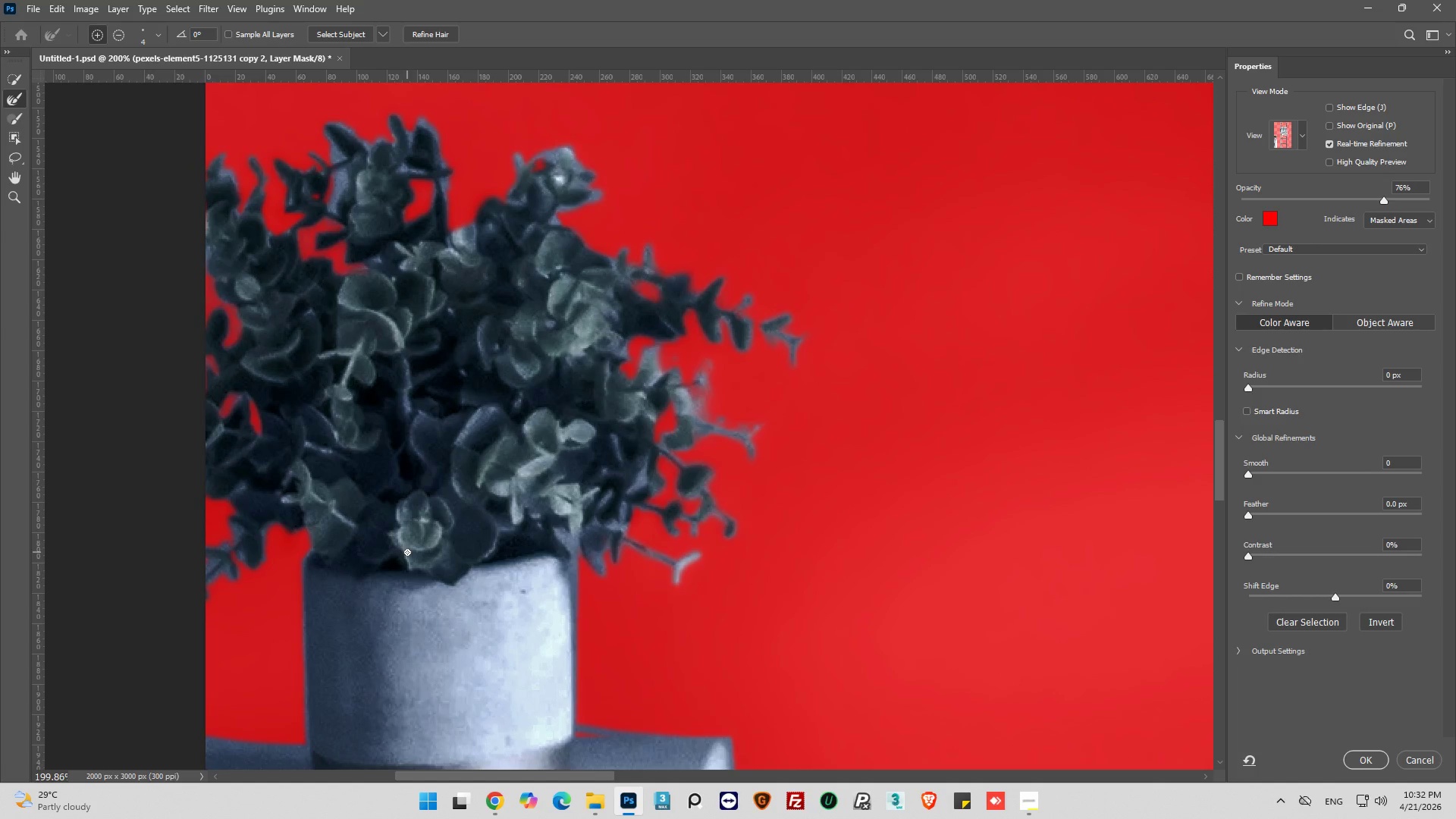 
scroll: coordinate [334, 17], scroll_direction: up, amount: 1.0
 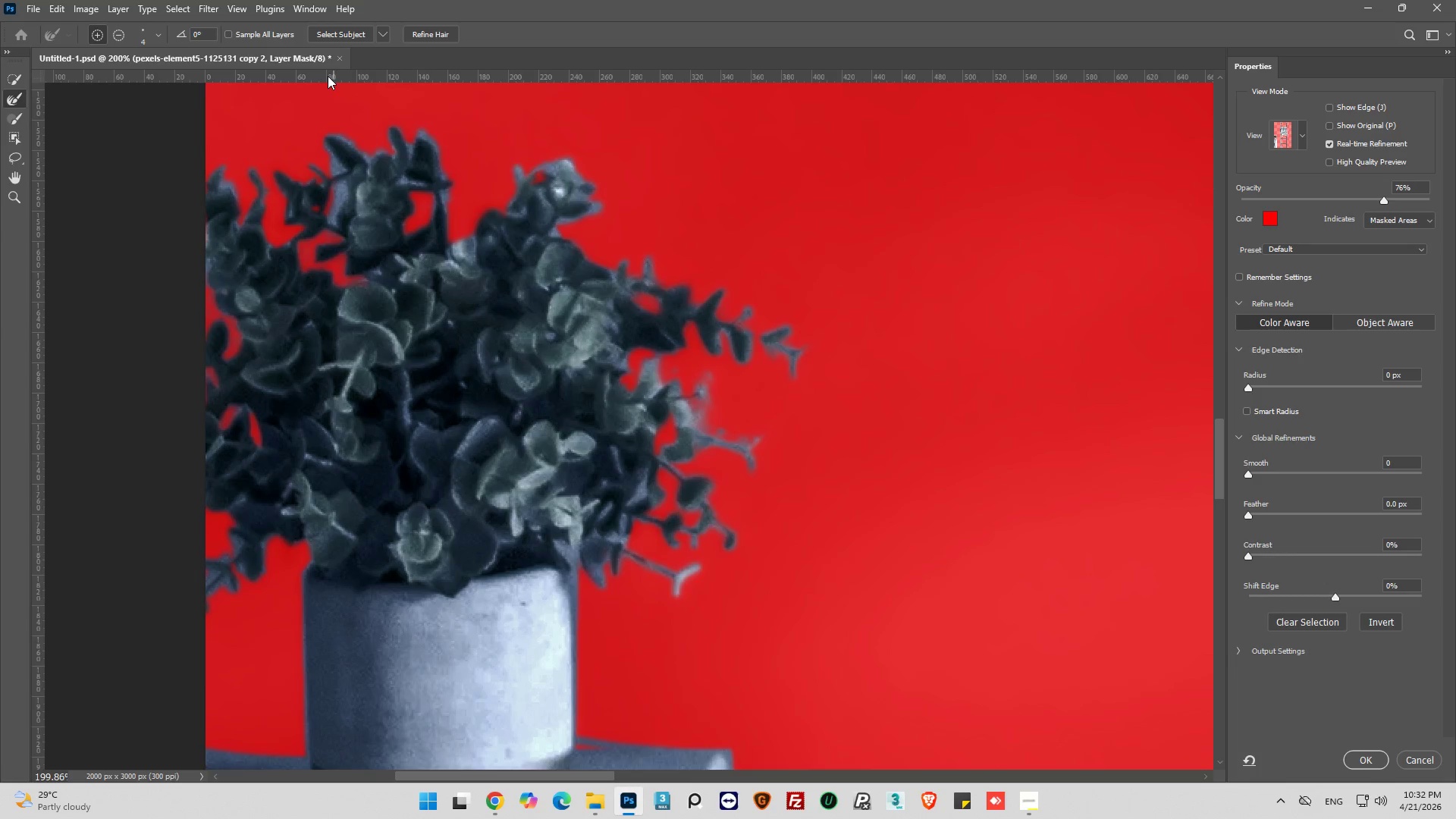 
hold_key(key=AltLeft, duration=0.94)
hold_key(key=AltLeft, duration=0.34)
scroll: coordinate [326, 385], scroll_direction: up, amount: 18.0
 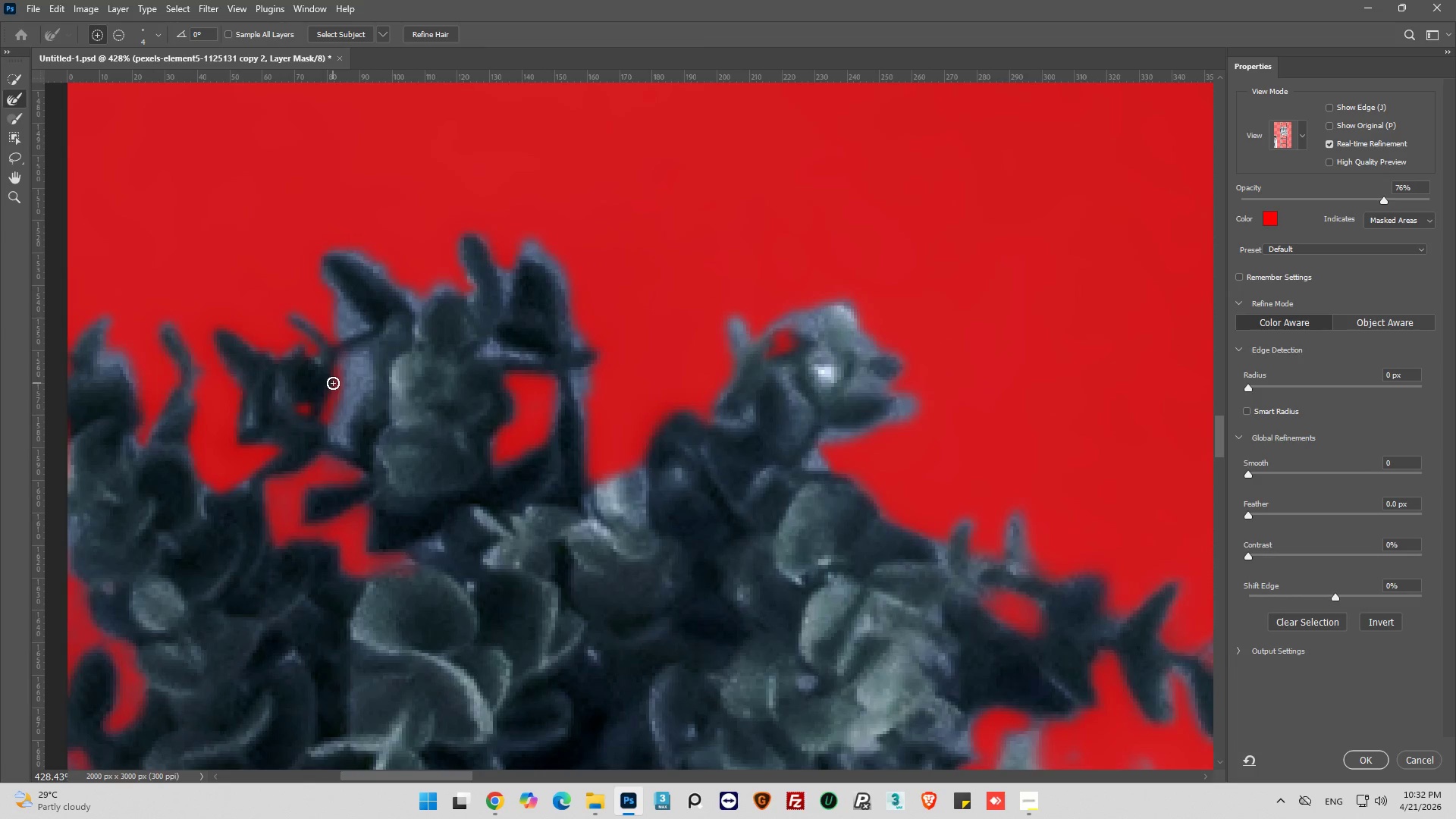 
left_click_drag(start_coordinate=[333, 383], to_coordinate=[361, 363])
 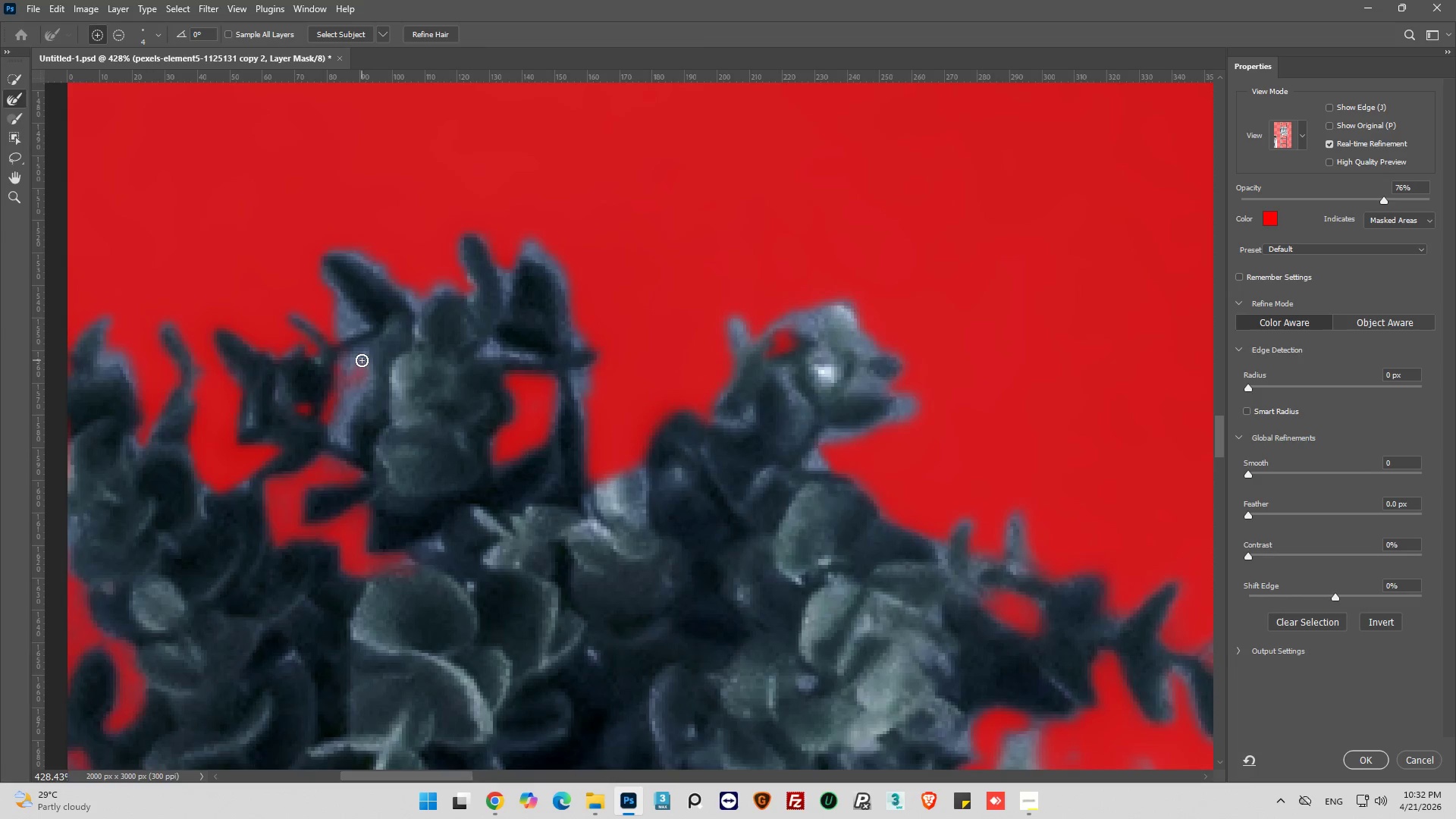 
left_click_drag(start_coordinate=[362, 360], to_coordinate=[368, 356])
 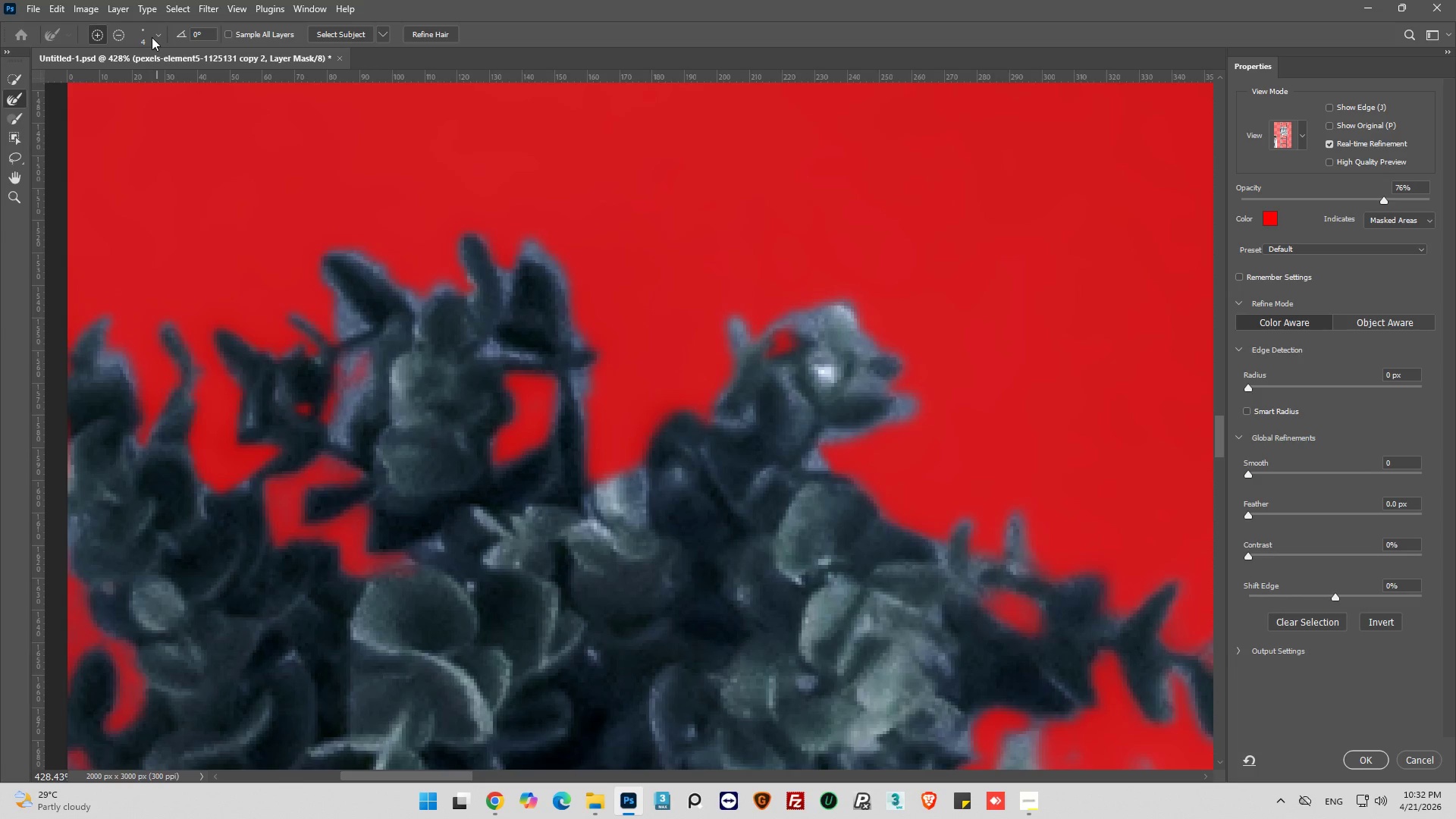 
left_click([156, 37])
 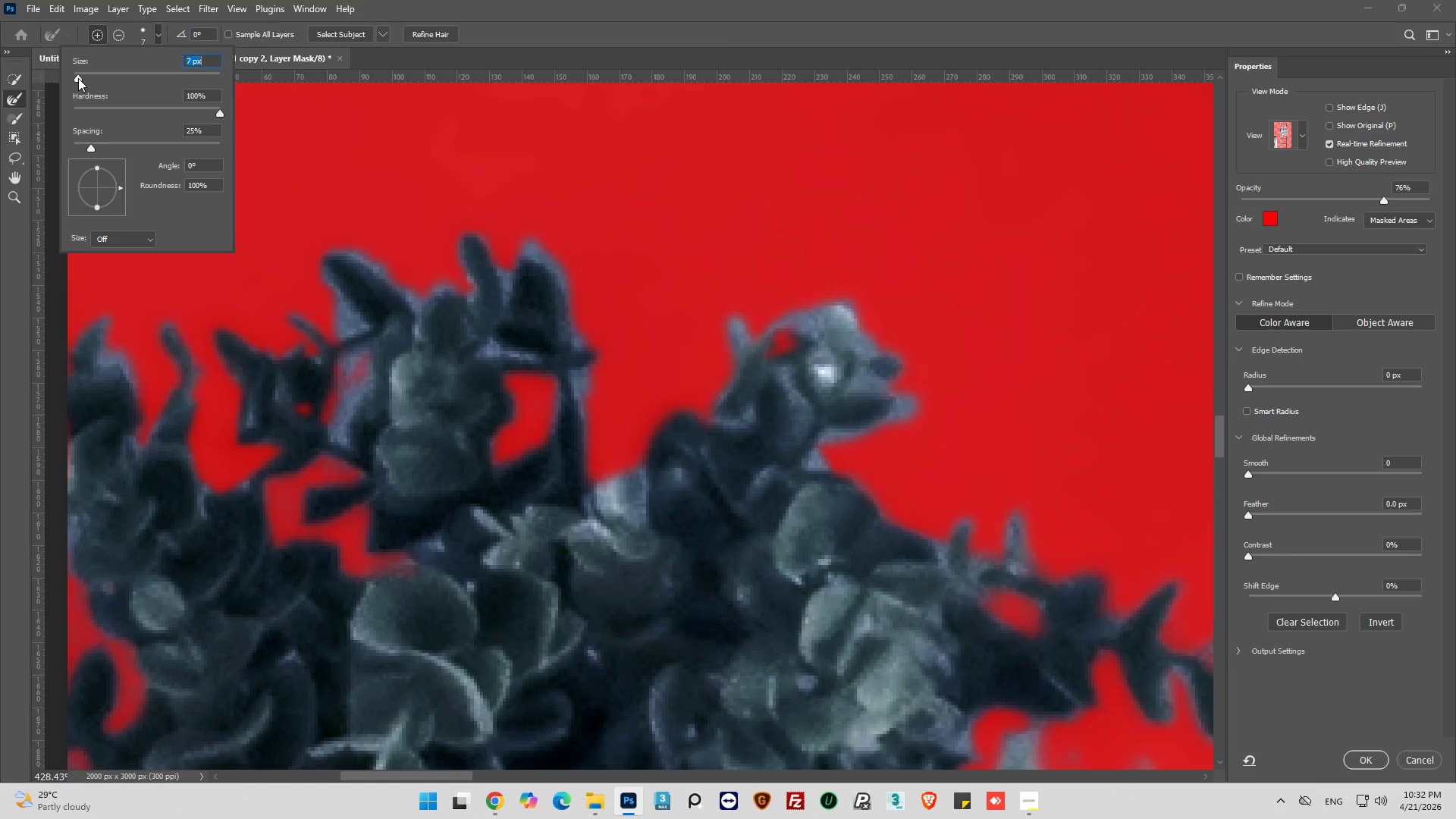 
left_click_drag(start_coordinate=[350, 388], to_coordinate=[358, 369])
 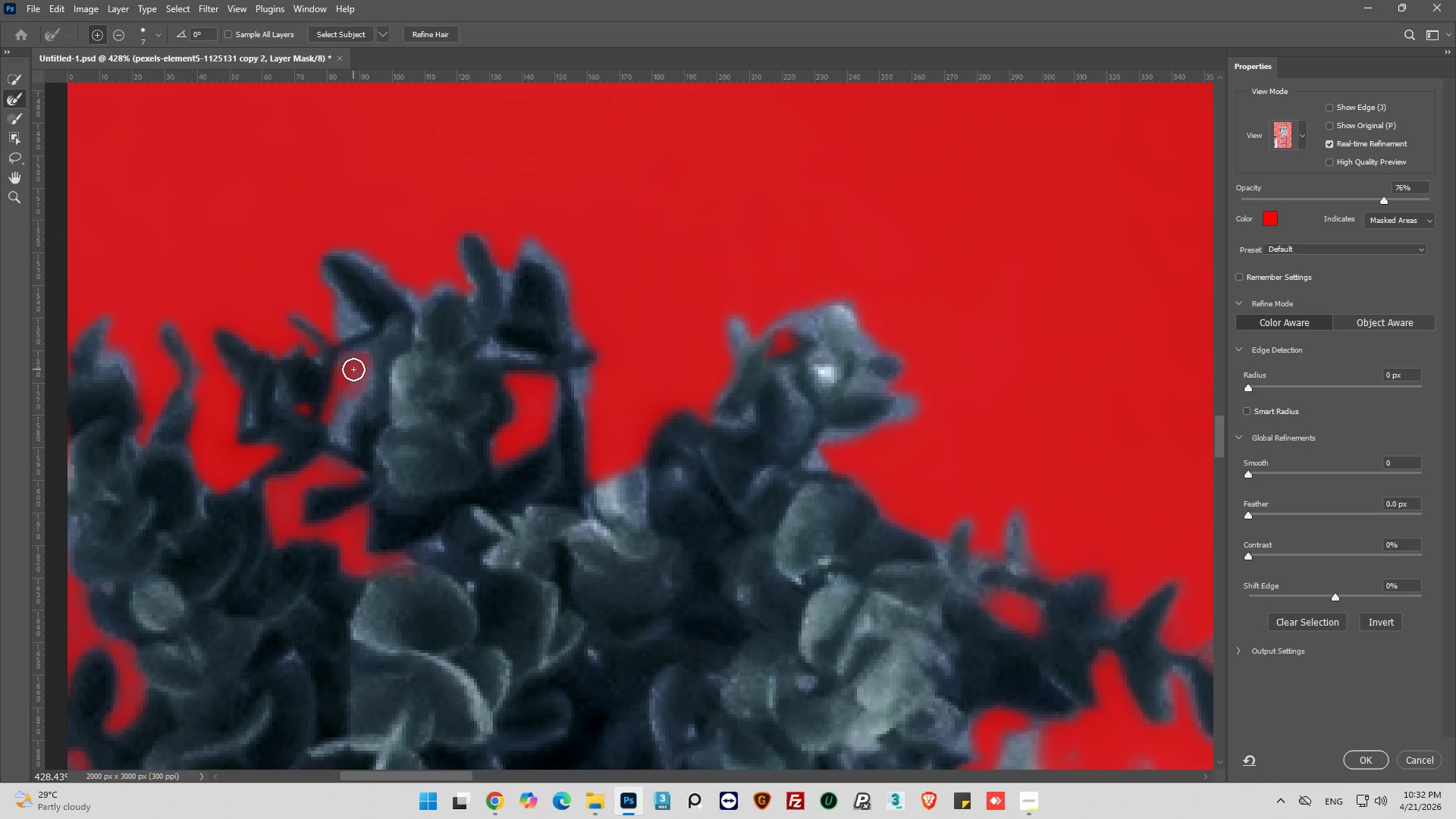 
left_click_drag(start_coordinate=[357, 367], to_coordinate=[353, 403])
 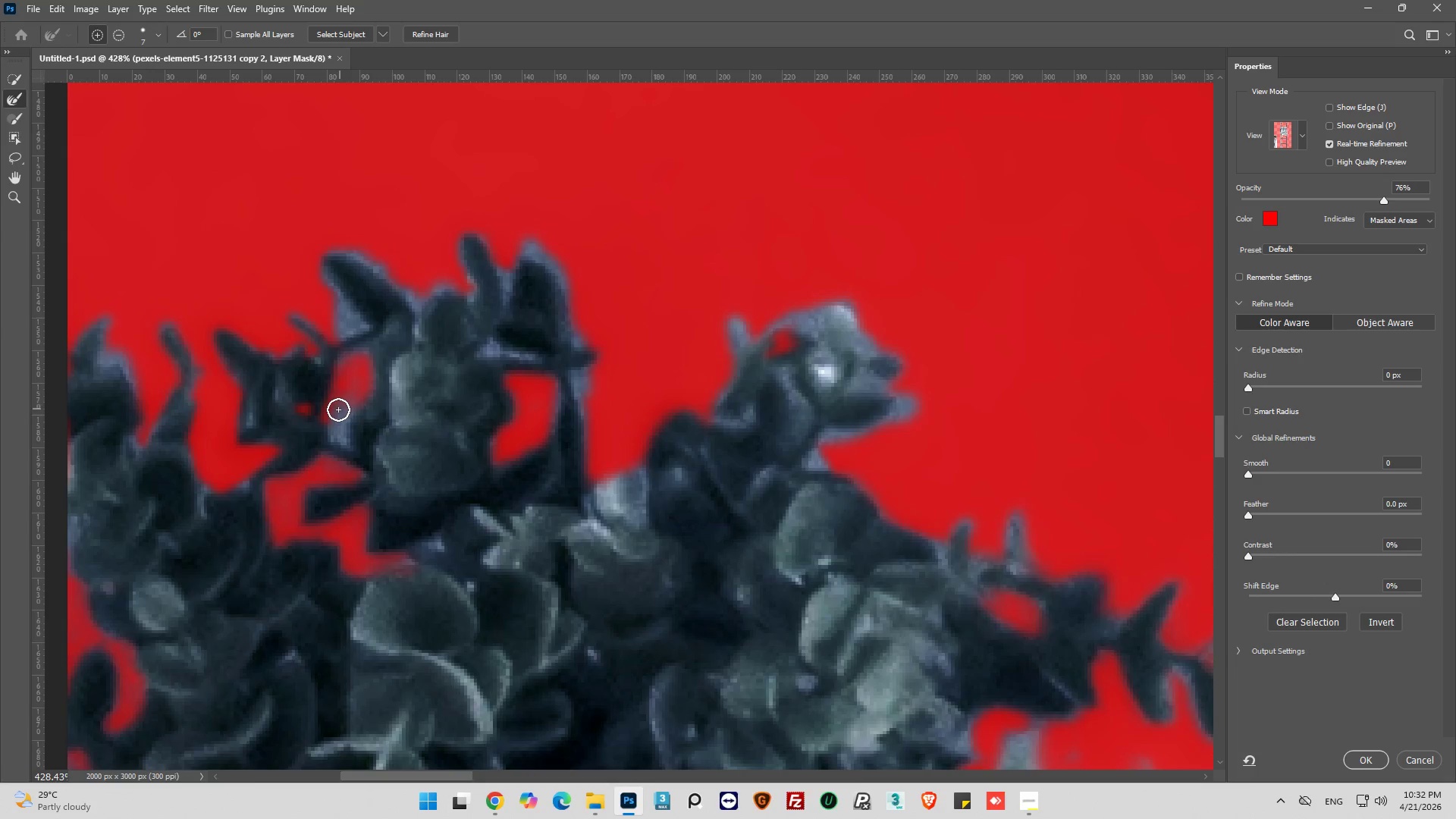 
left_click_drag(start_coordinate=[338, 411], to_coordinate=[336, 429])
 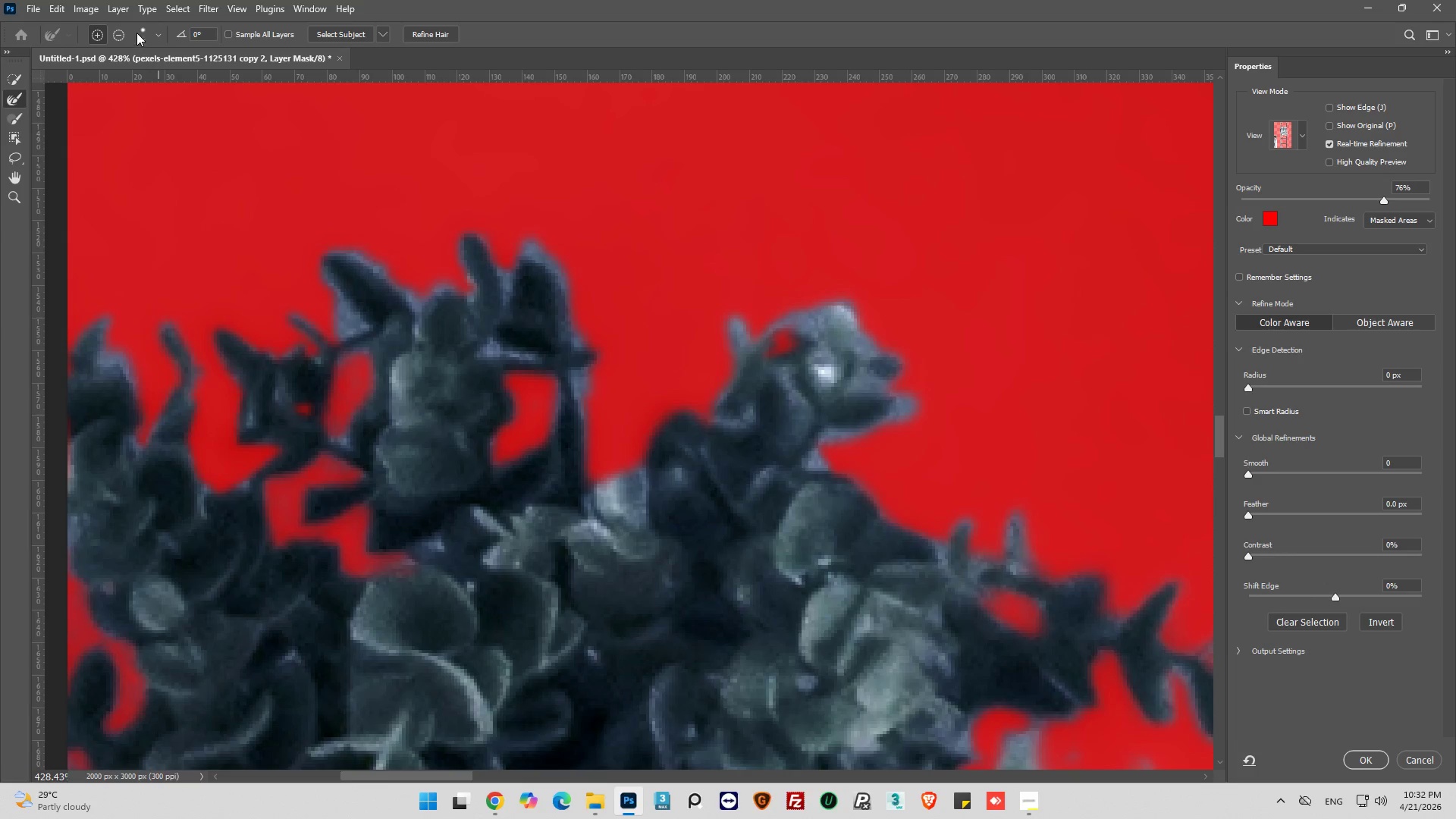 
left_click([153, 36])
 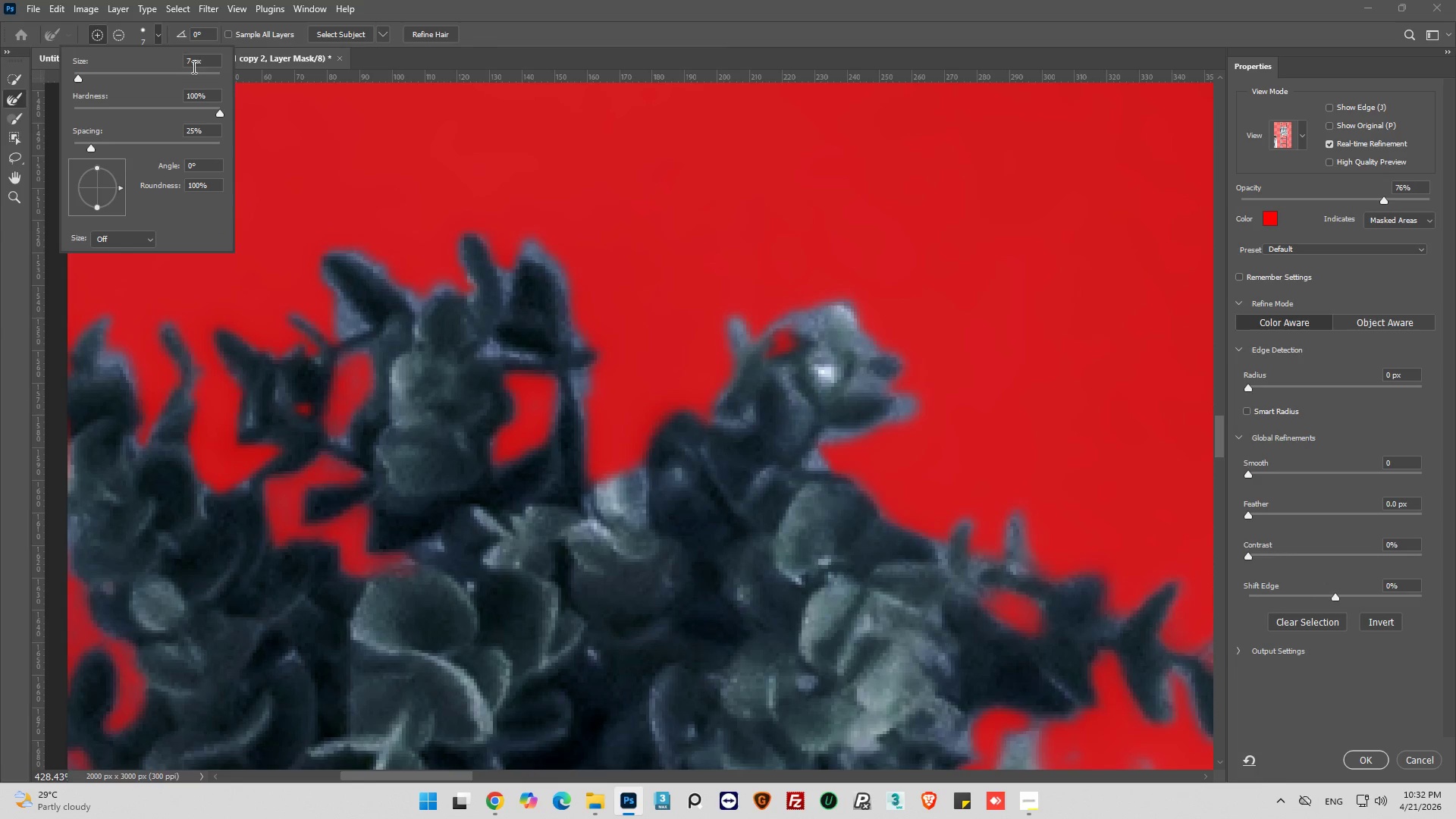 
double_click([193, 67])
 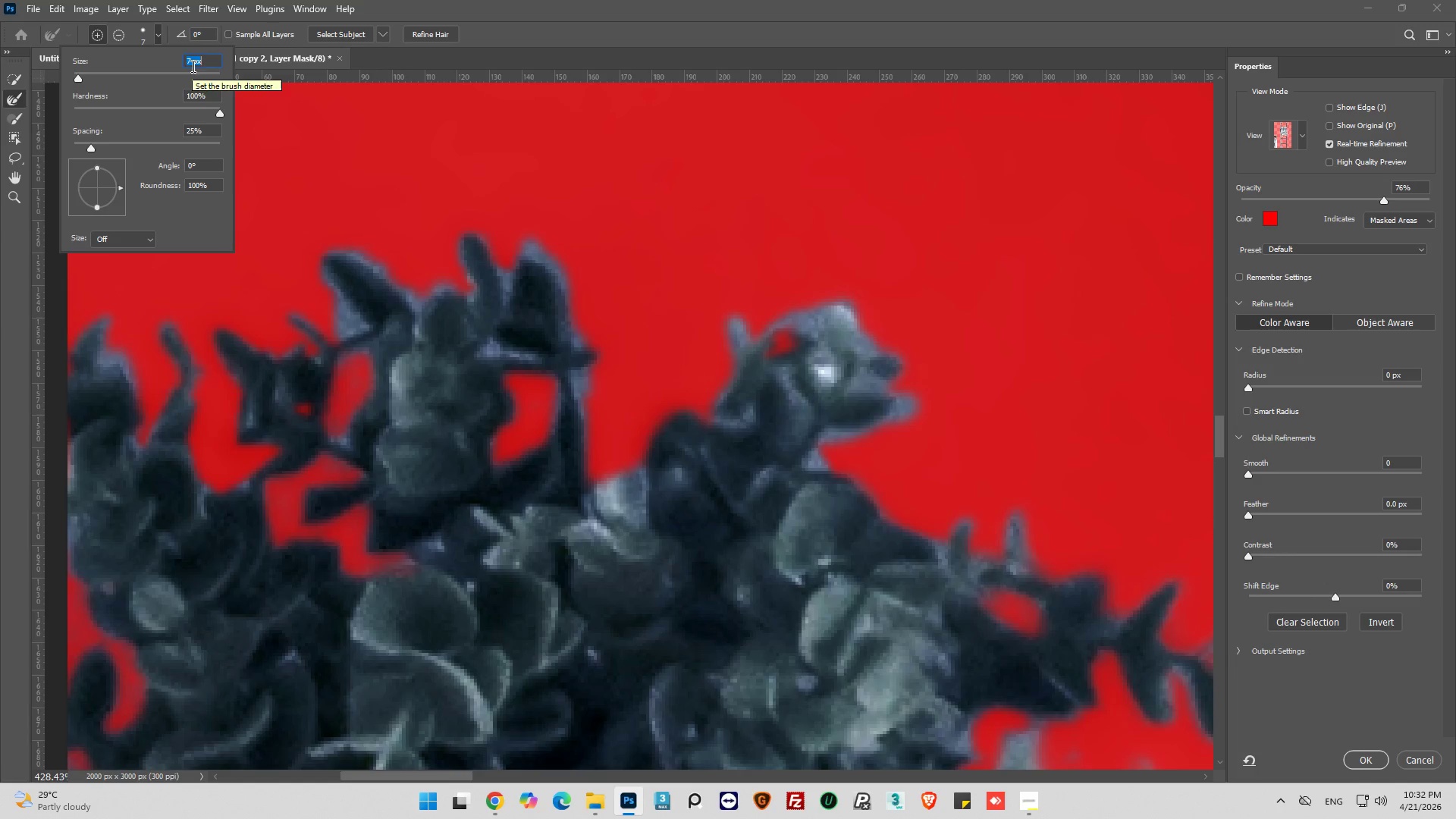 
key(4)
 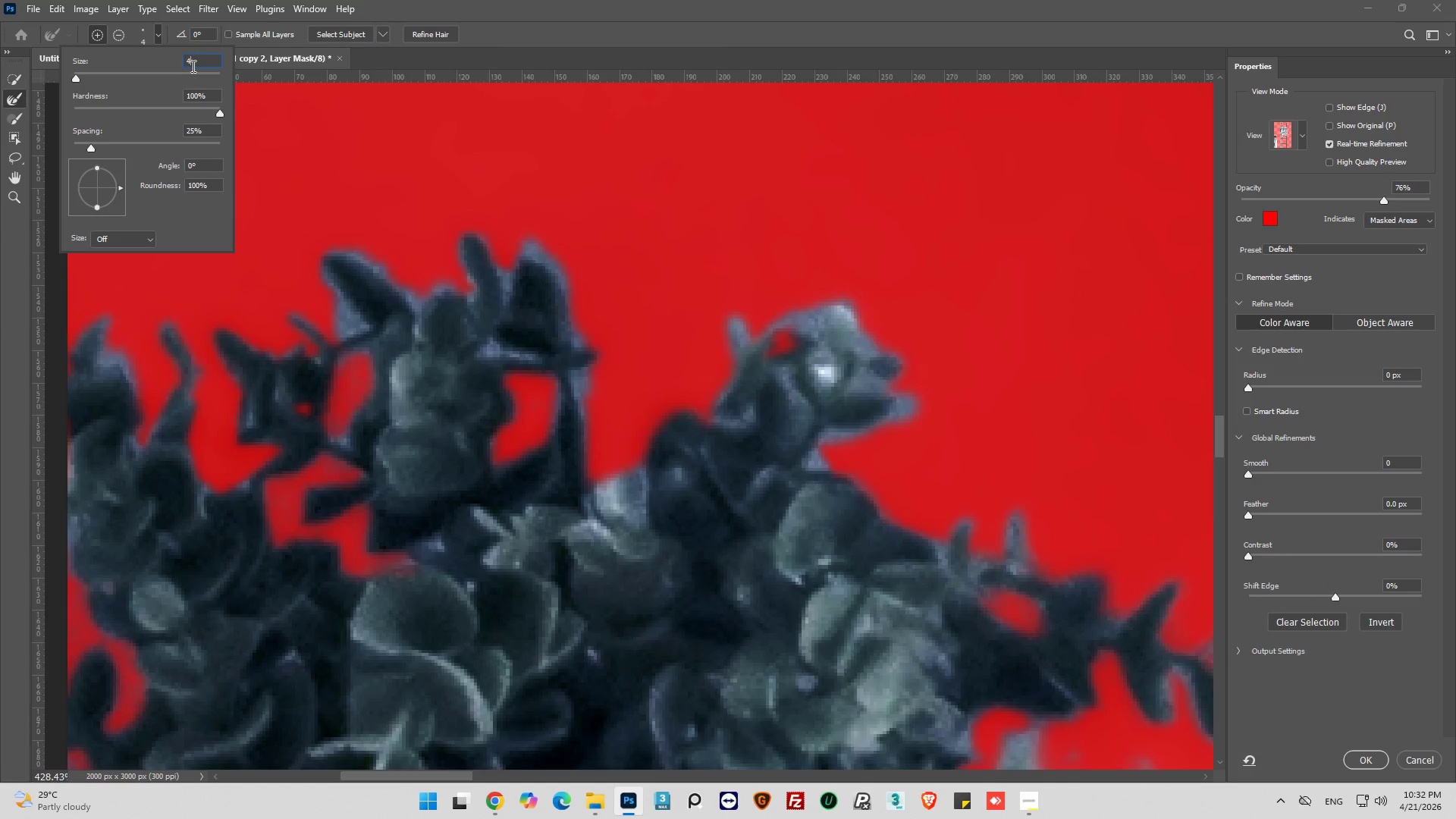 
key(Enter)
 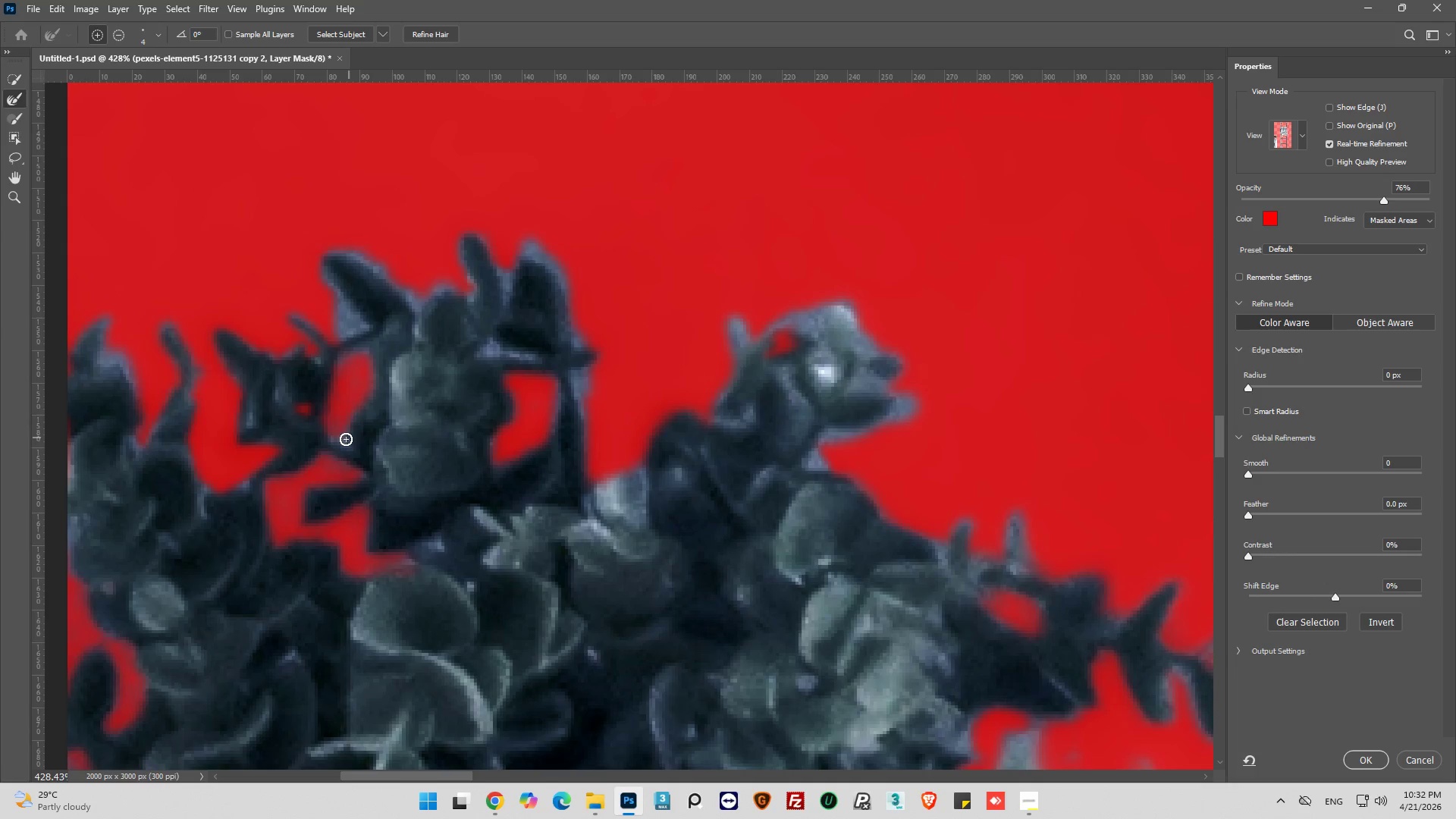 
left_click_drag(start_coordinate=[341, 435], to_coordinate=[347, 442])
 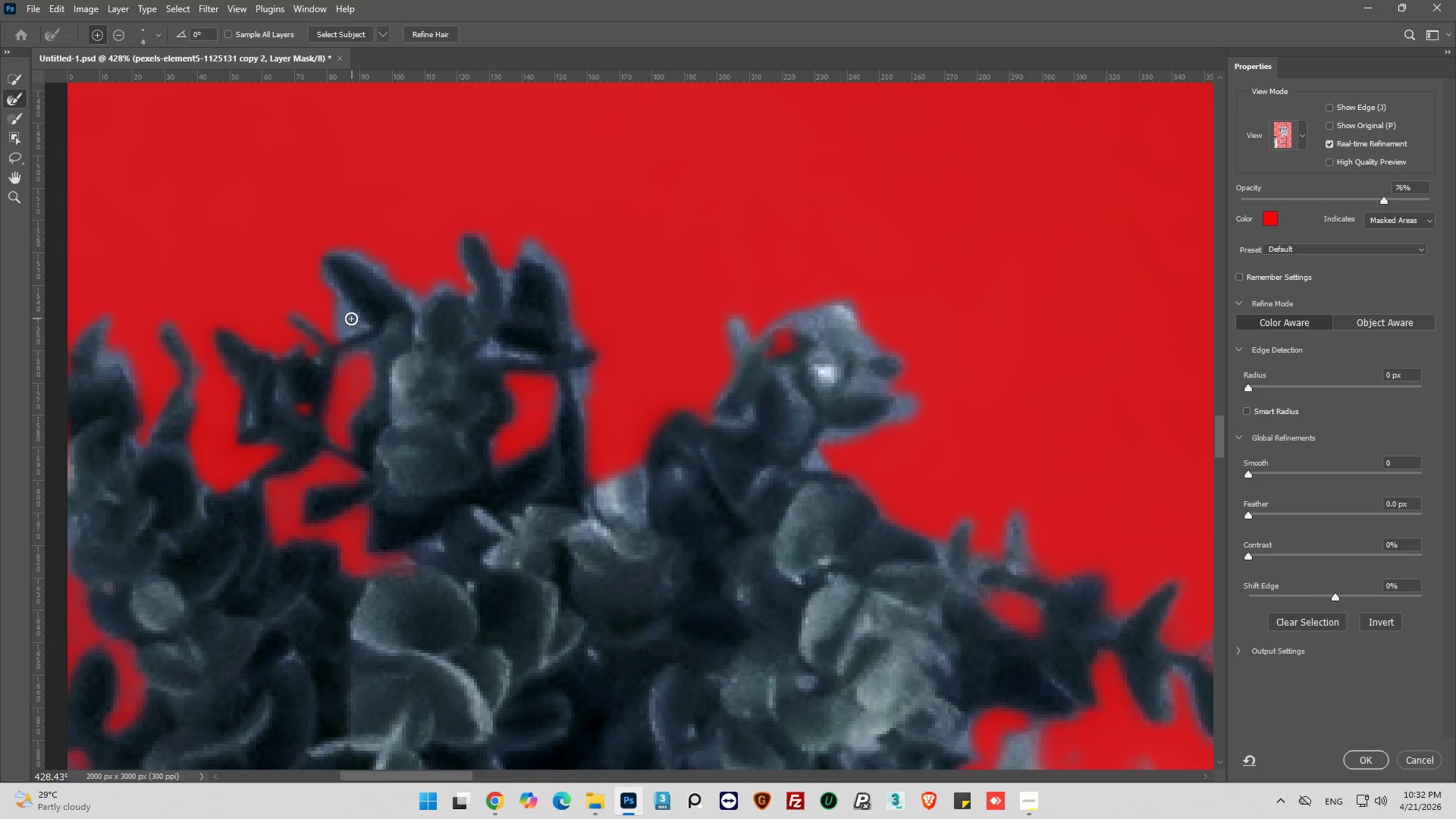 
left_click_drag(start_coordinate=[338, 325], to_coordinate=[334, 329])
 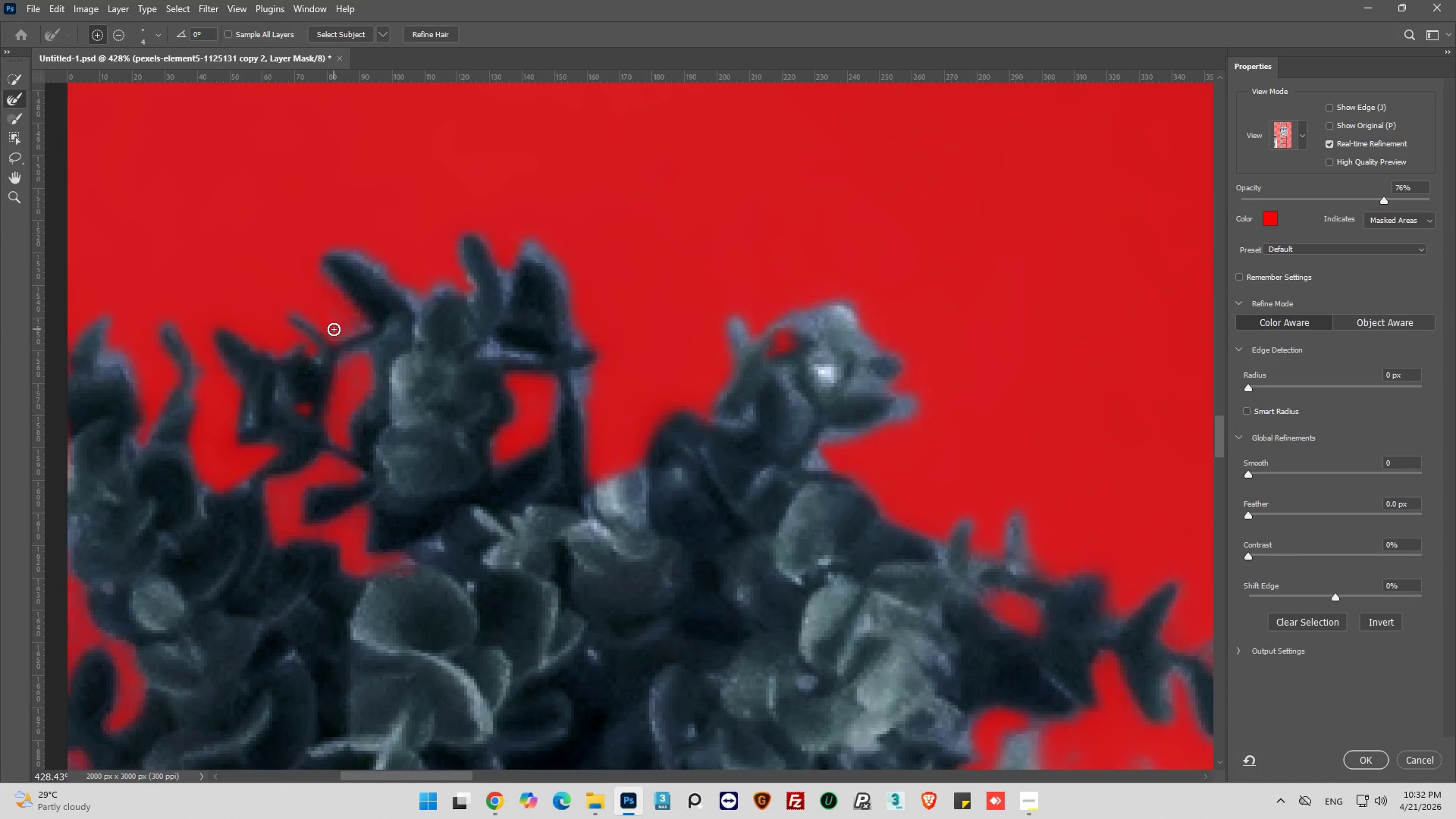 
left_click_drag(start_coordinate=[333, 329], to_coordinate=[356, 331])
 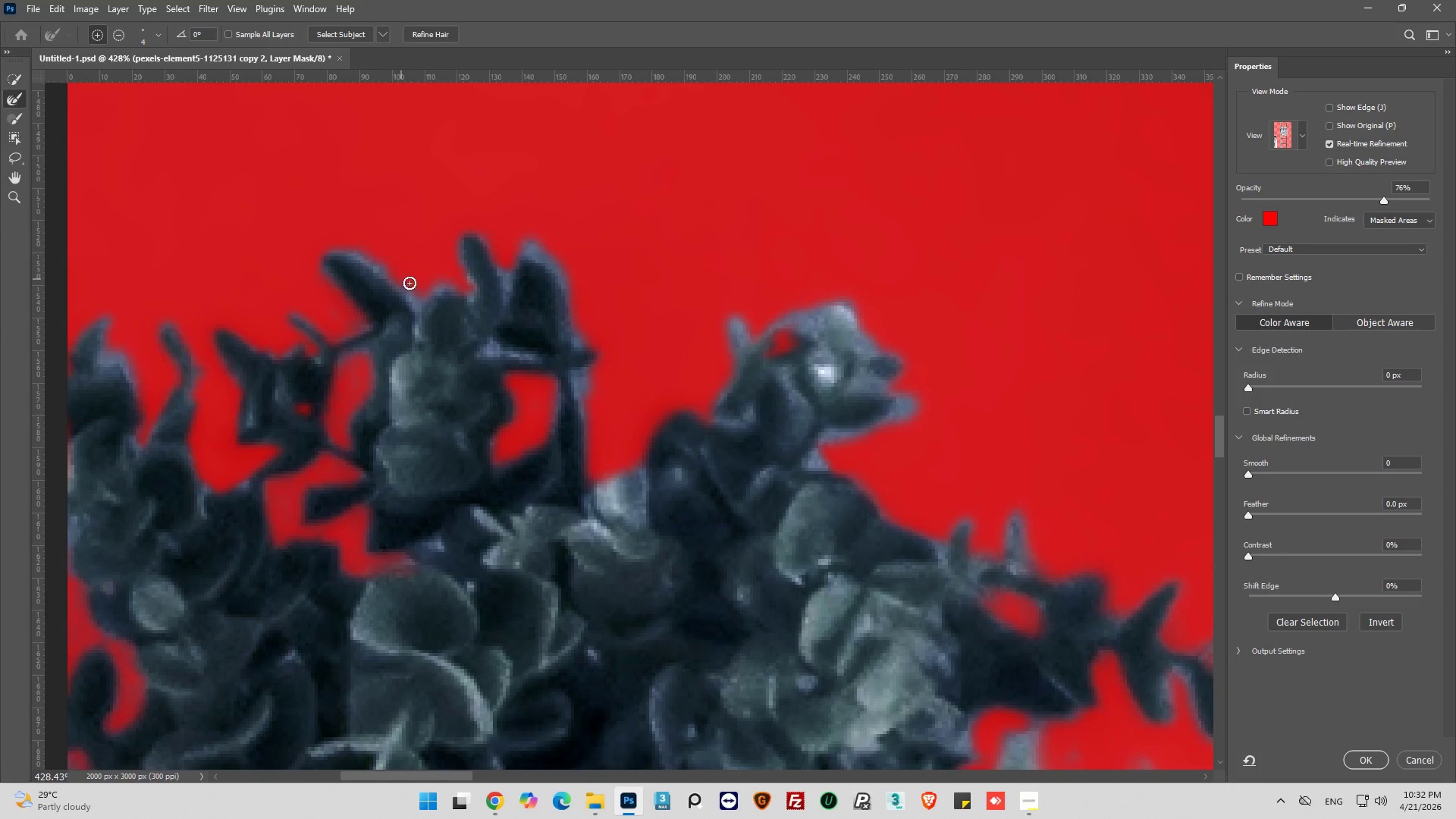 
left_click_drag(start_coordinate=[416, 288], to_coordinate=[320, 231])
 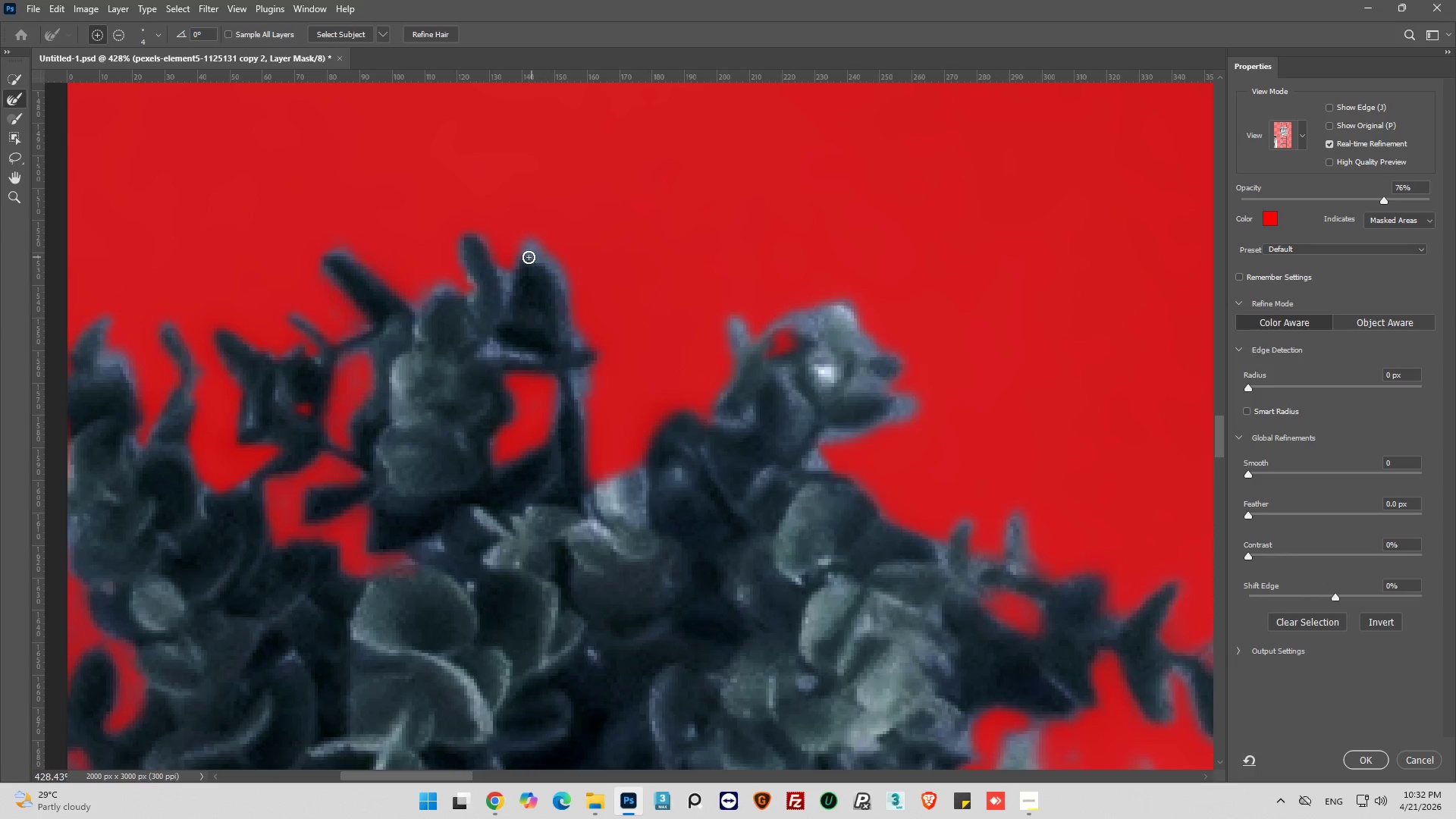 
left_click_drag(start_coordinate=[500, 262], to_coordinate=[508, 297])
 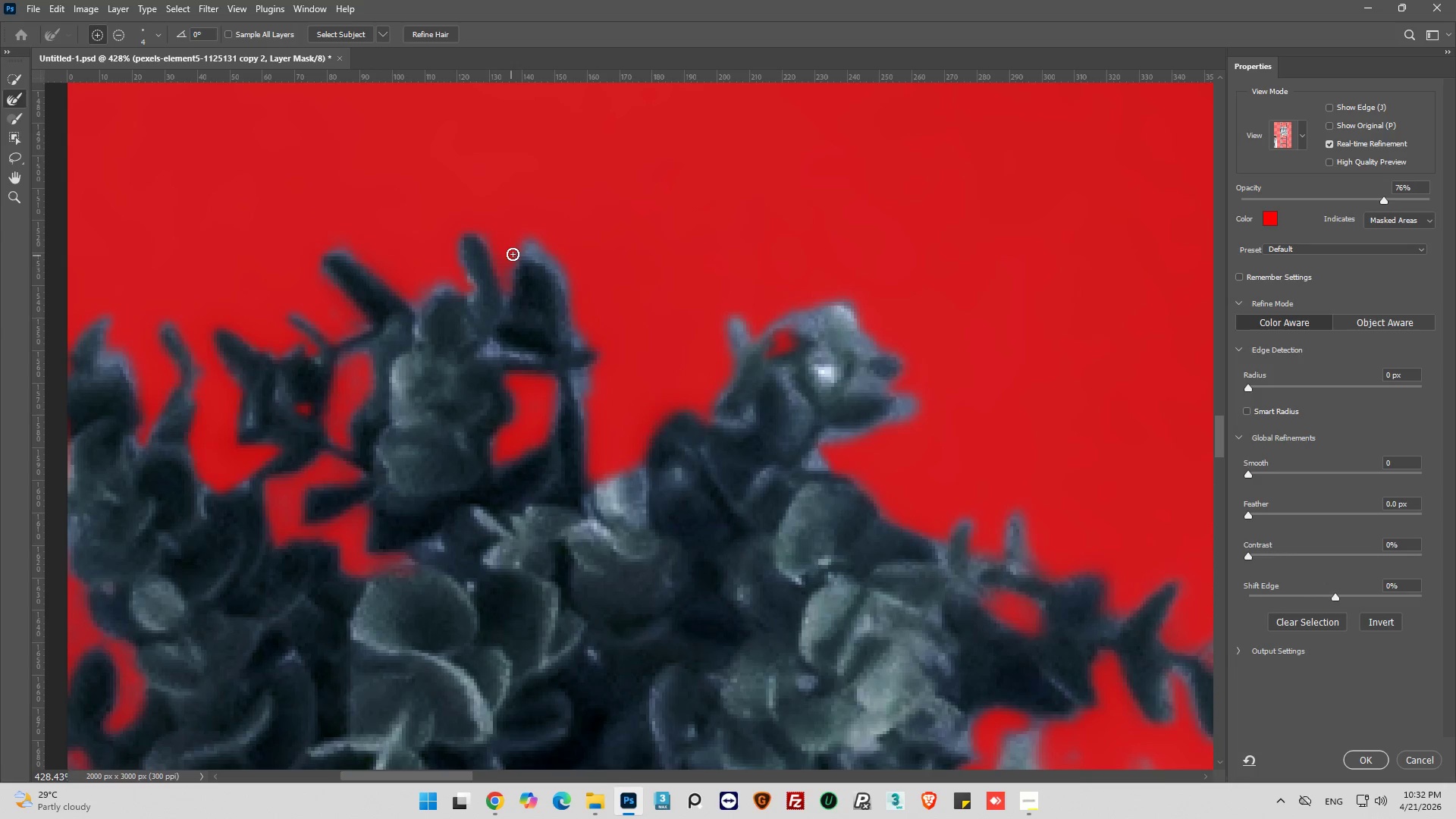 
left_click_drag(start_coordinate=[514, 251], to_coordinate=[575, 334])
 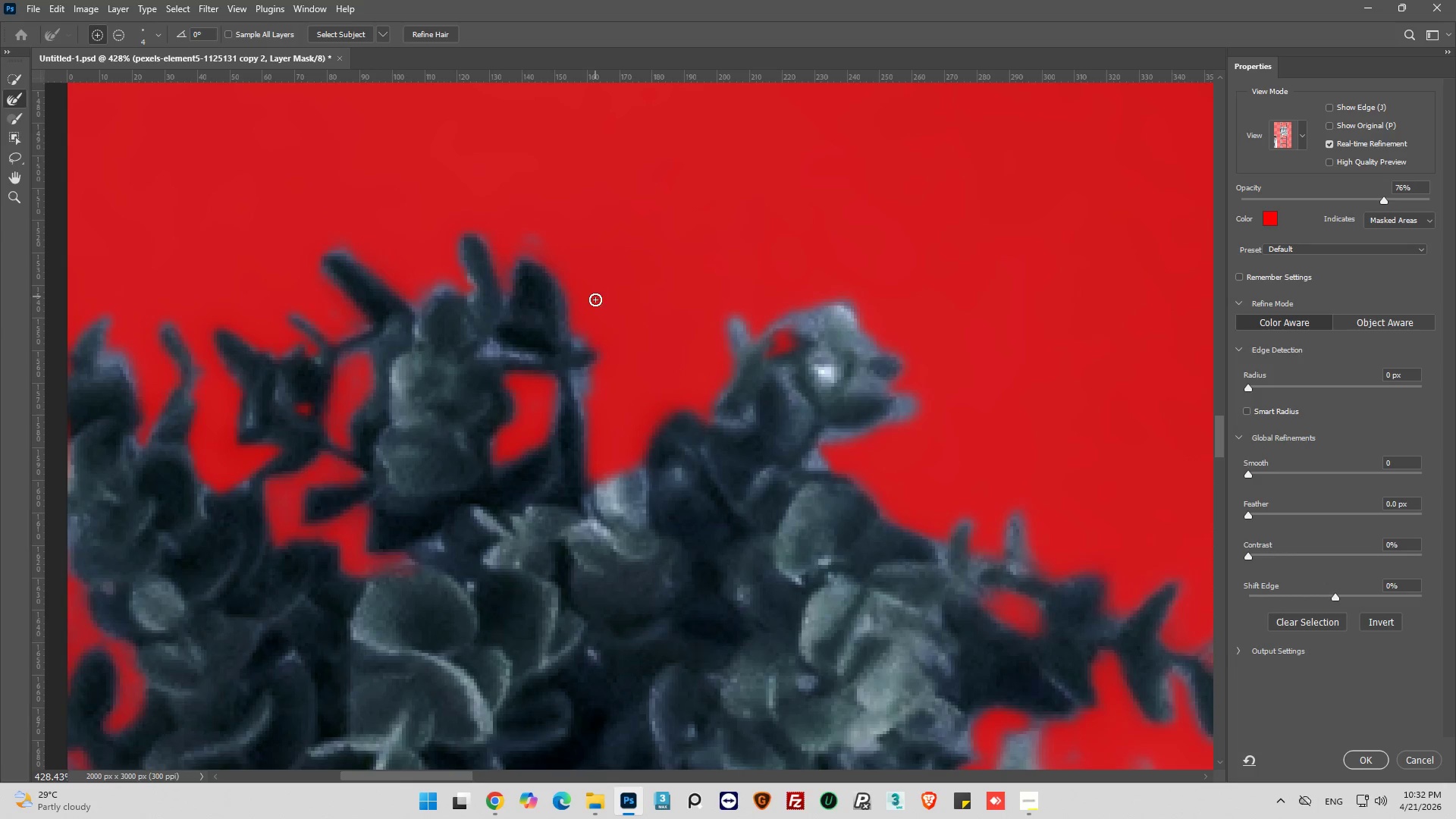 
left_click_drag(start_coordinate=[582, 337], to_coordinate=[574, 347])
 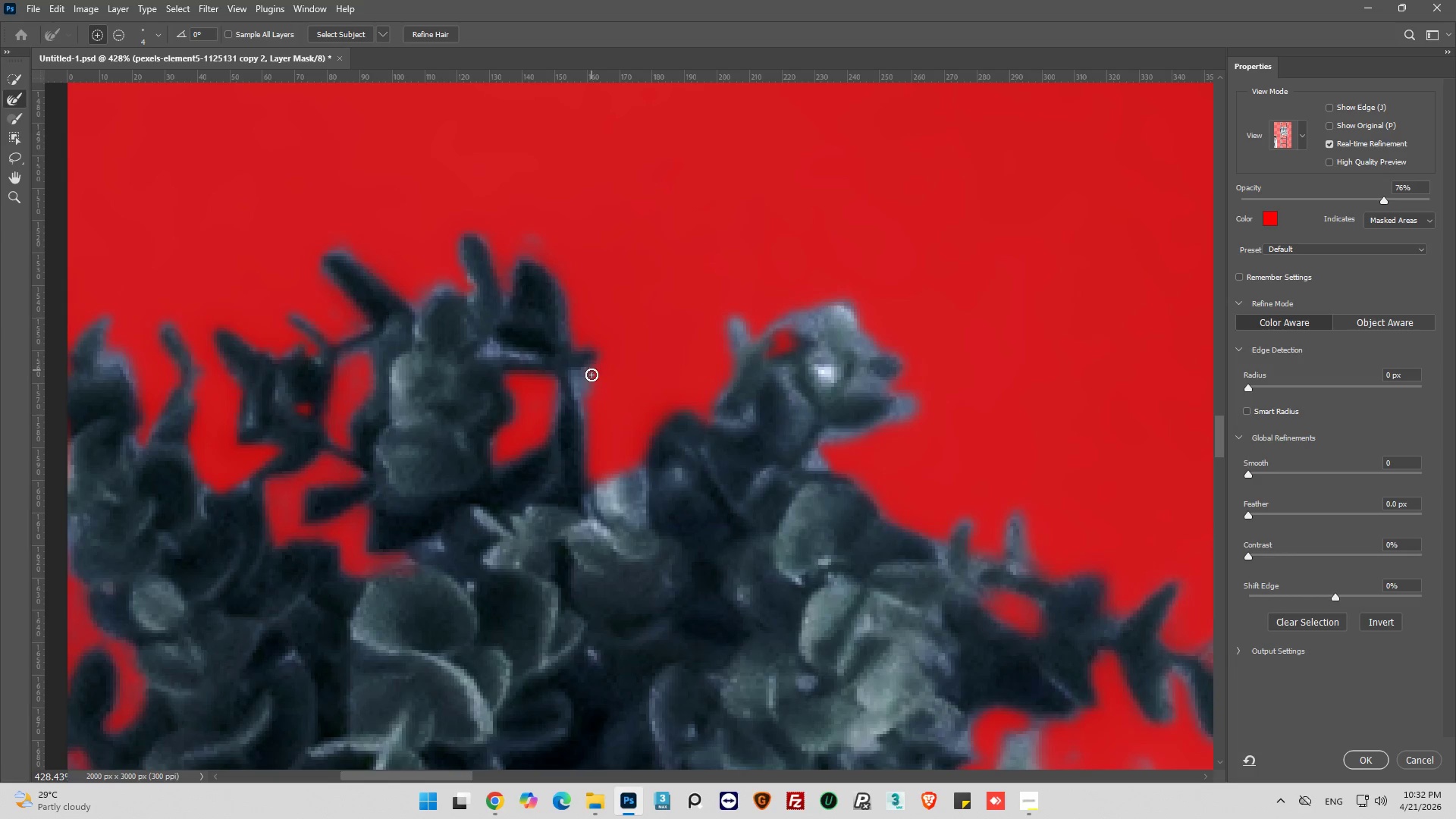 
left_click_drag(start_coordinate=[592, 375], to_coordinate=[576, 408])
 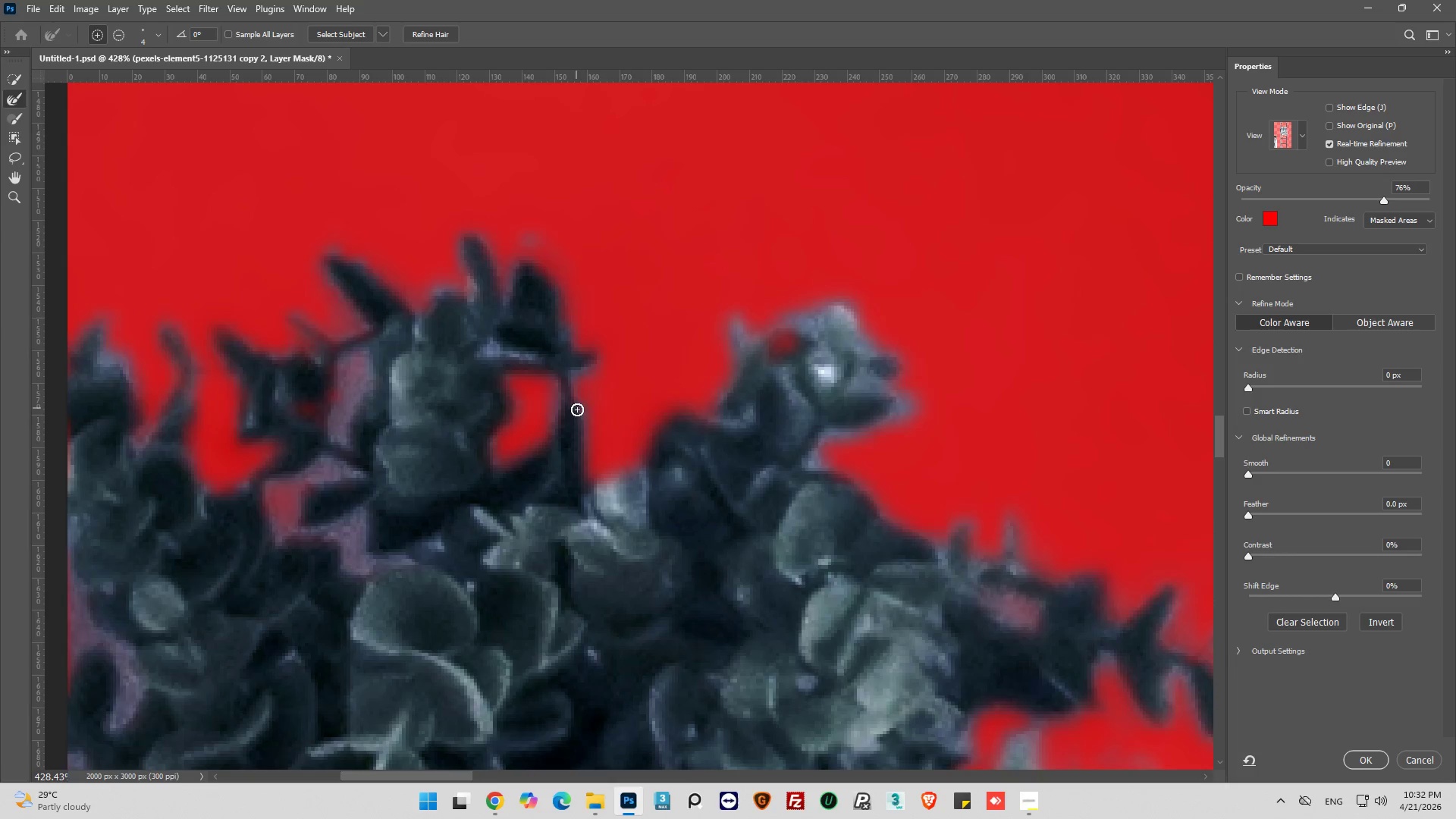 
left_click_drag(start_coordinate=[579, 415], to_coordinate=[581, 422])
 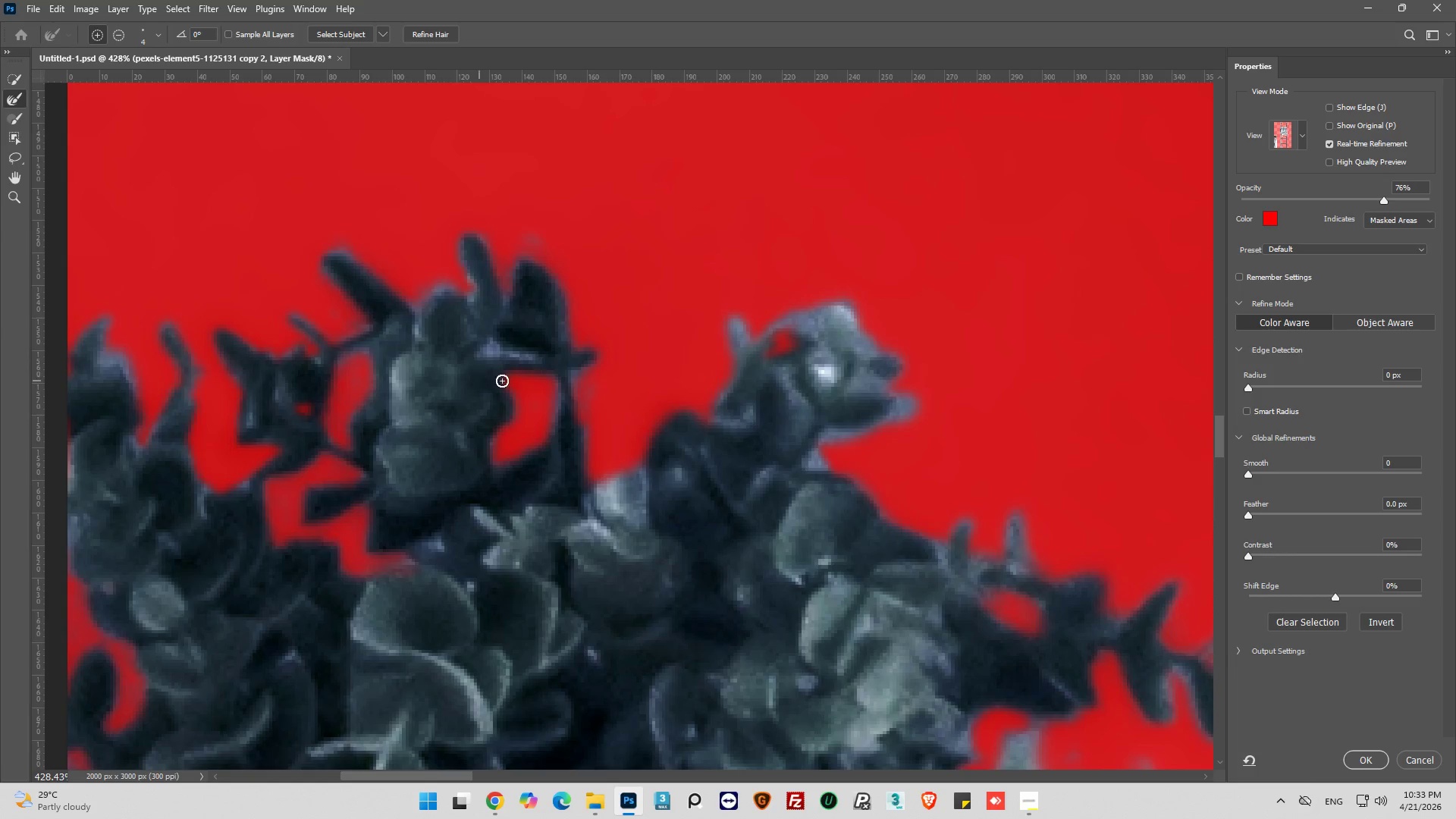 
hold_key(key=AltLeft, duration=0.41)
scroll: coordinate [522, 390], scroll_direction: down, amount: 6.0
 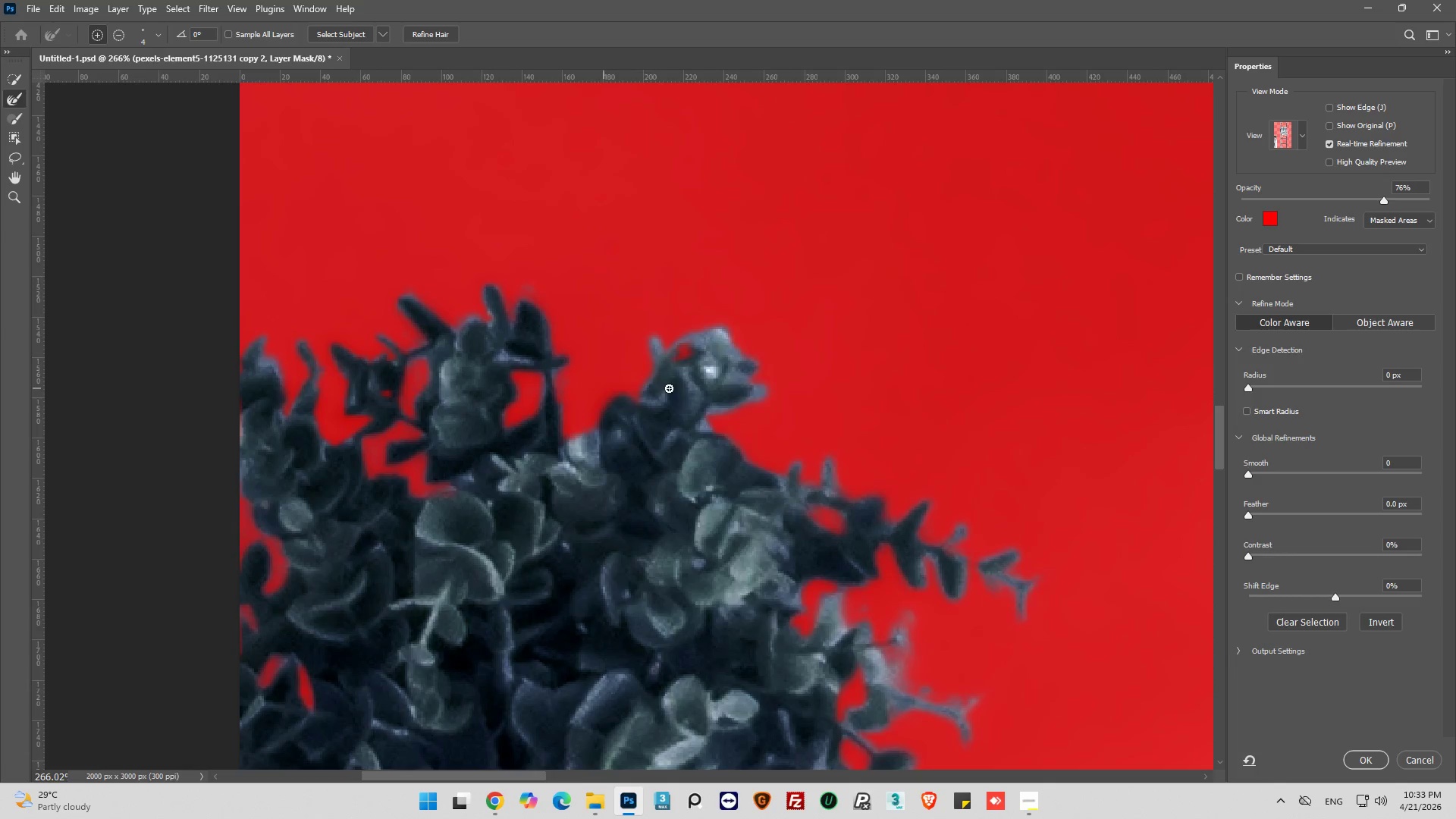 
key(Alt+AltLeft)
 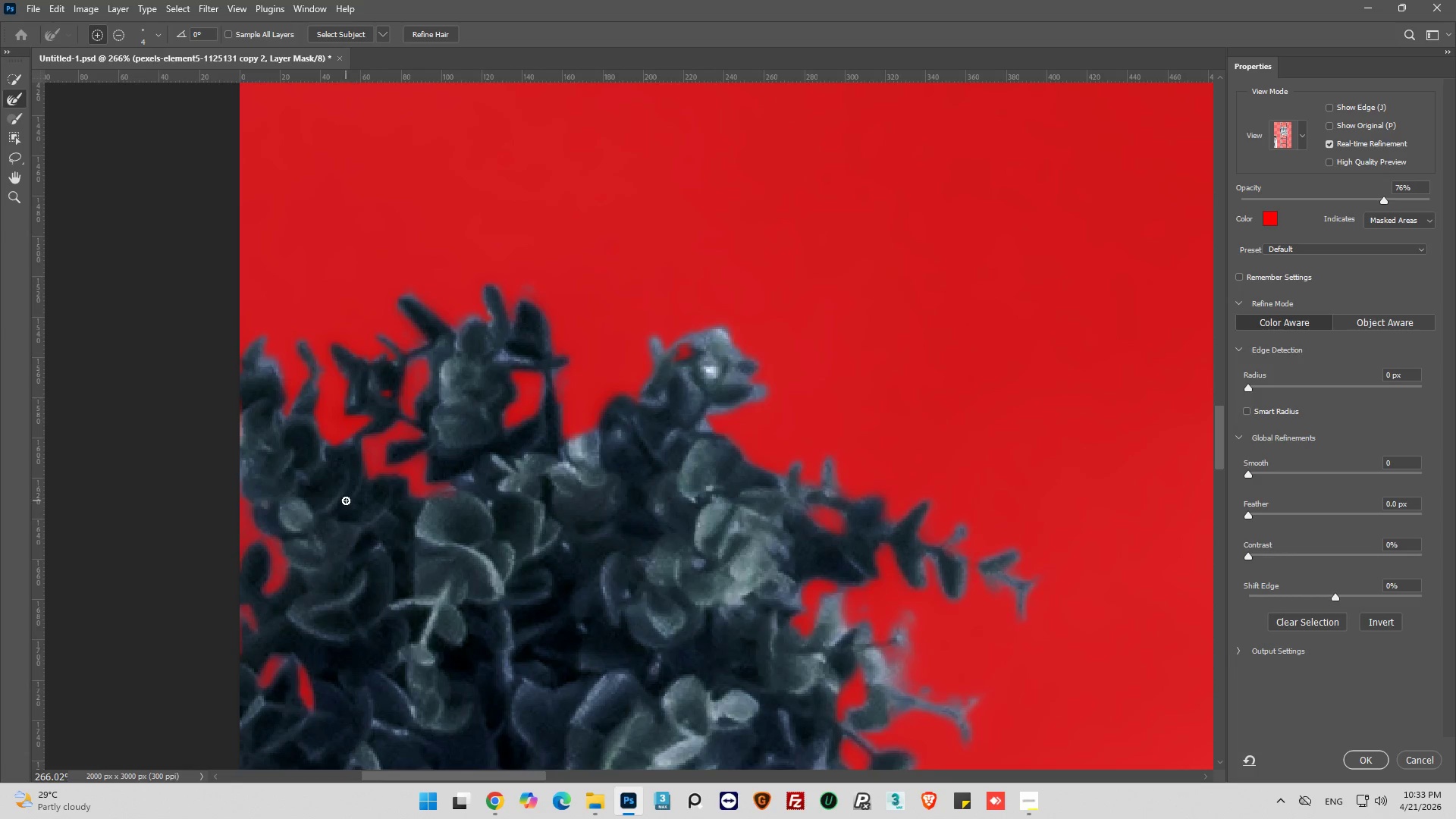 
hold_key(key=AltLeft, duration=0.44)
scroll: coordinate [239, 464], scroll_direction: up, amount: 6.0
 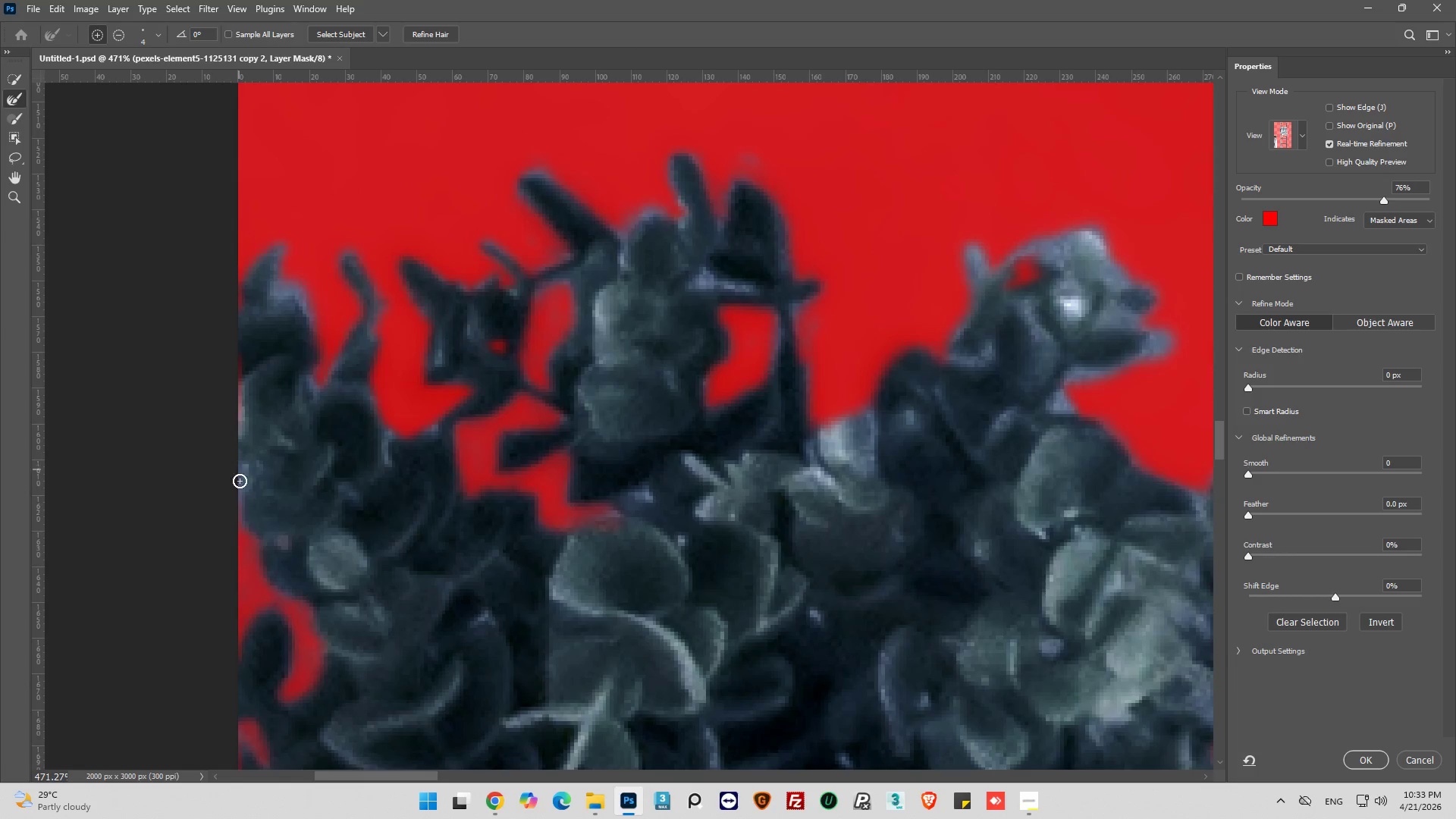 
left_click_drag(start_coordinate=[240, 488], to_coordinate=[242, 482])
 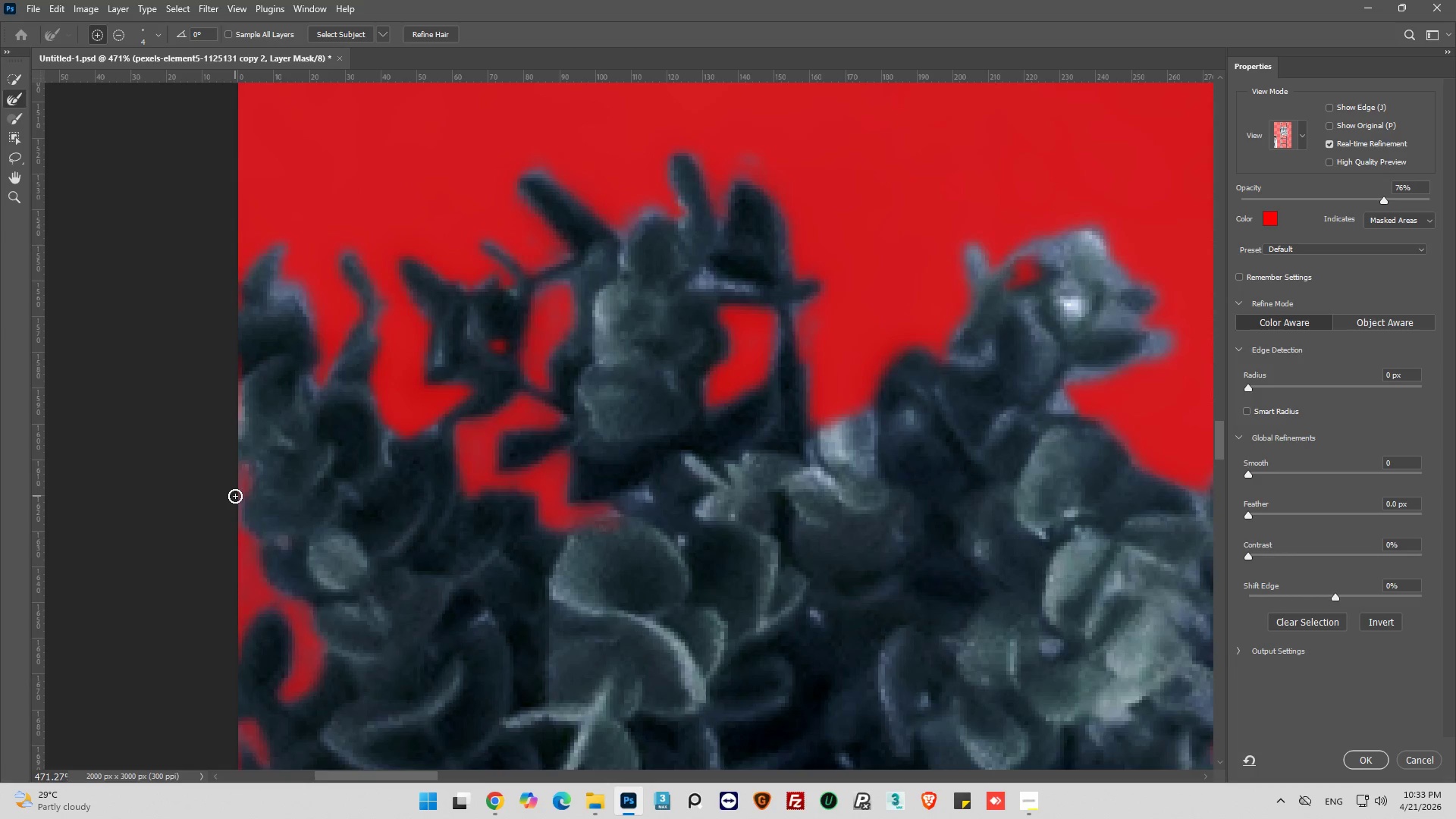 
left_click_drag(start_coordinate=[235, 496], to_coordinate=[244, 466])
 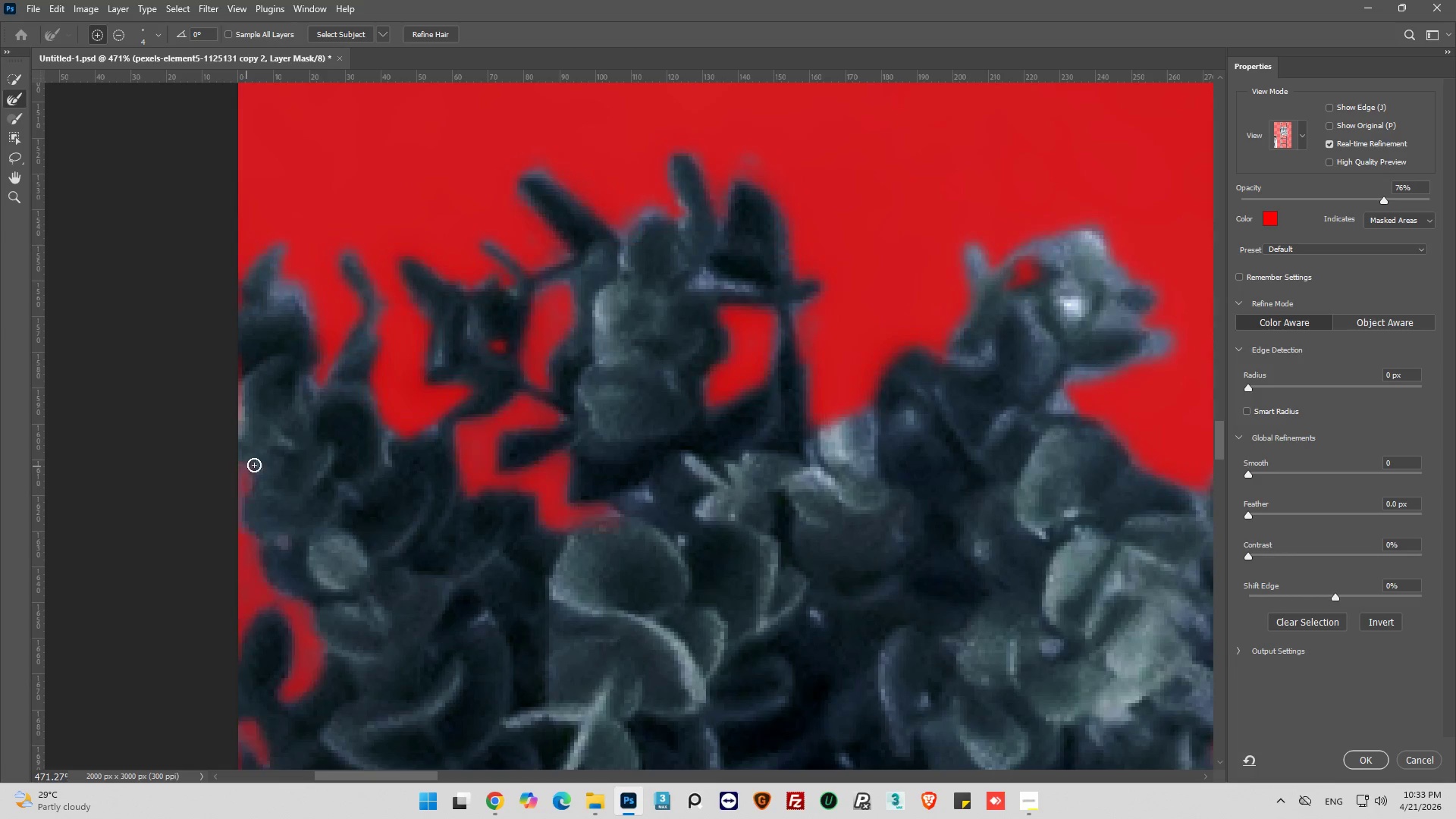 
hold_key(key=AltLeft, duration=0.44)
scroll: coordinate [271, 450], scroll_direction: down, amount: 5.0
 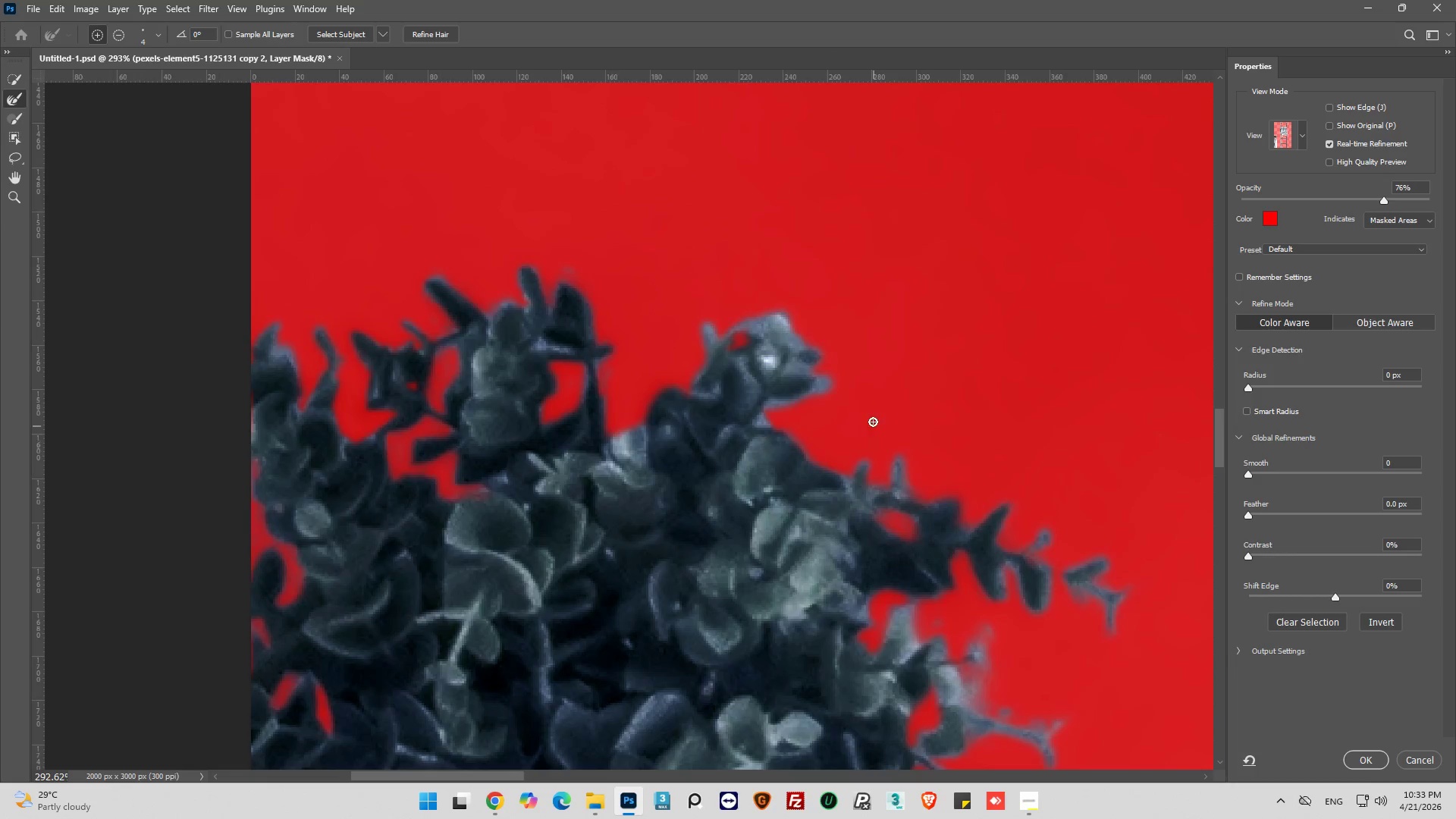 
hold_key(key=AltLeft, duration=0.38)
 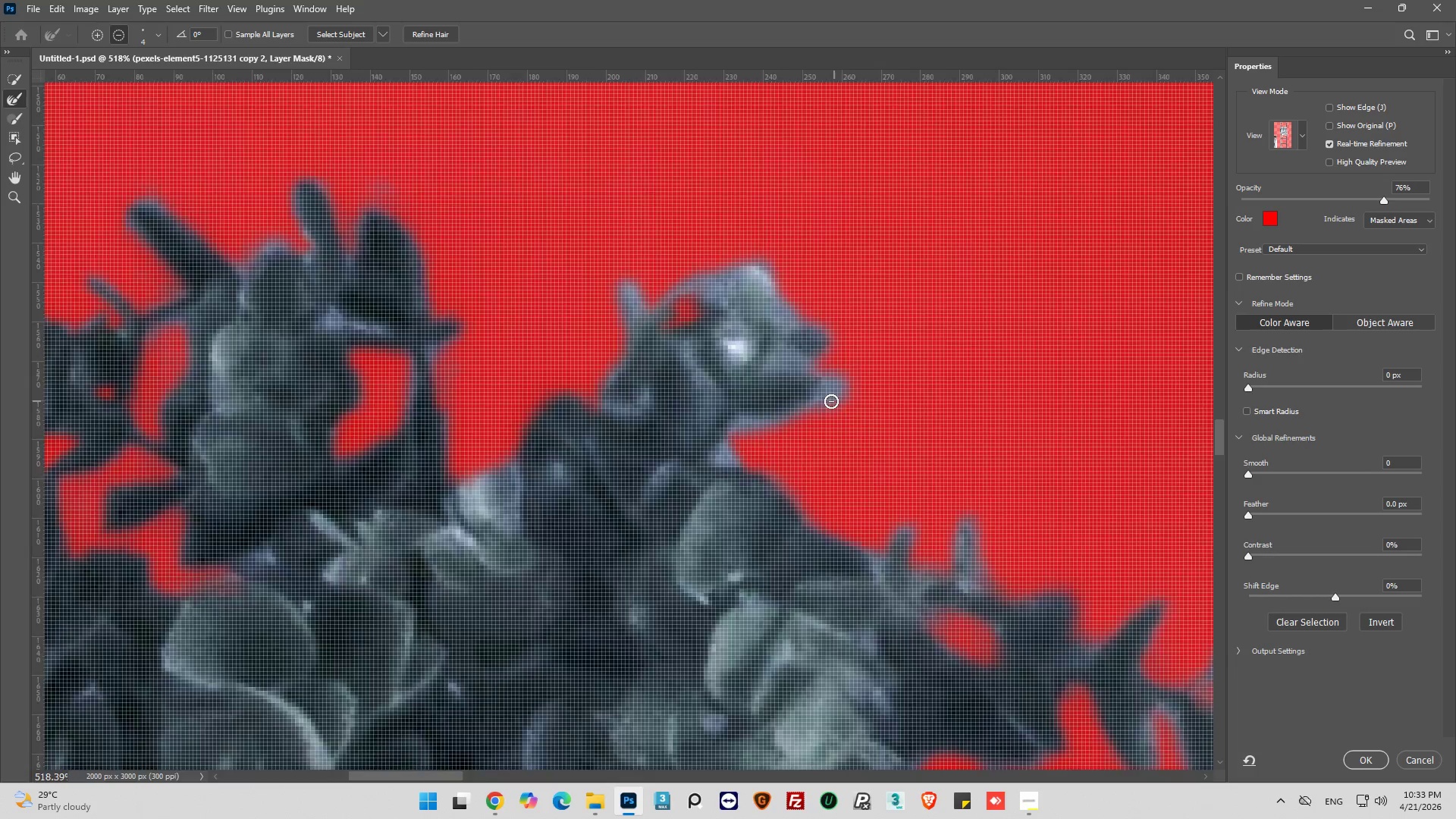 
key(Alt+AltLeft)
 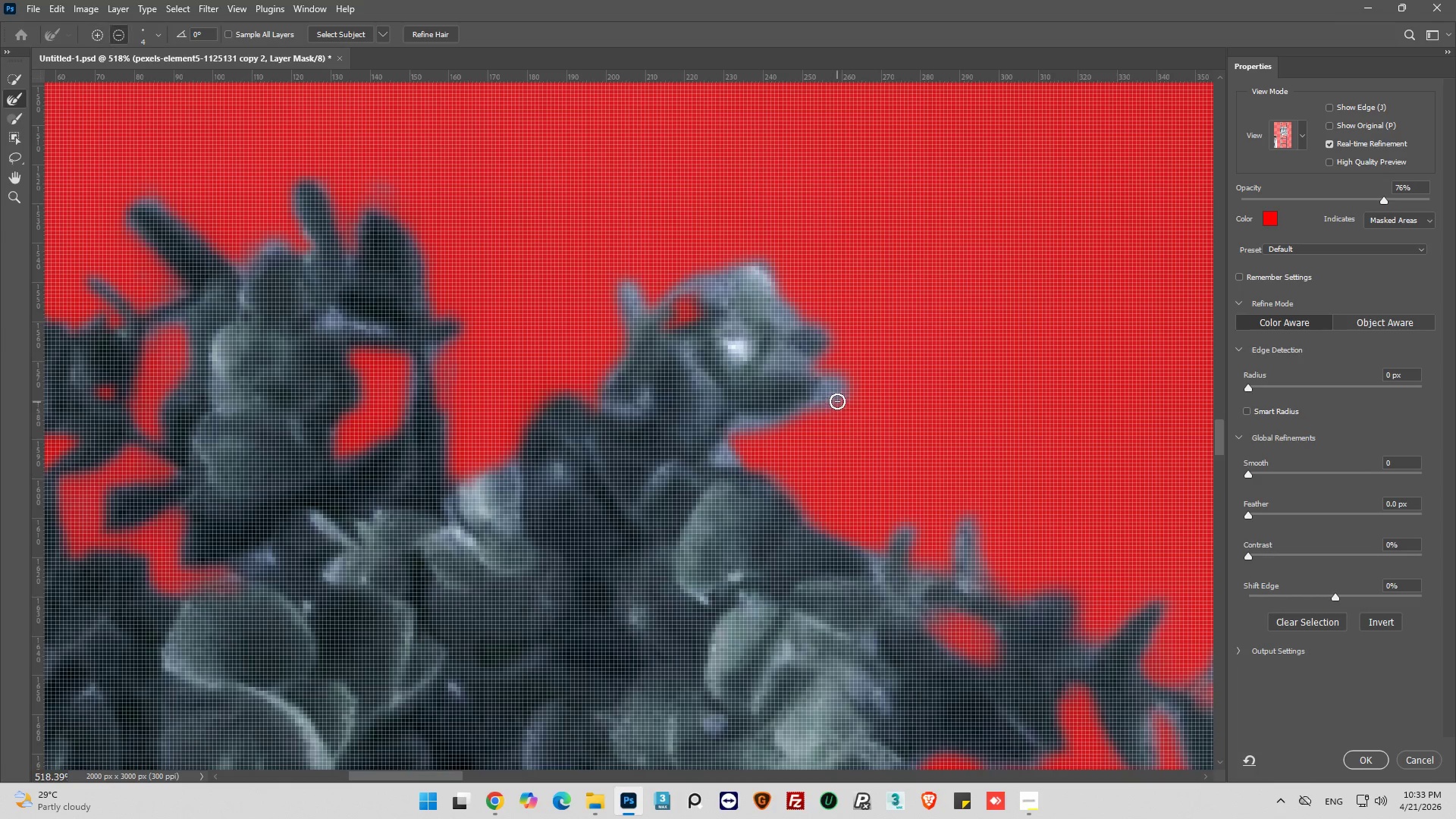 
scroll: coordinate [809, 376], scroll_direction: up, amount: 6.0
 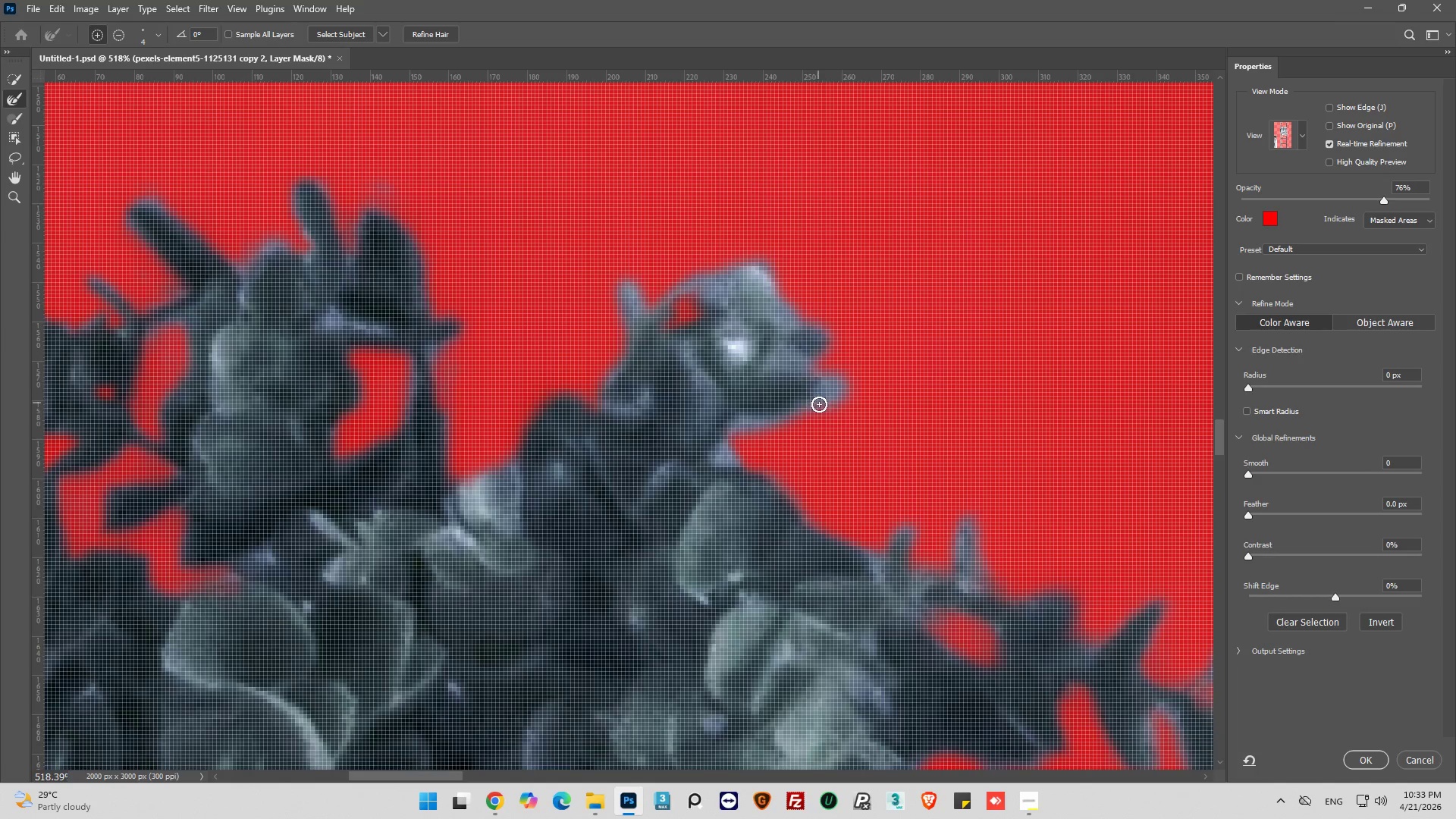 
scroll: coordinate [831, 401], scroll_direction: down, amount: 2.0
 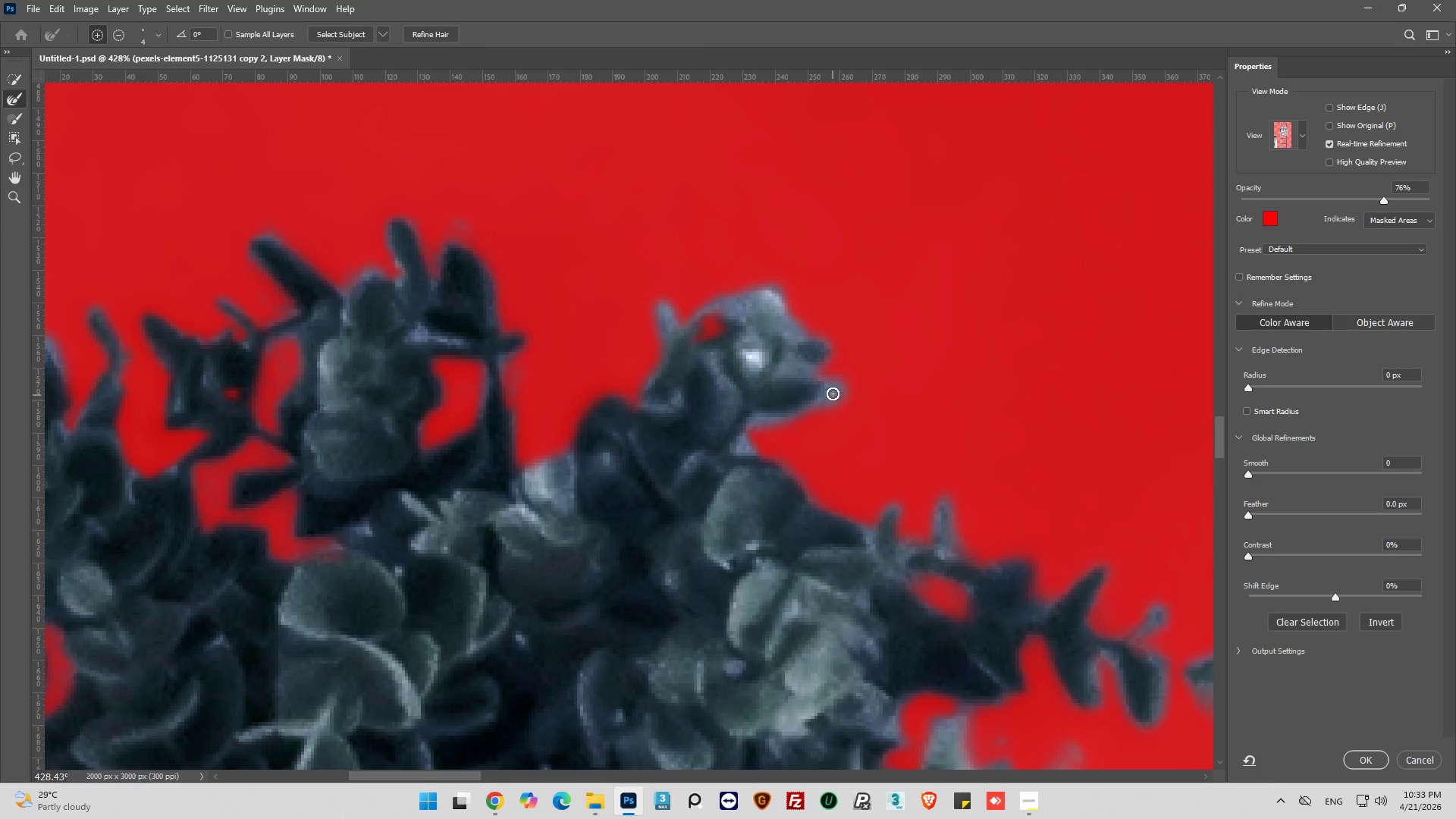 
left_click_drag(start_coordinate=[833, 384], to_coordinate=[816, 376])
 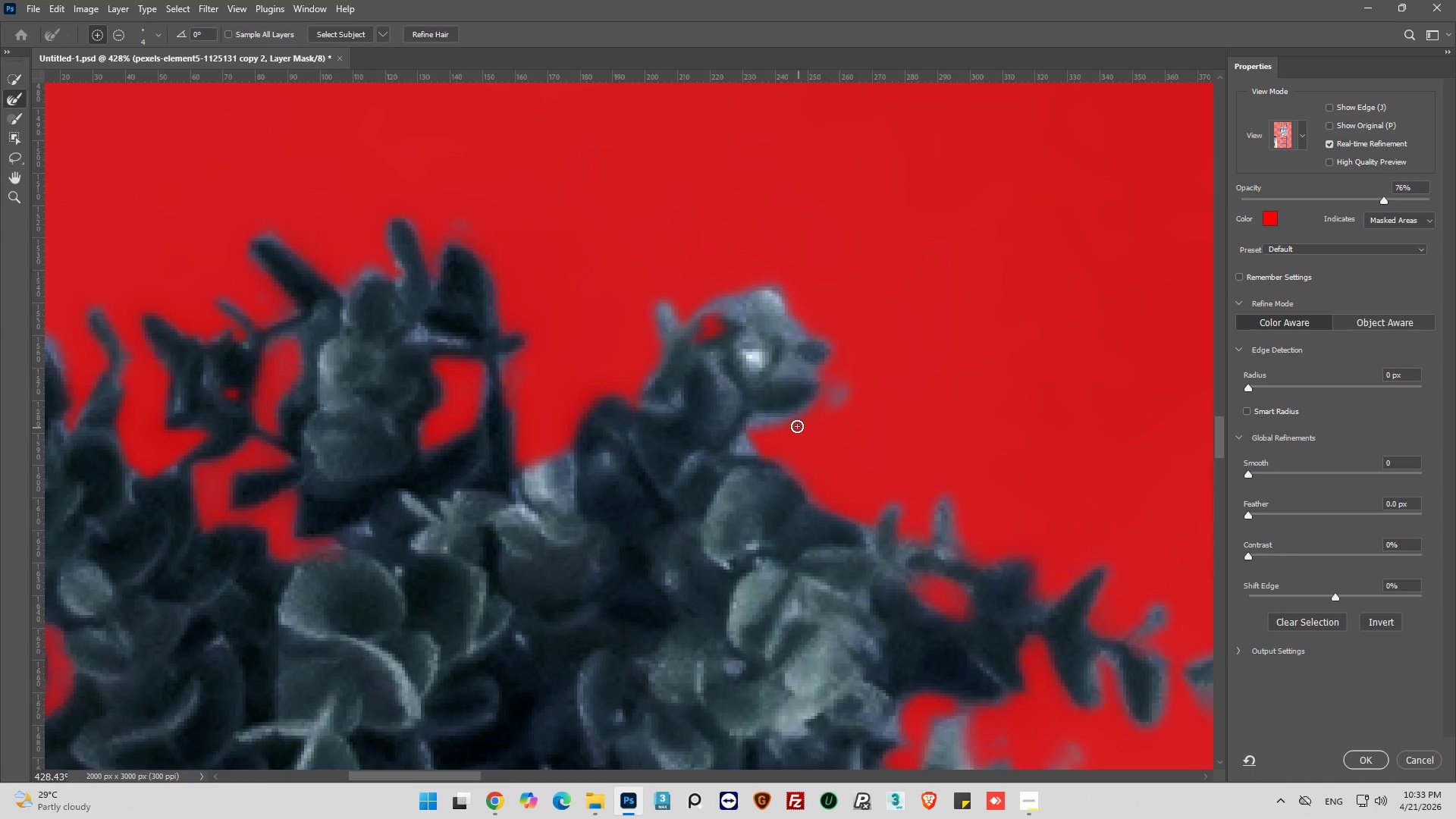 
left_click_drag(start_coordinate=[797, 425], to_coordinate=[834, 388])
 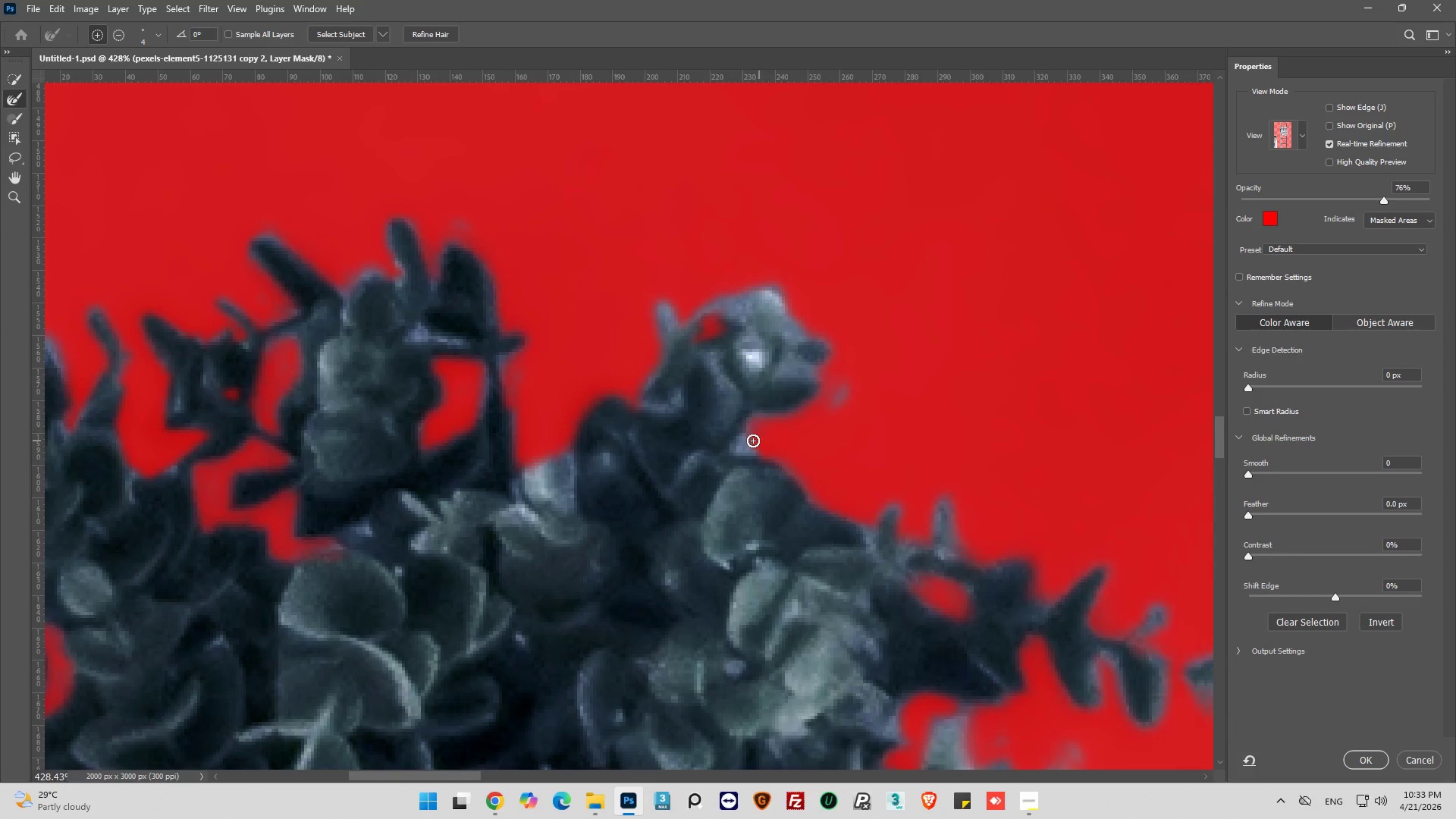 
left_click_drag(start_coordinate=[752, 441], to_coordinate=[755, 437])
 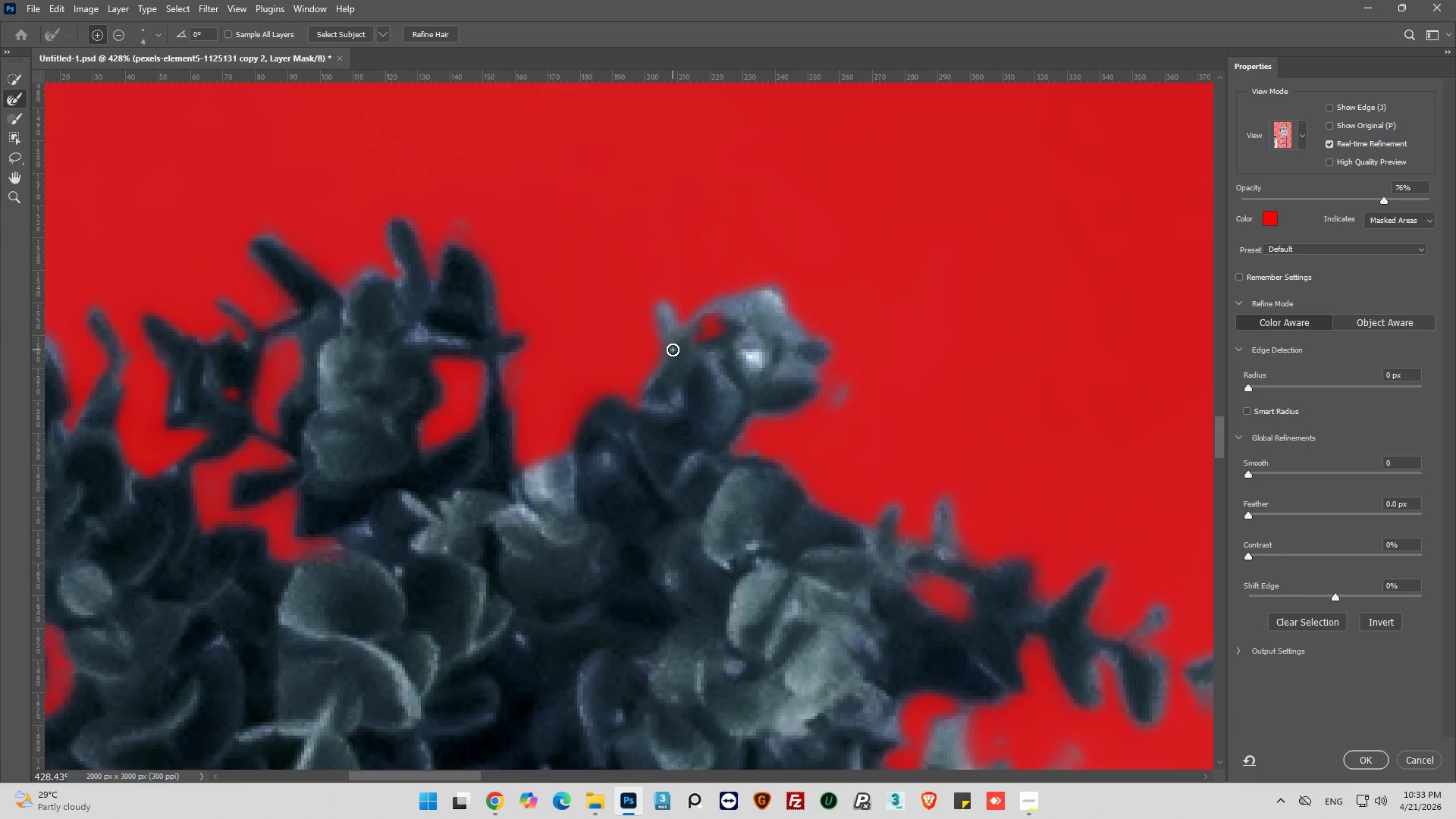 
left_click_drag(start_coordinate=[674, 322], to_coordinate=[735, 307])
 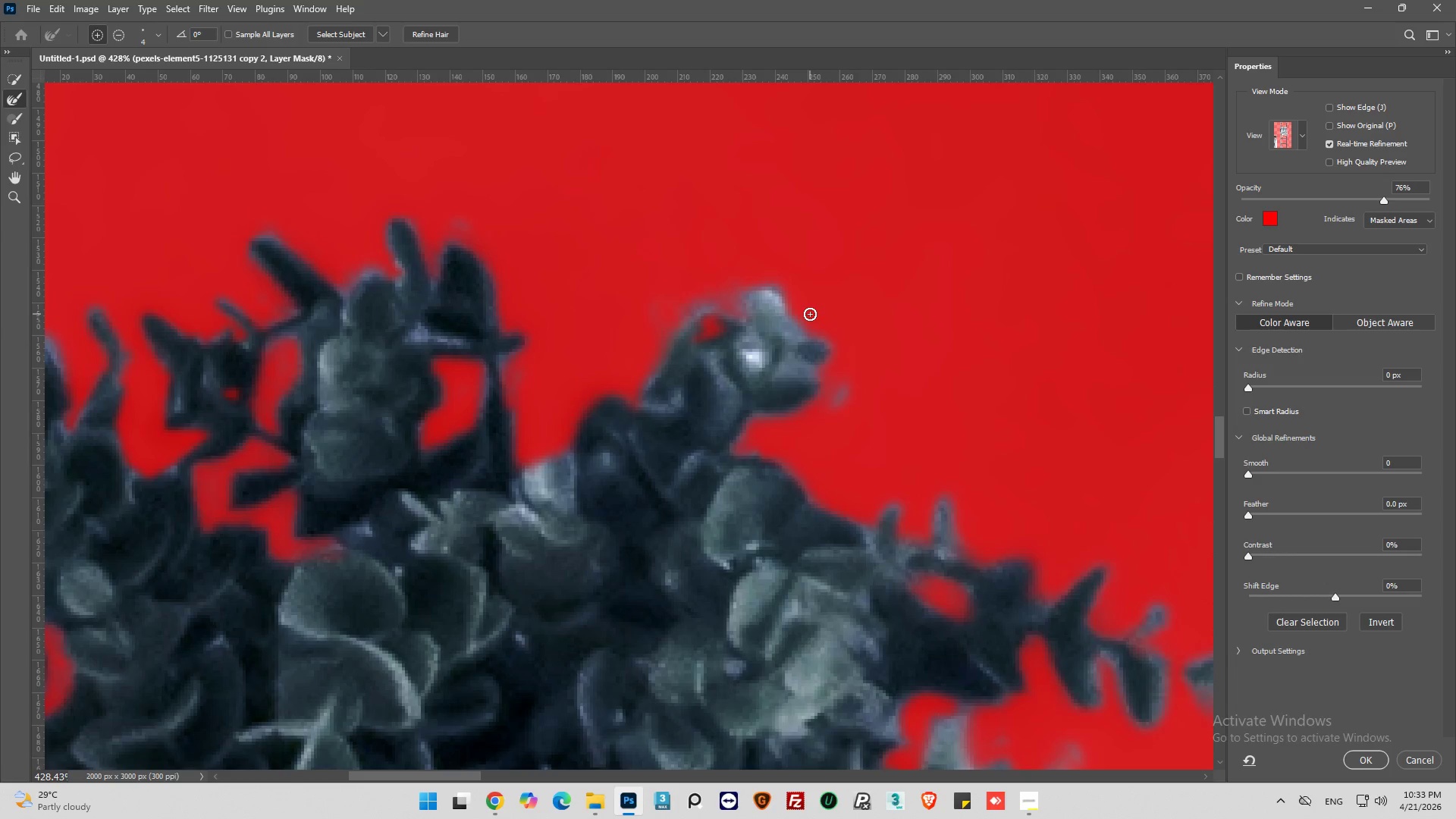 
left_click_drag(start_coordinate=[805, 309], to_coordinate=[852, 349])
 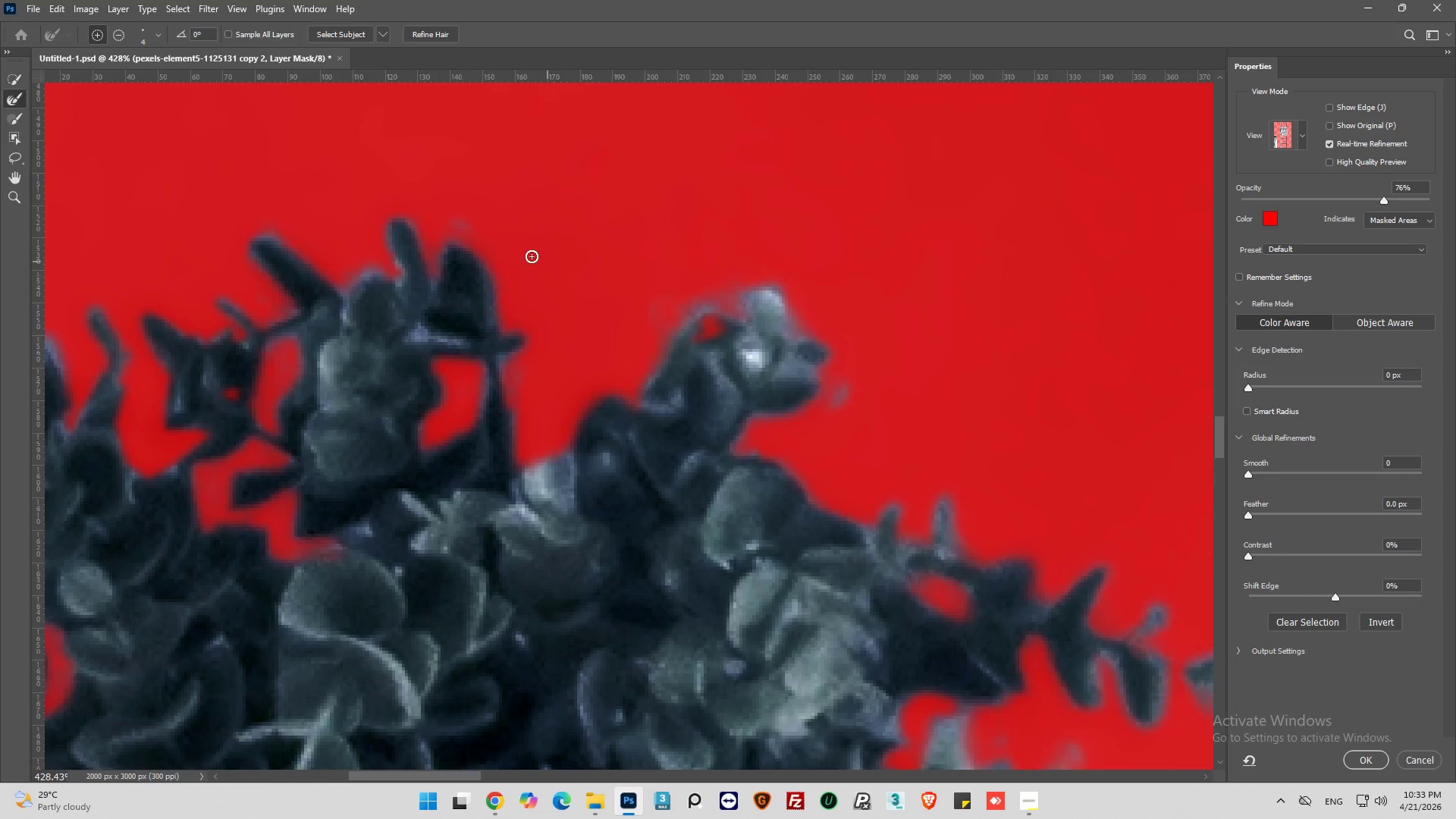 
left_click_drag(start_coordinate=[497, 242], to_coordinate=[451, 217])
 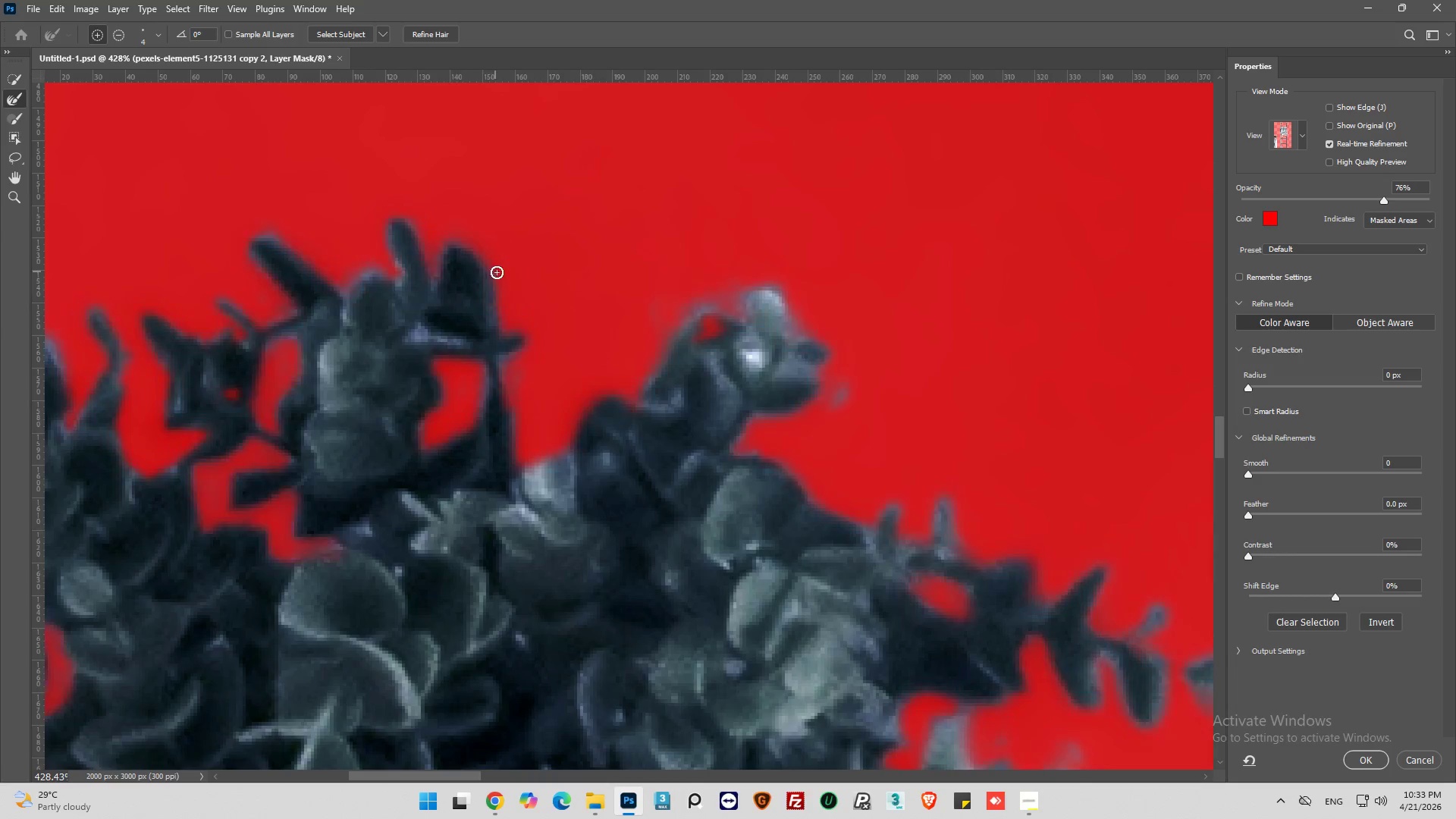 
hold_key(key=AltLeft, duration=0.73)
scroll: coordinate [546, 323], scroll_direction: down, amount: 30.0
 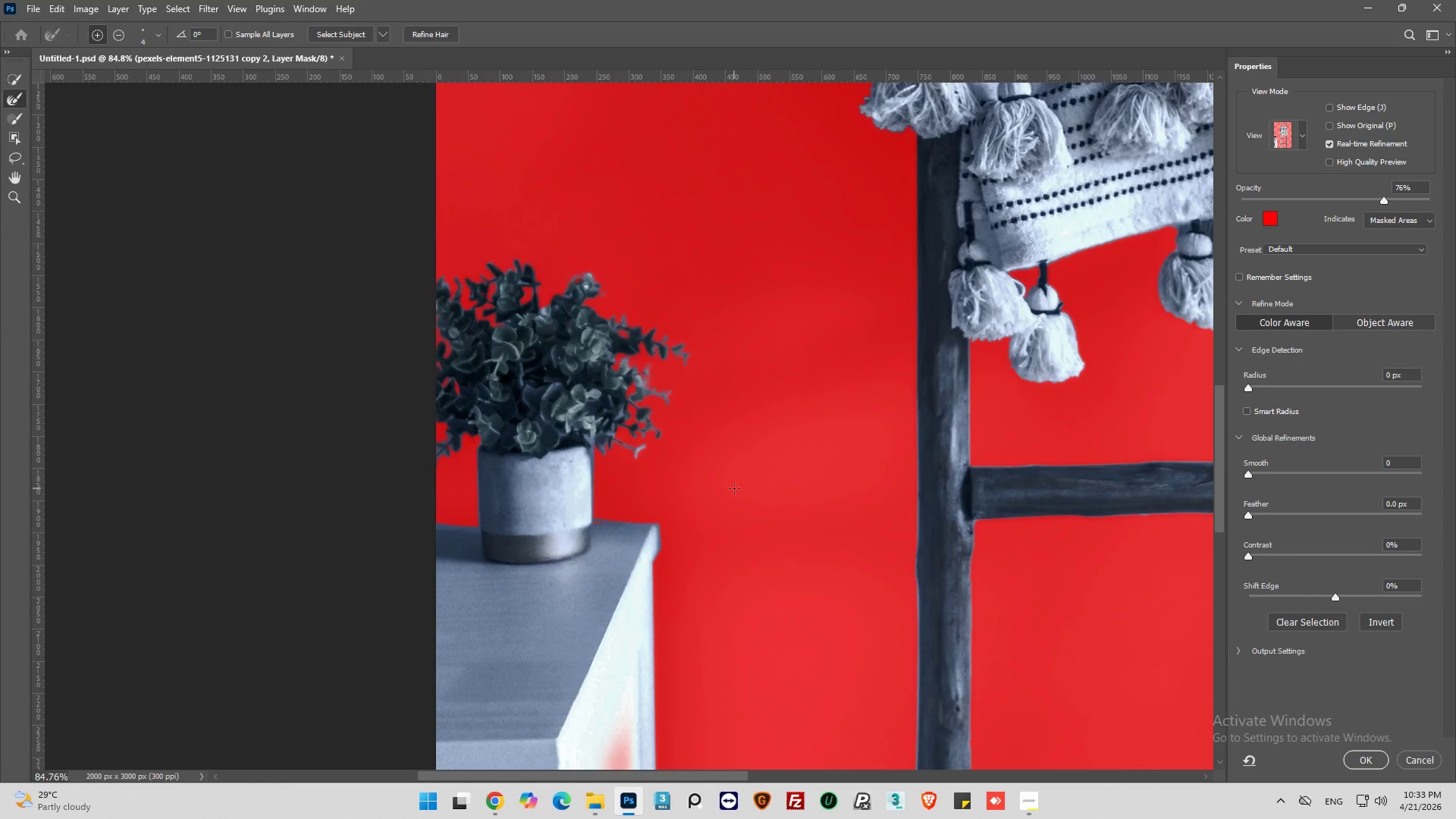 
hold_key(key=AltLeft, duration=0.59)
scroll: coordinate [974, 549], scroll_direction: down, amount: 21.0
 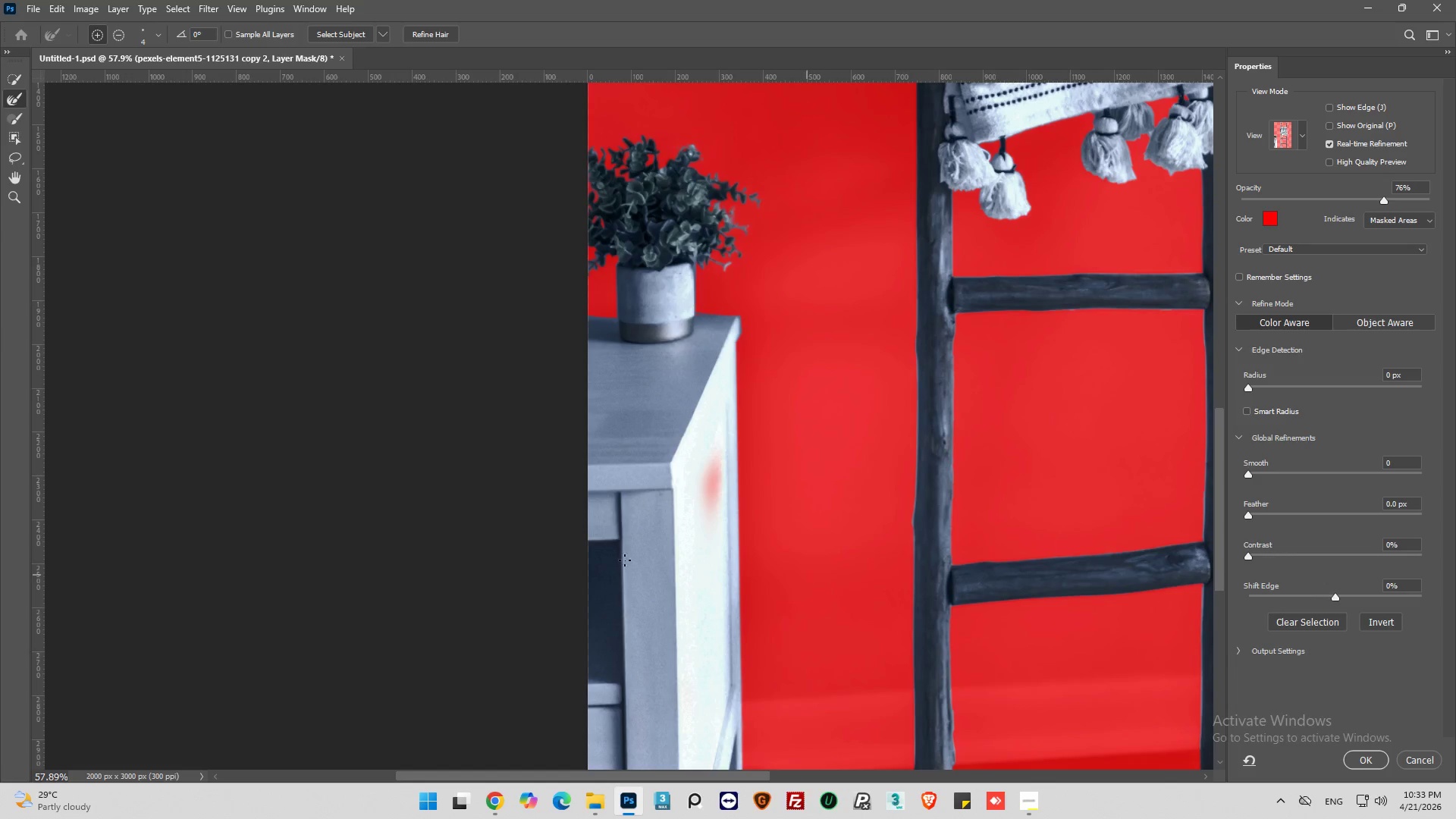 
hold_key(key=AltLeft, duration=1.41)
left_click_drag(start_coordinate=[716, 508], to_coordinate=[705, 488])
 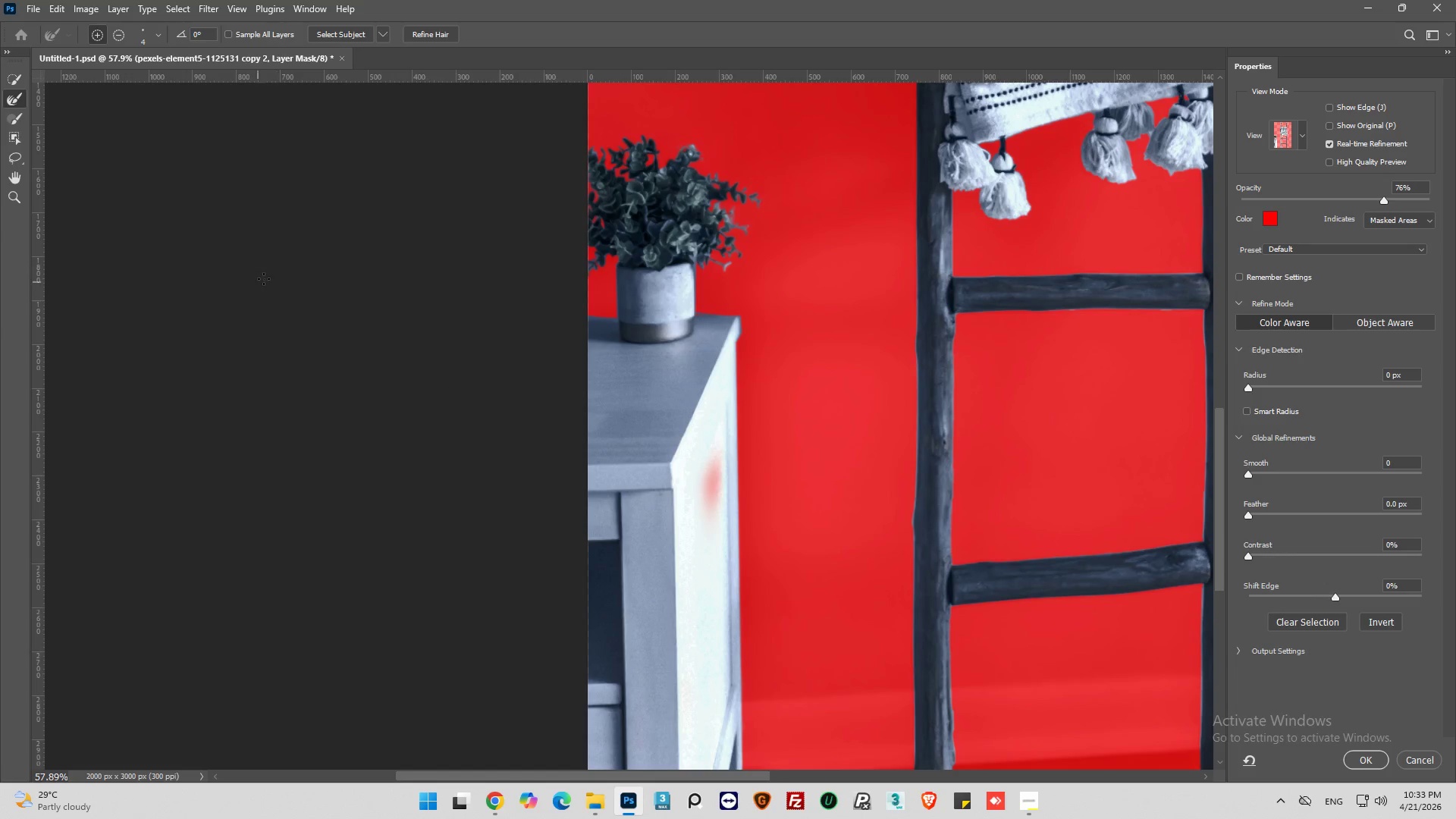 
hold_key(key=AltLeft, duration=0.42)
 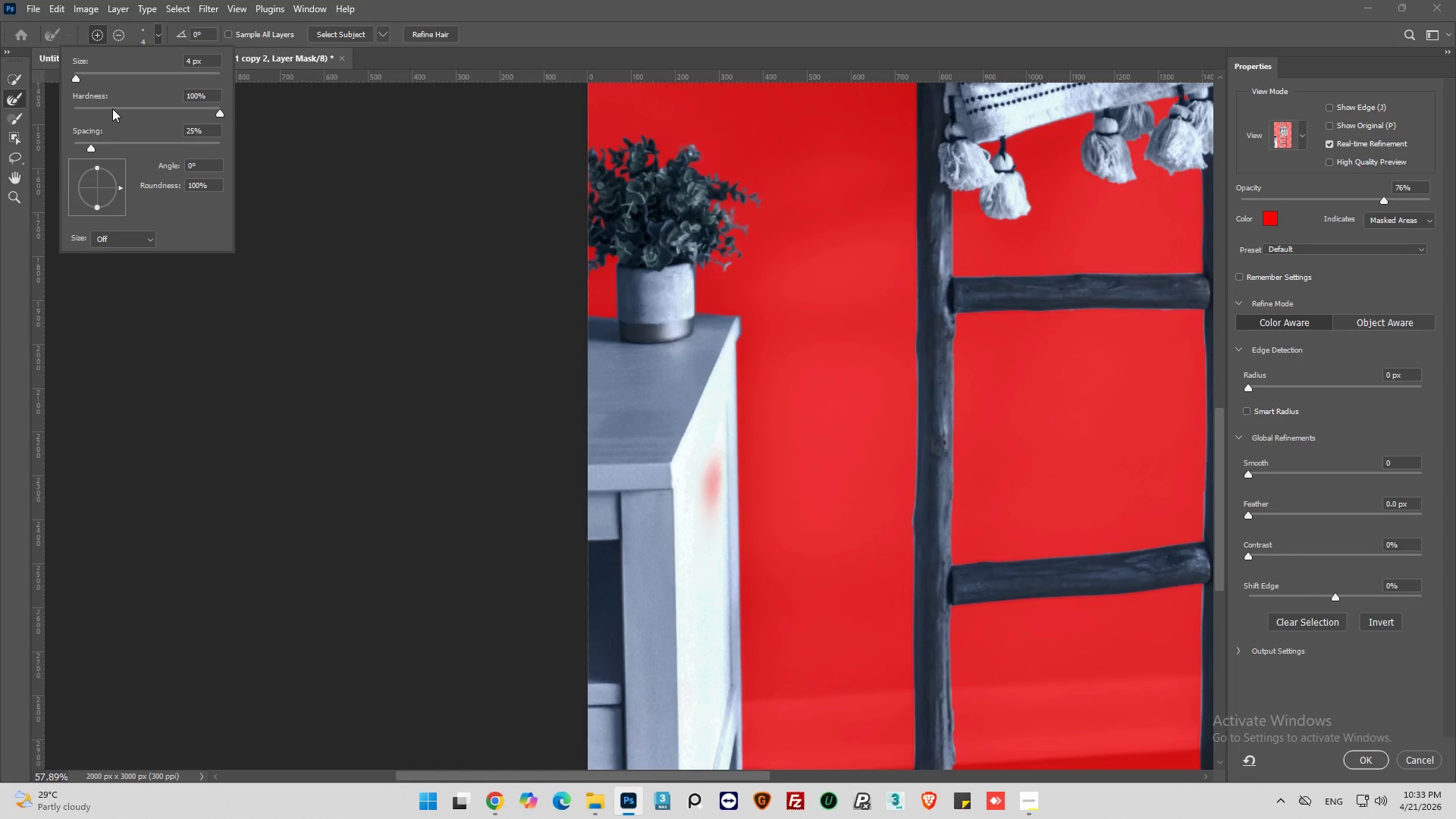 
left_click_drag(start_coordinate=[80, 79], to_coordinate=[104, 79])
 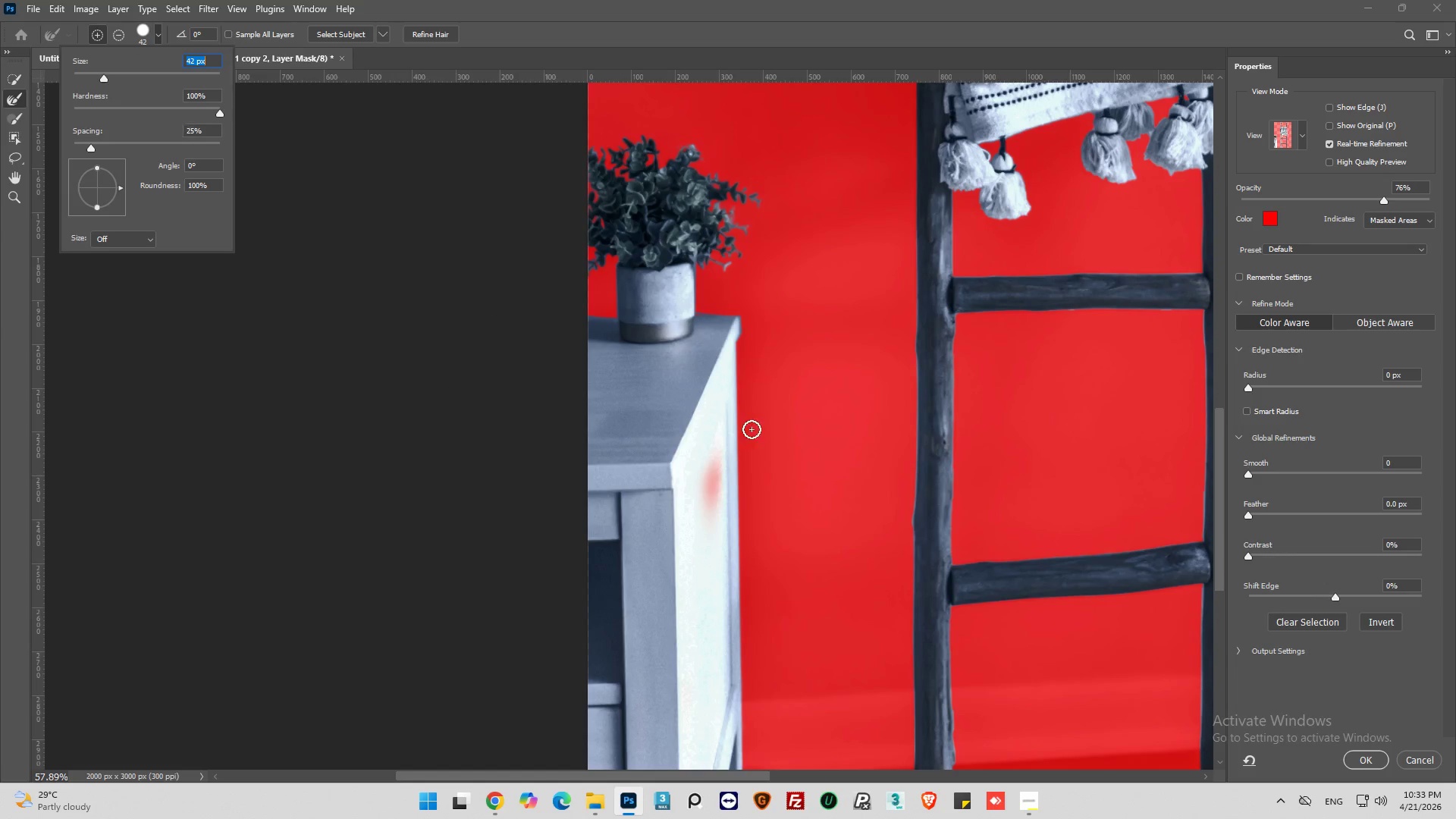 
hold_key(key=AltLeft, duration=4.47)
left_click_drag(start_coordinate=[706, 504], to_coordinate=[711, 544])
 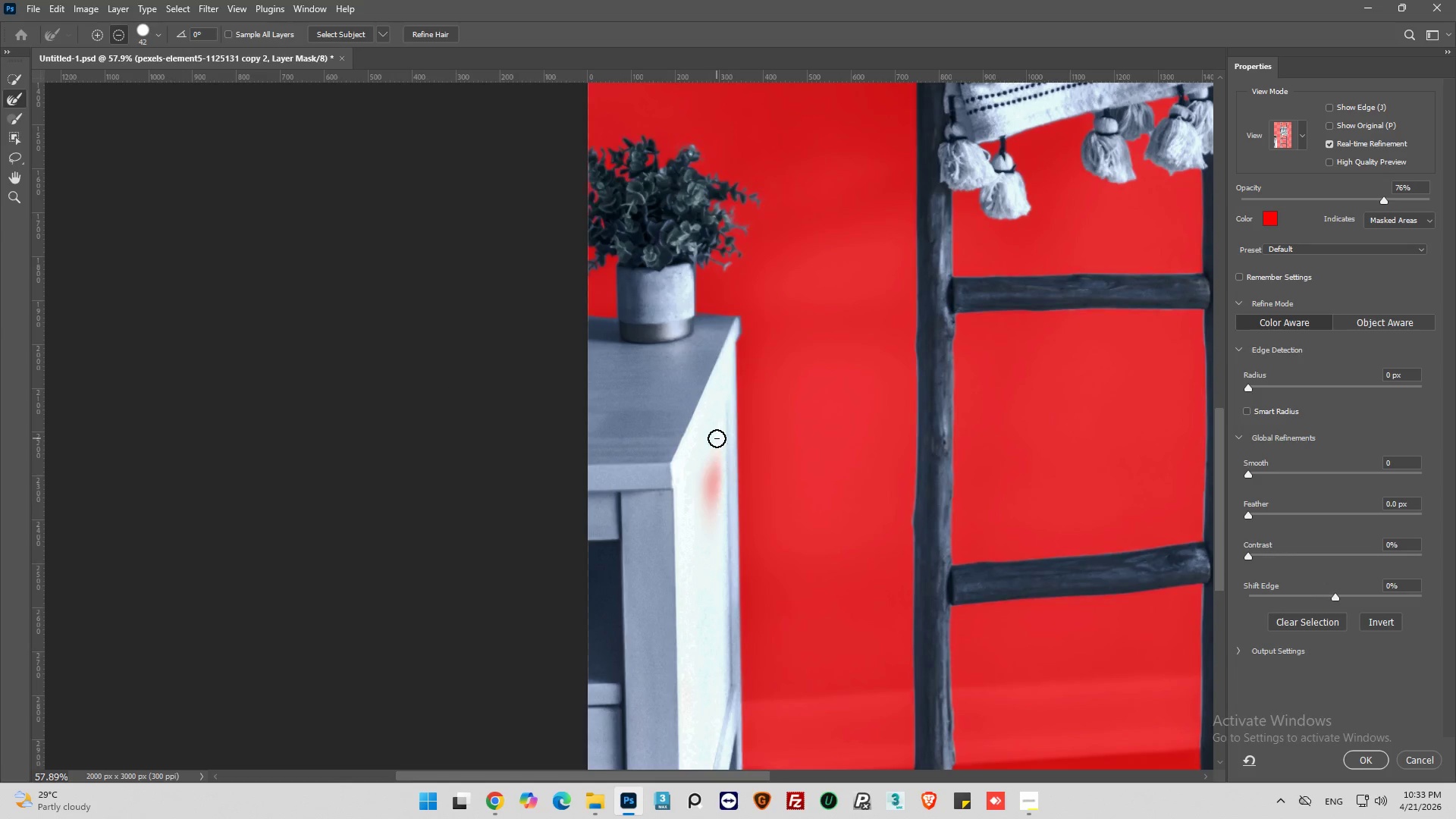 
left_click_drag(start_coordinate=[717, 438], to_coordinate=[703, 532])
 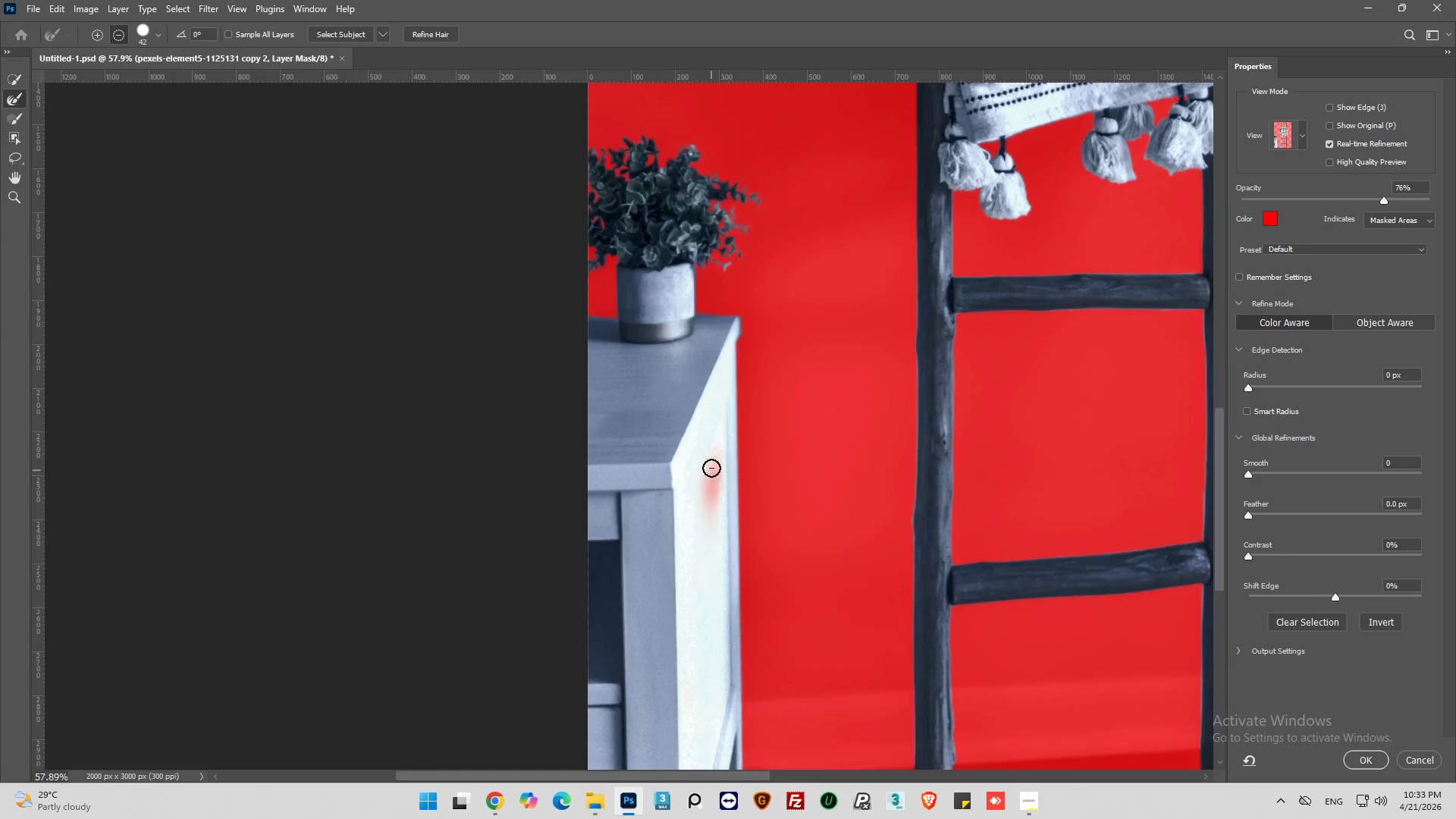 
left_click_drag(start_coordinate=[711, 468], to_coordinate=[708, 516])
 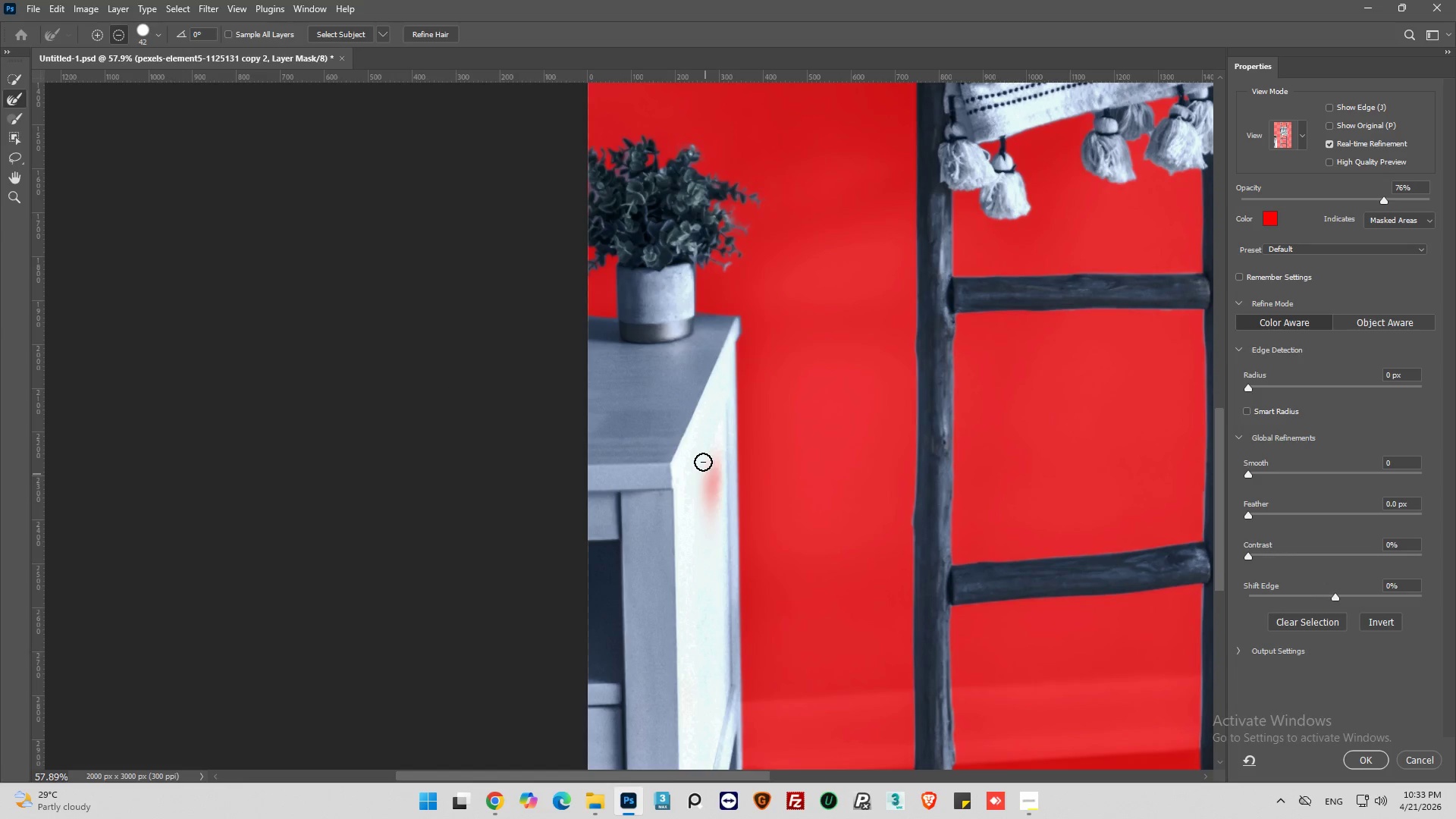 
left_click_drag(start_coordinate=[703, 464], to_coordinate=[720, 505])
 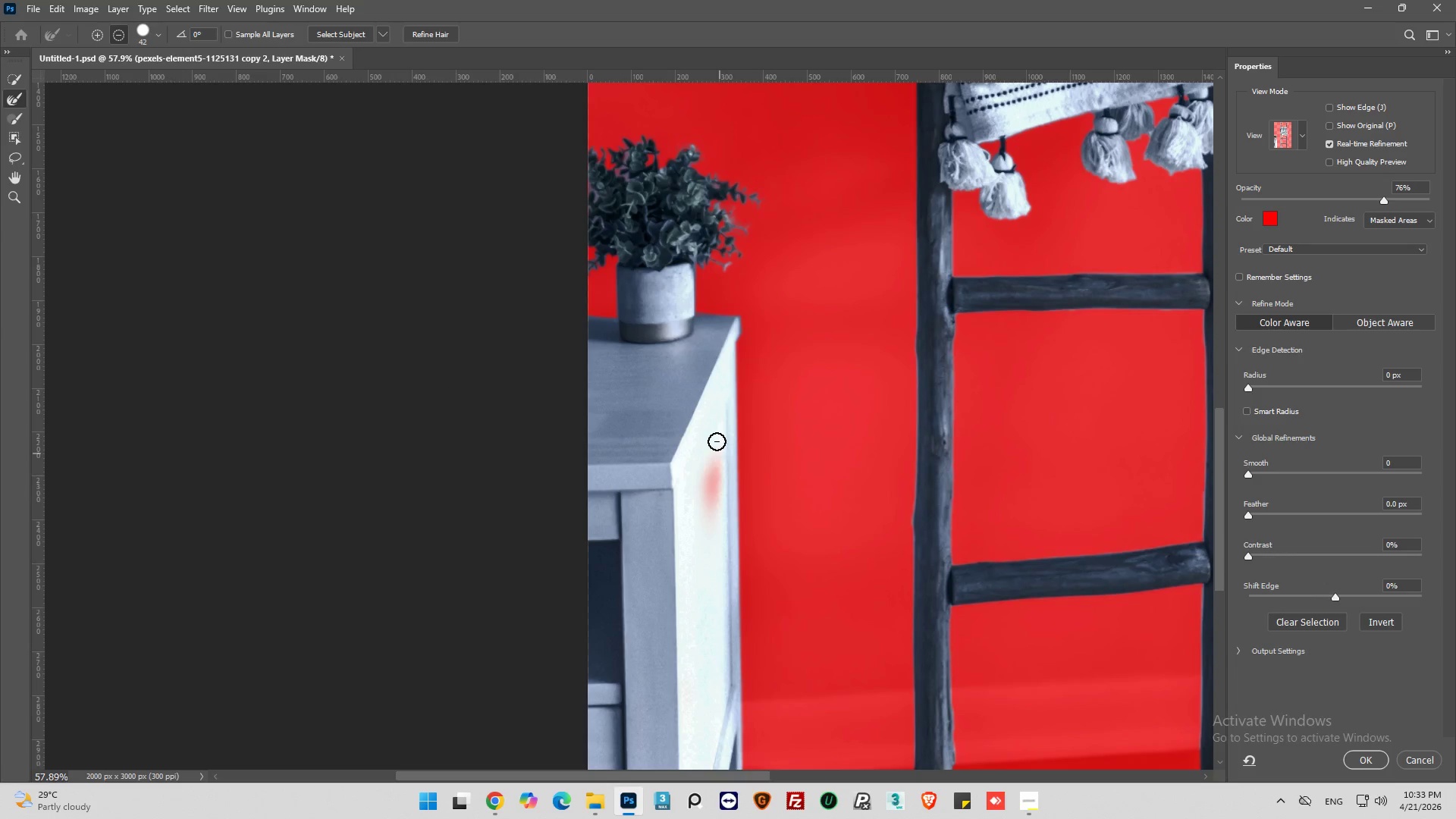 
left_click_drag(start_coordinate=[717, 441], to_coordinate=[710, 529])
 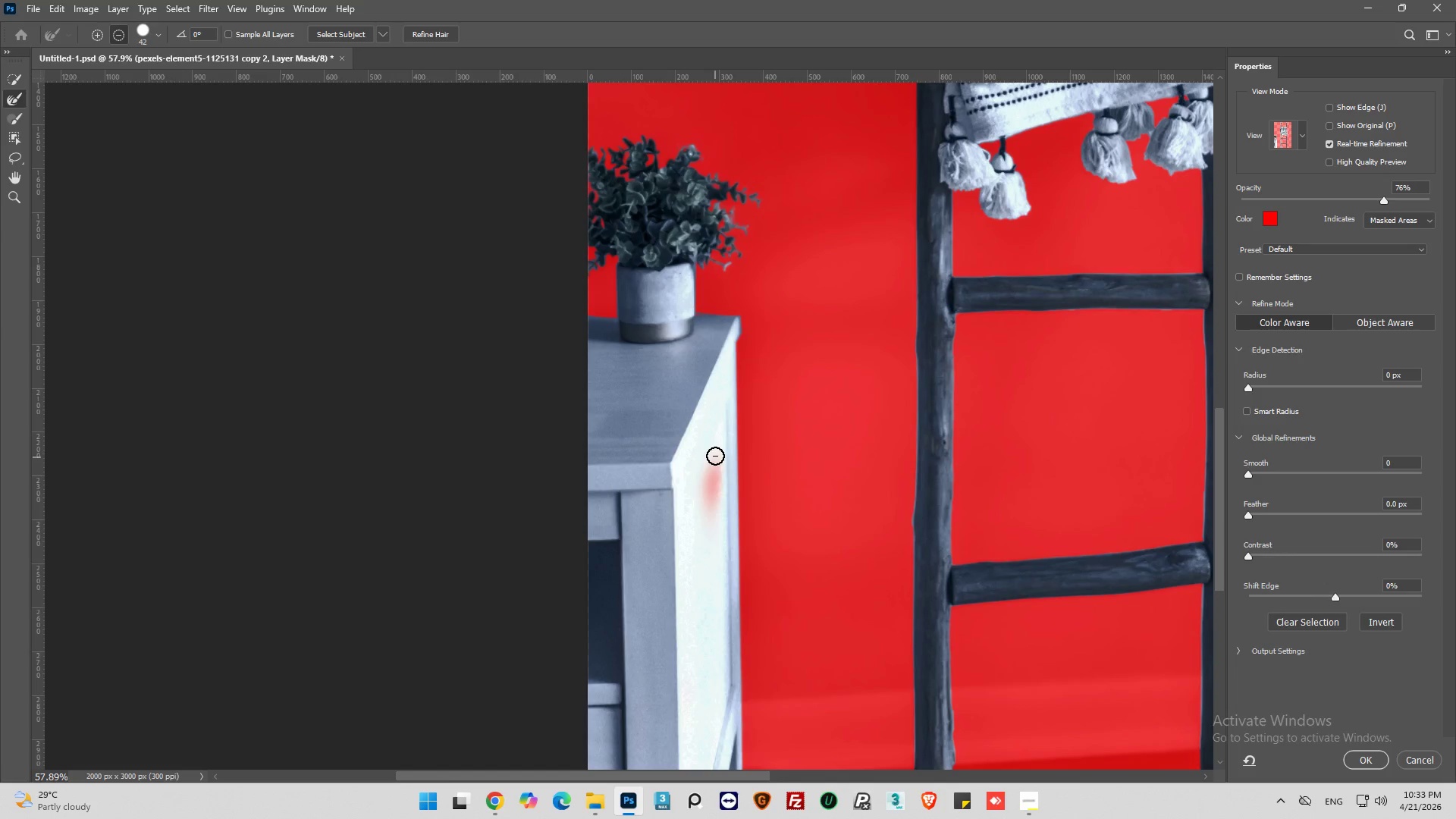 
left_click_drag(start_coordinate=[715, 455], to_coordinate=[711, 516])
 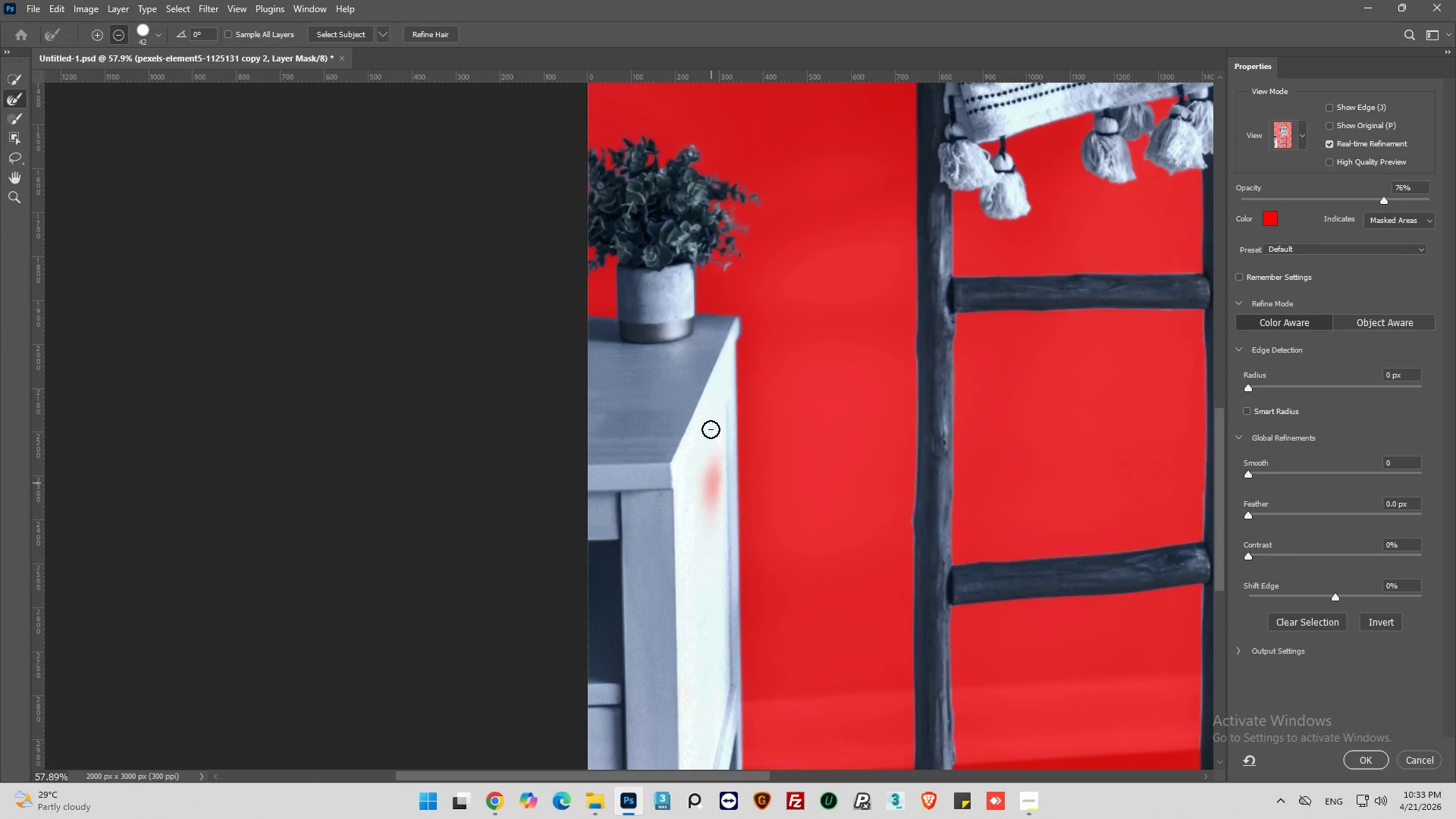 
left_click_drag(start_coordinate=[711, 431], to_coordinate=[705, 526])
 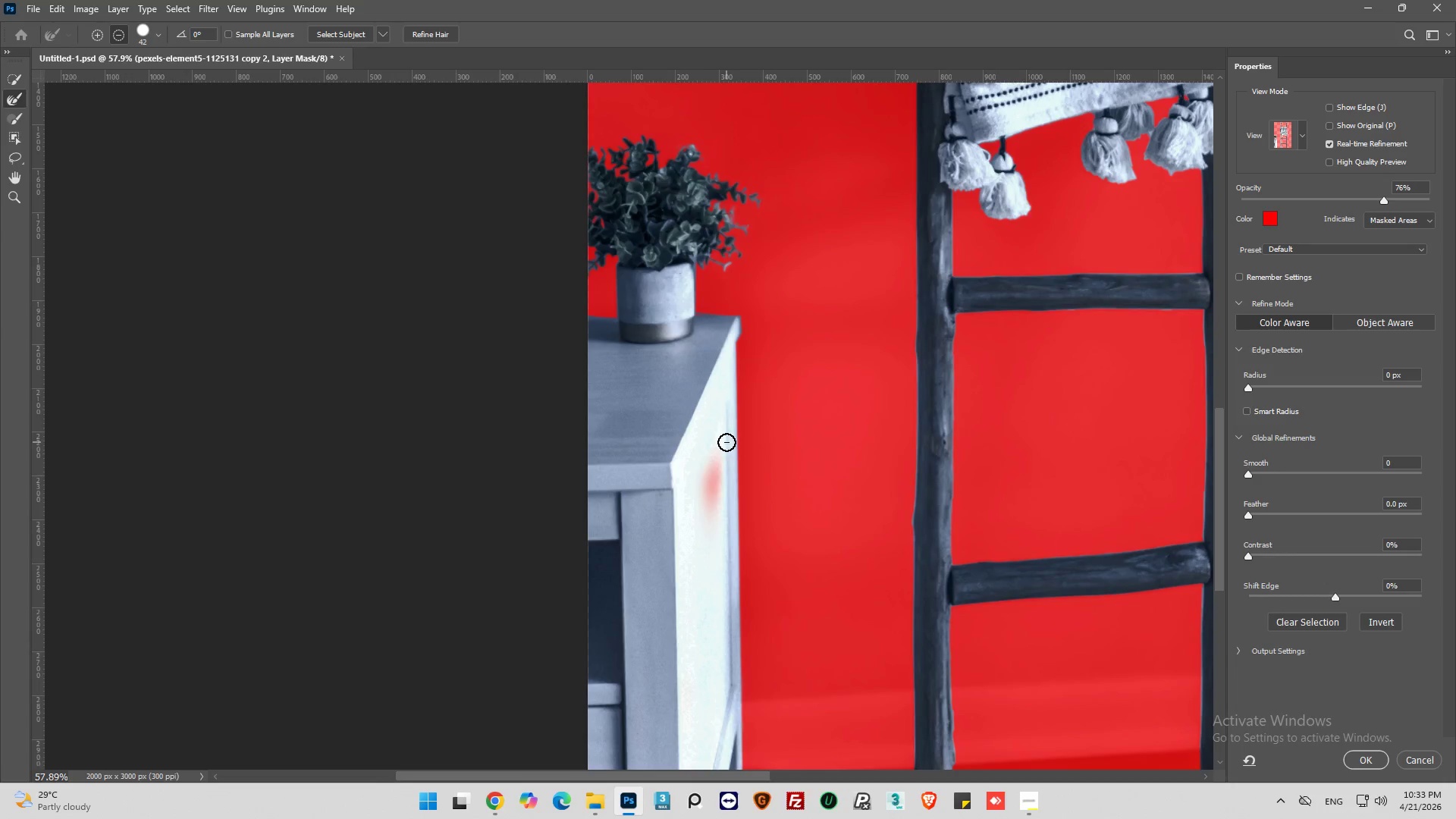 
left_click_drag(start_coordinate=[726, 442], to_coordinate=[714, 512])
 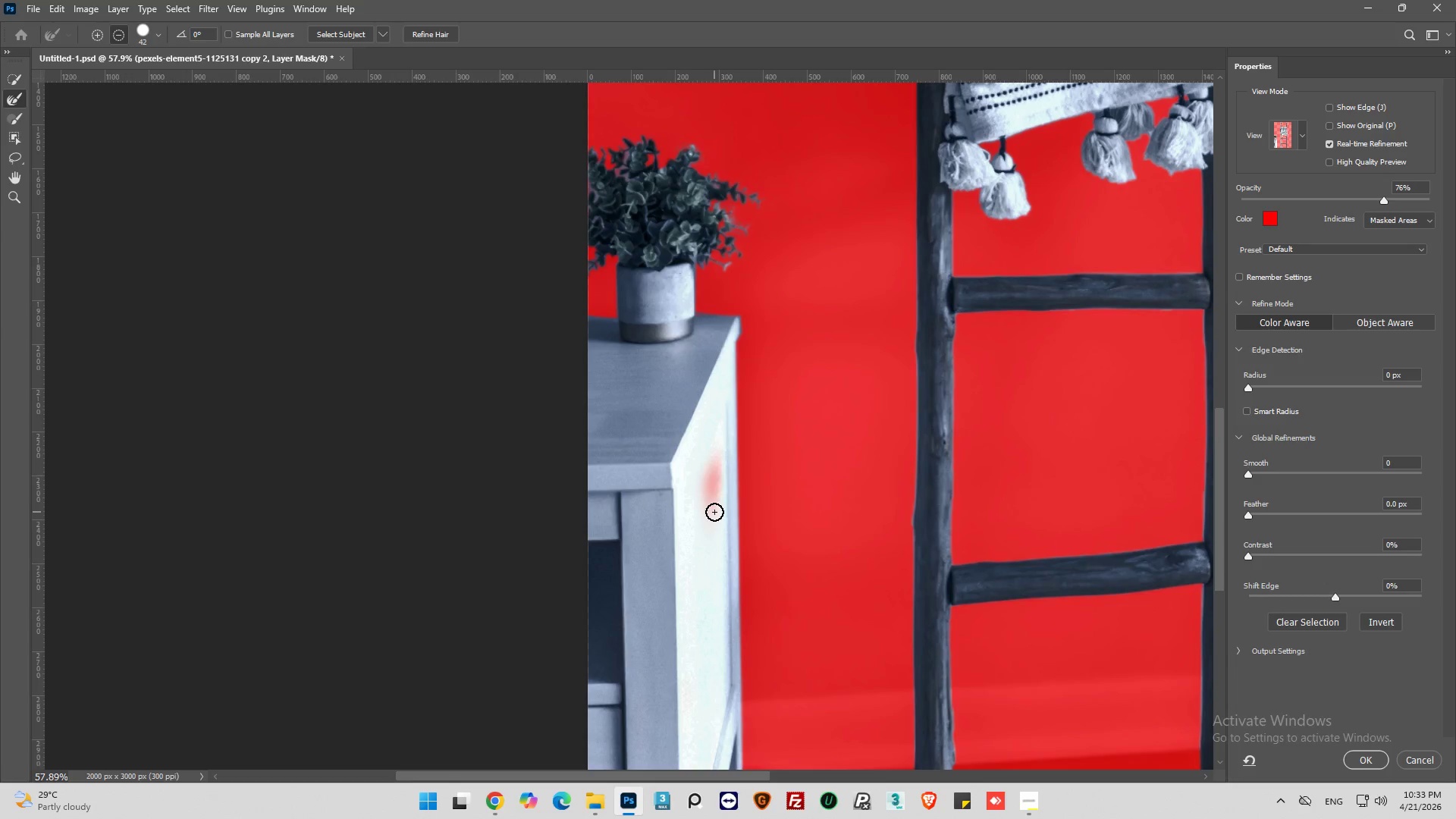 
hold_key(key=AltLeft, duration=0.83)
scroll: coordinate [722, 516], scroll_direction: up, amount: 6.0
 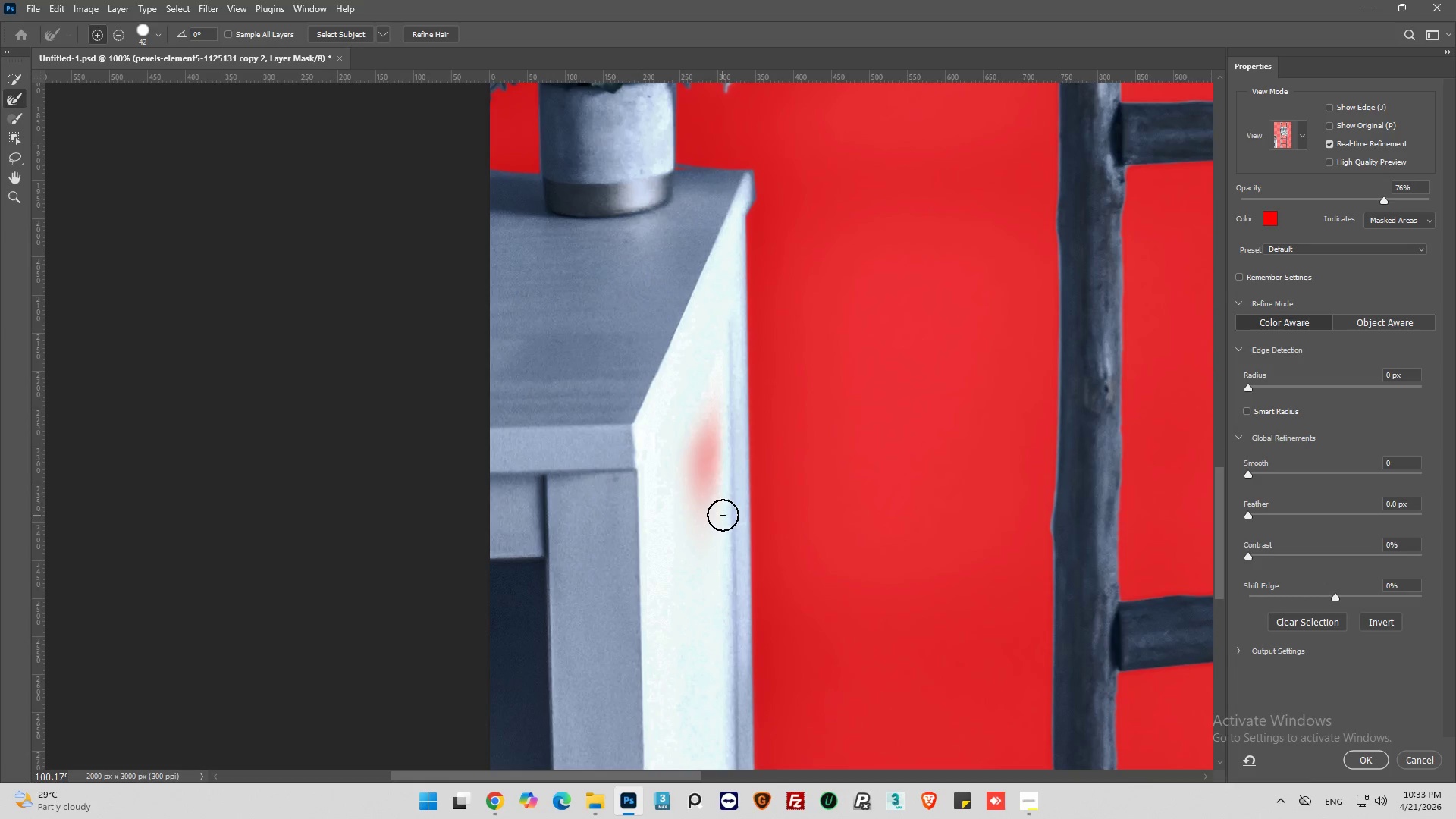 
hold_key(key=AltLeft, duration=0.97)
left_click_drag(start_coordinate=[715, 391], to_coordinate=[705, 503])
 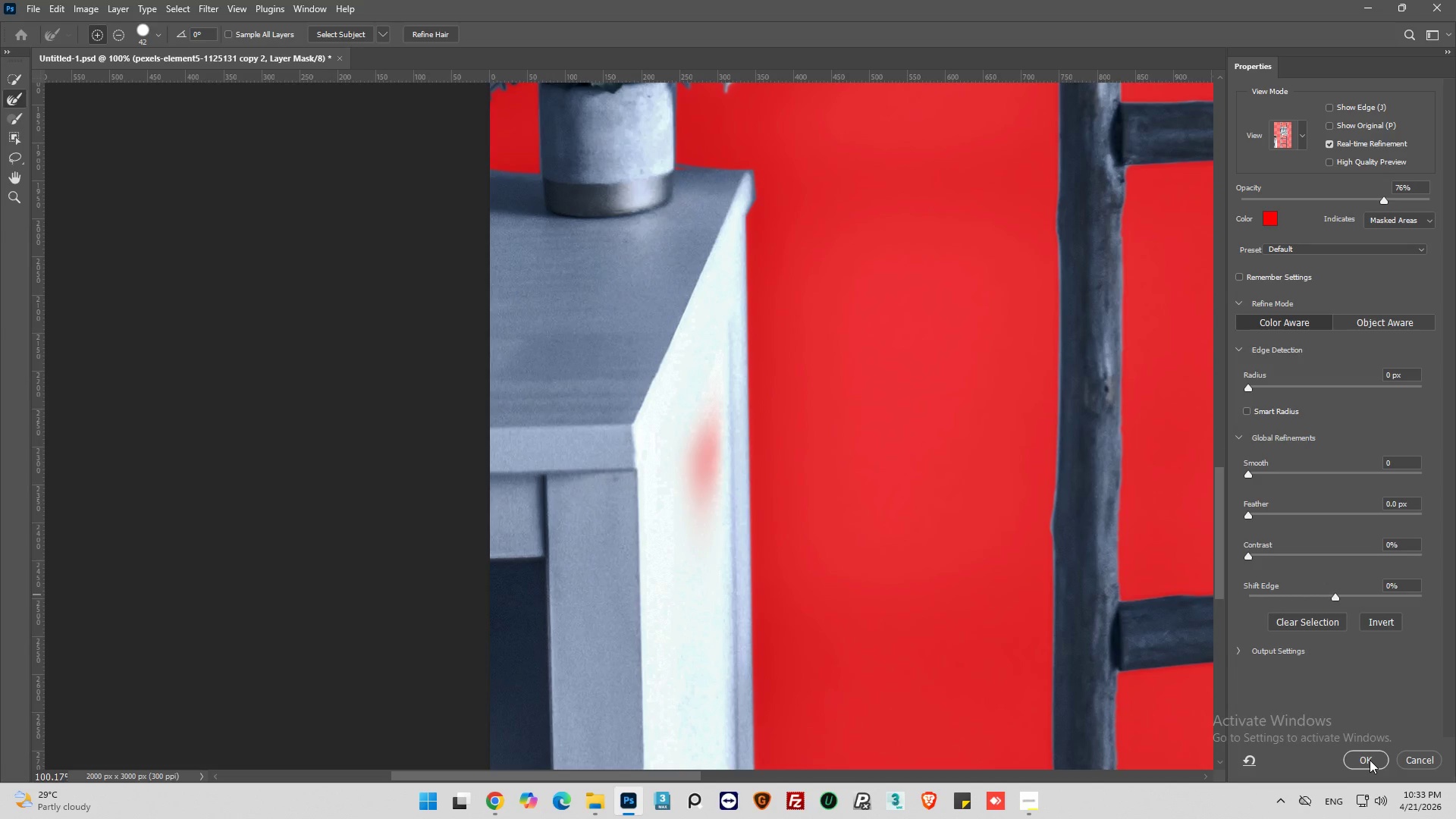 
left_click([1370, 760])
 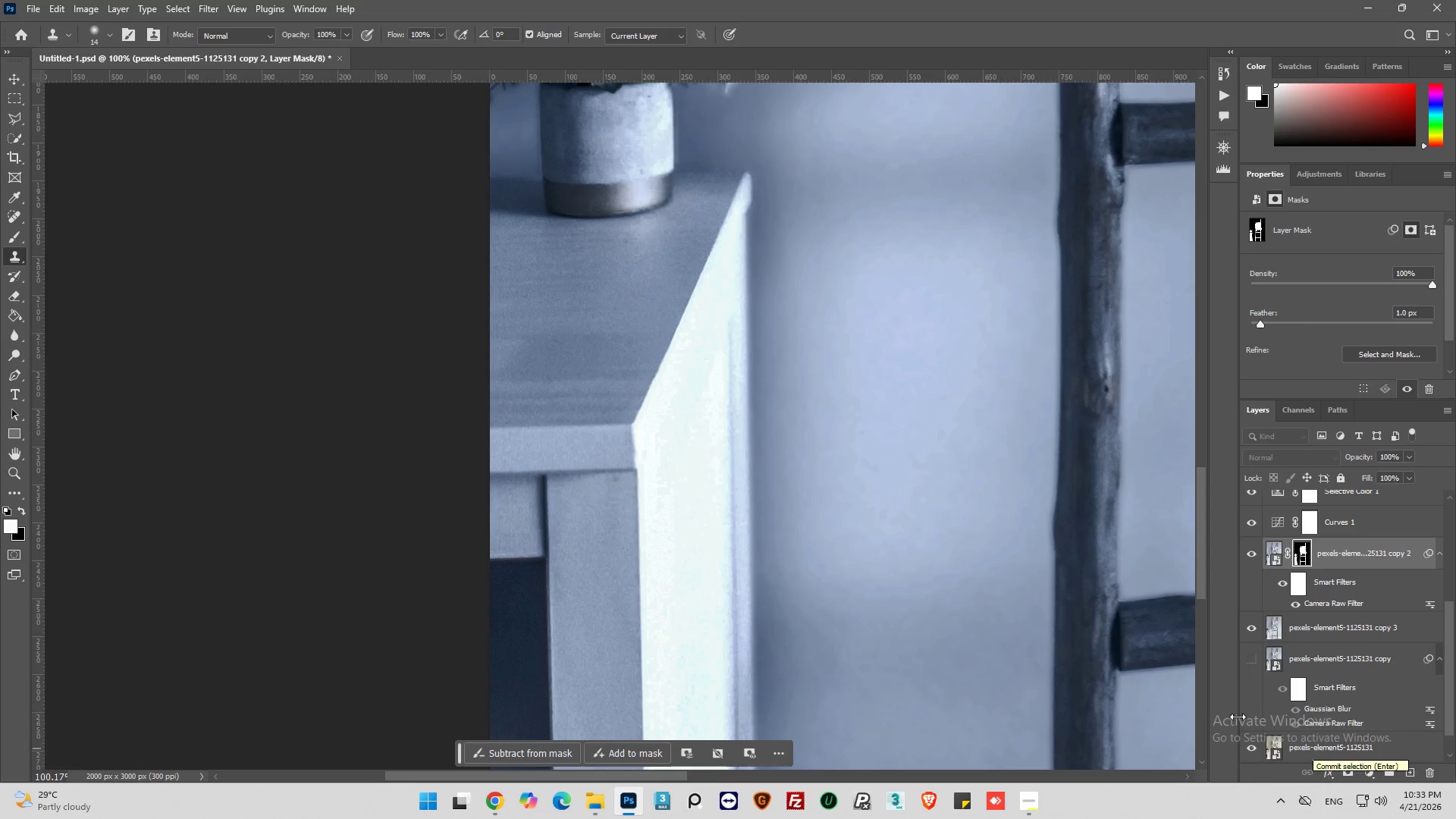 
hold_key(key=AltLeft, duration=0.48)
scroll: coordinate [680, 500], scroll_direction: down, amount: 6.0
 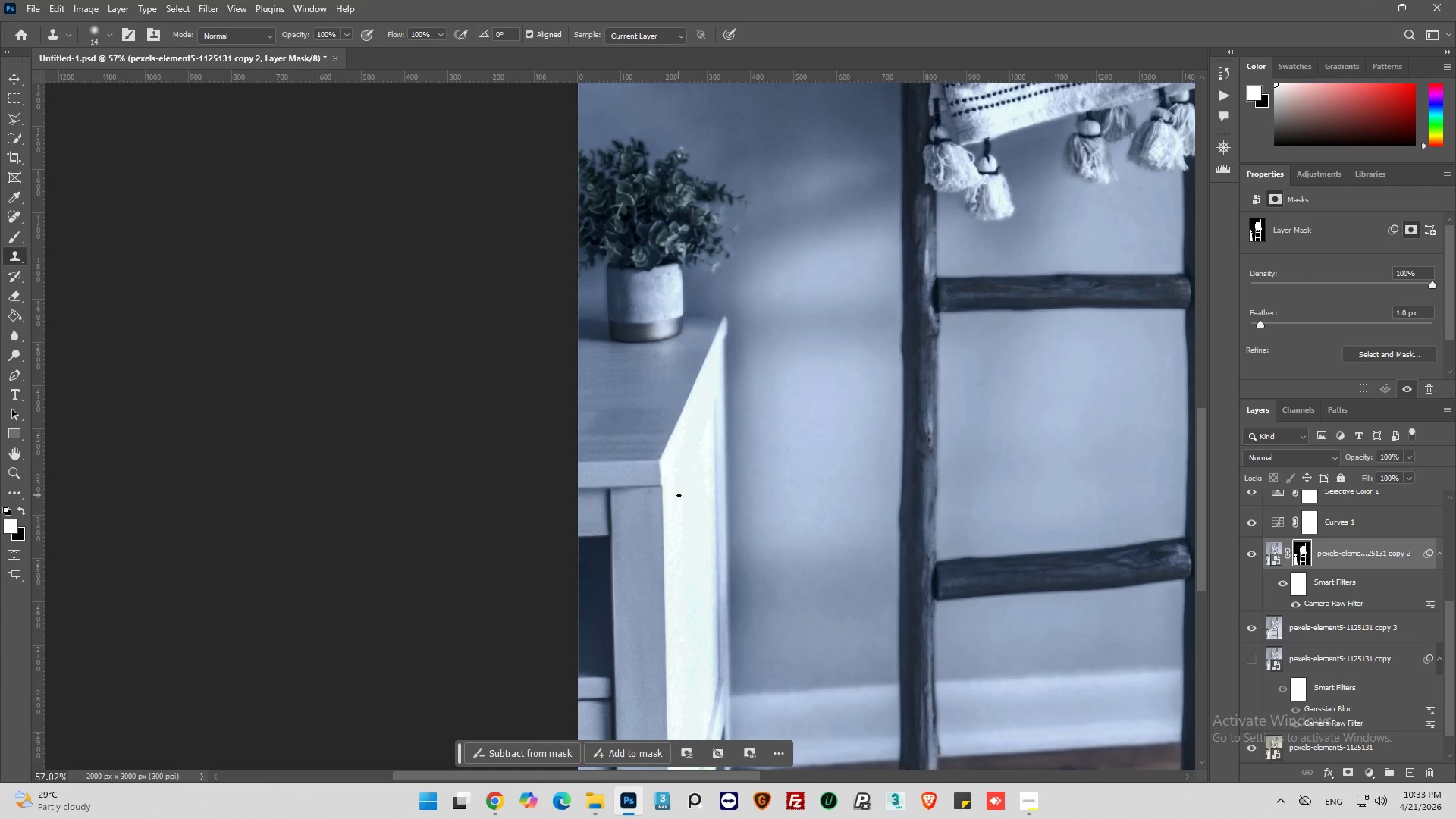 
hold_key(key=AltLeft, duration=0.52)
hold_key(key=AltLeft, duration=0.31)
scroll: coordinate [711, 347], scroll_direction: up, amount: 2.0
 